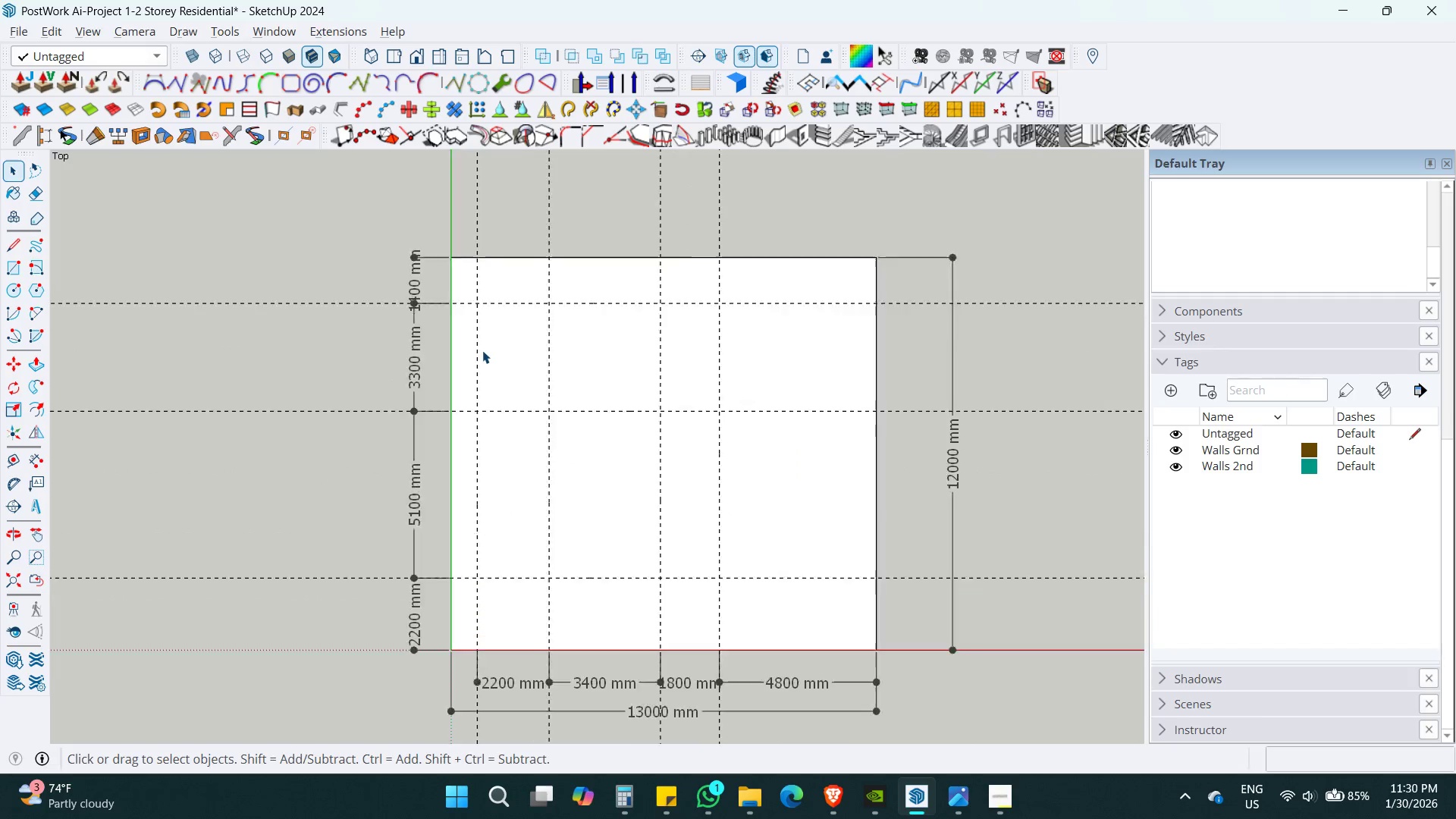 
key(L)
 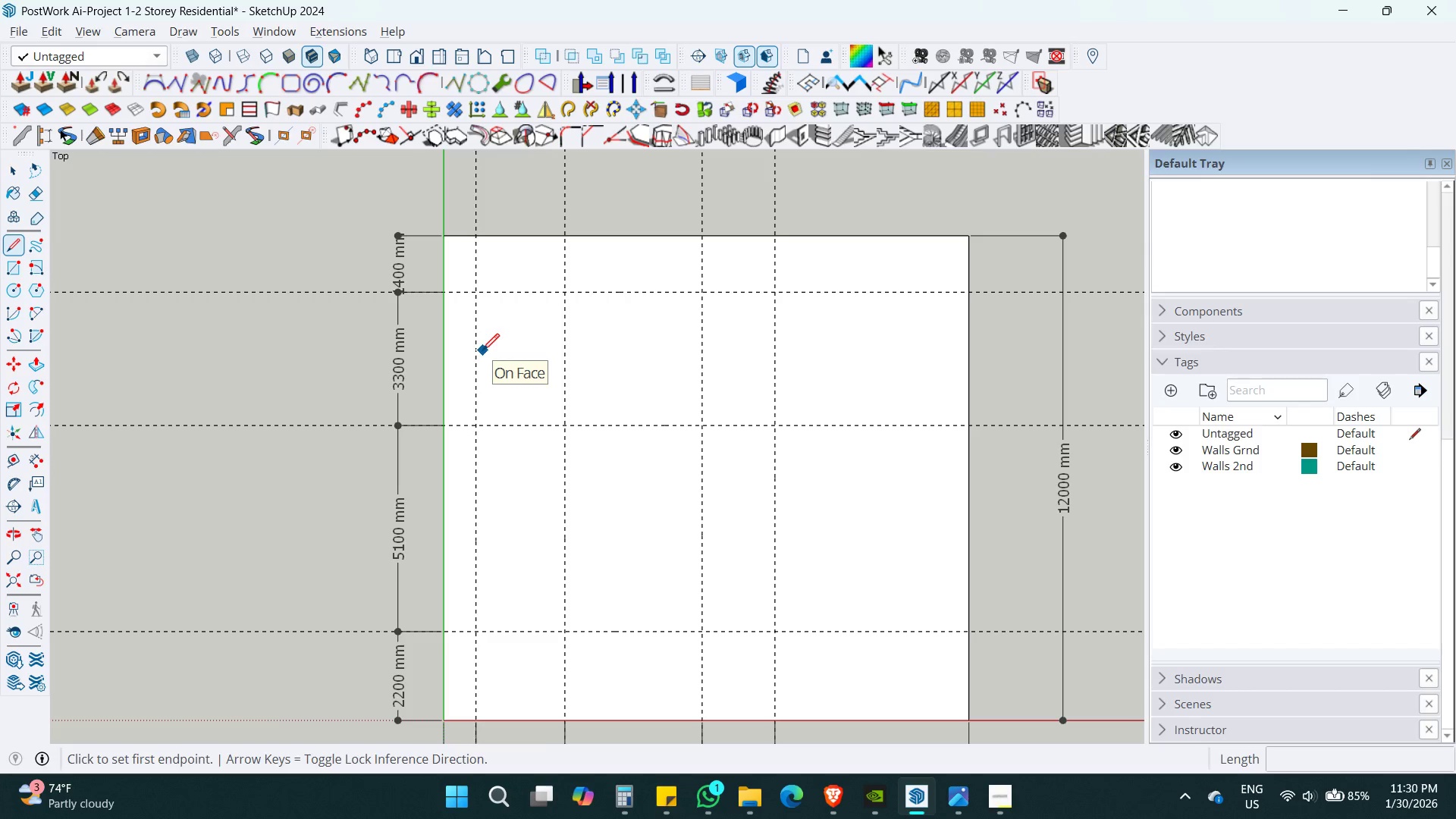 
hold_key(key=ShiftLeft, duration=0.41)
scroll: coordinate [522, 455], scroll_direction: down, amount: 2.0
 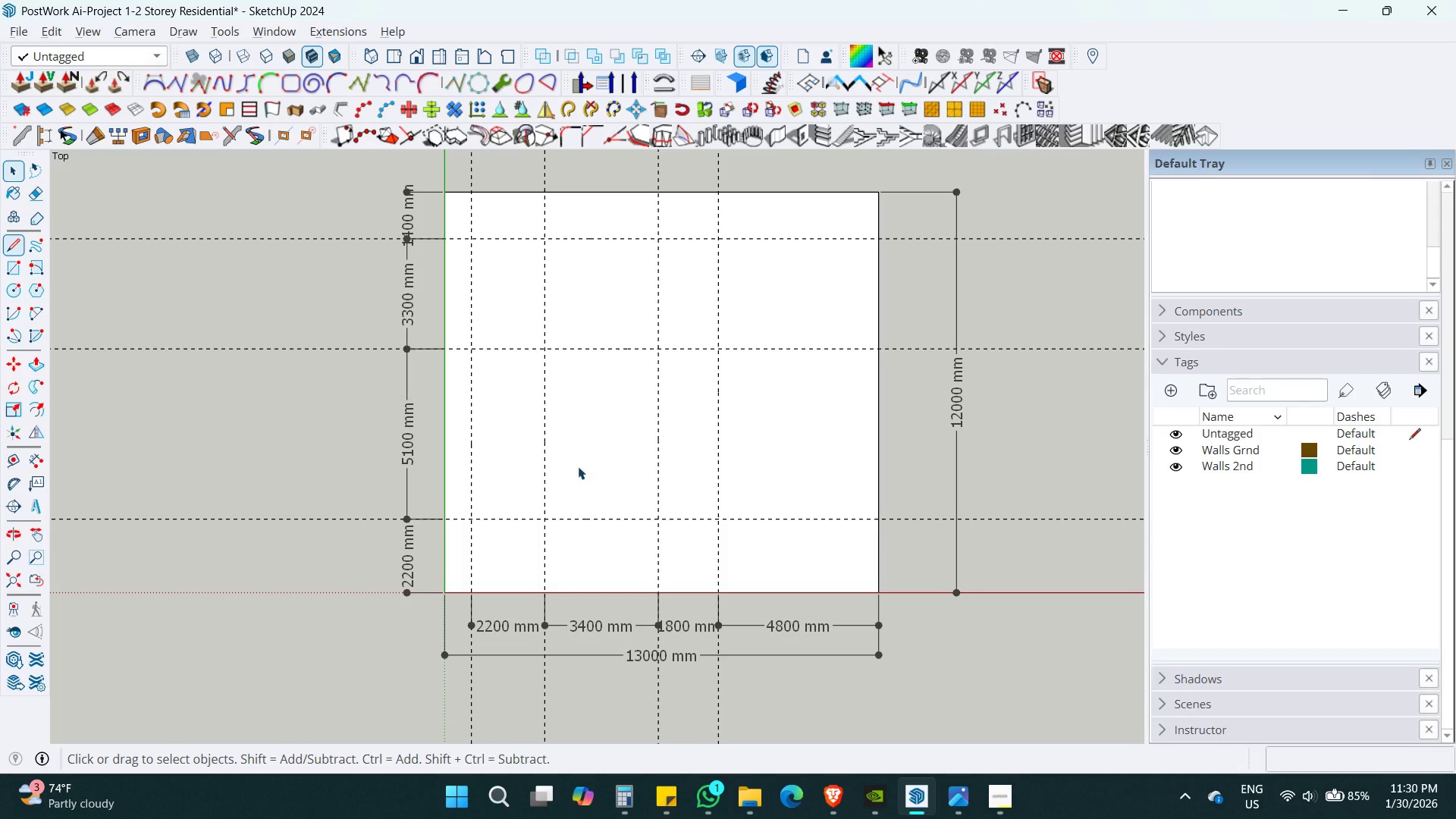 
key(Space)
 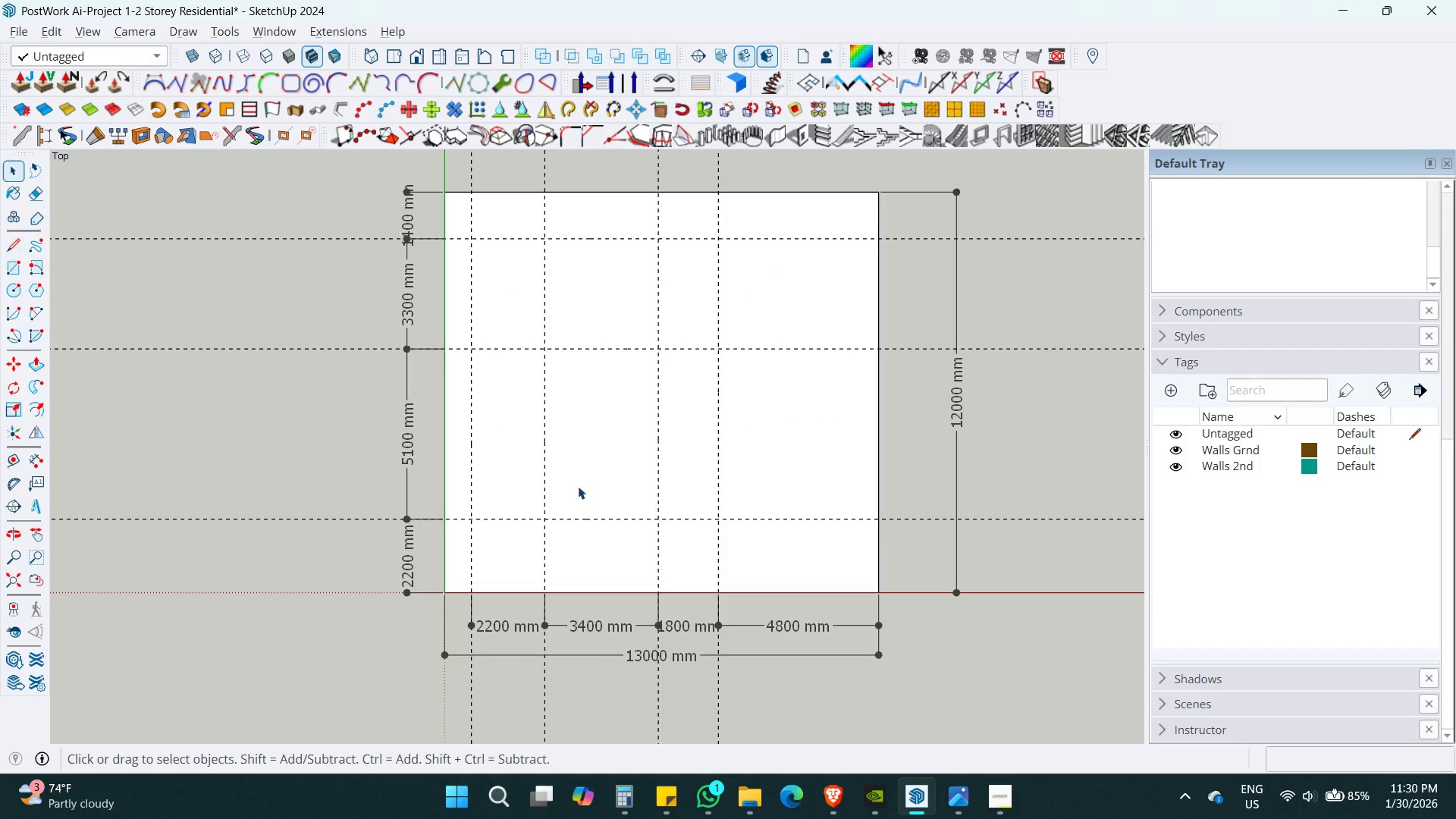 
key(T)
 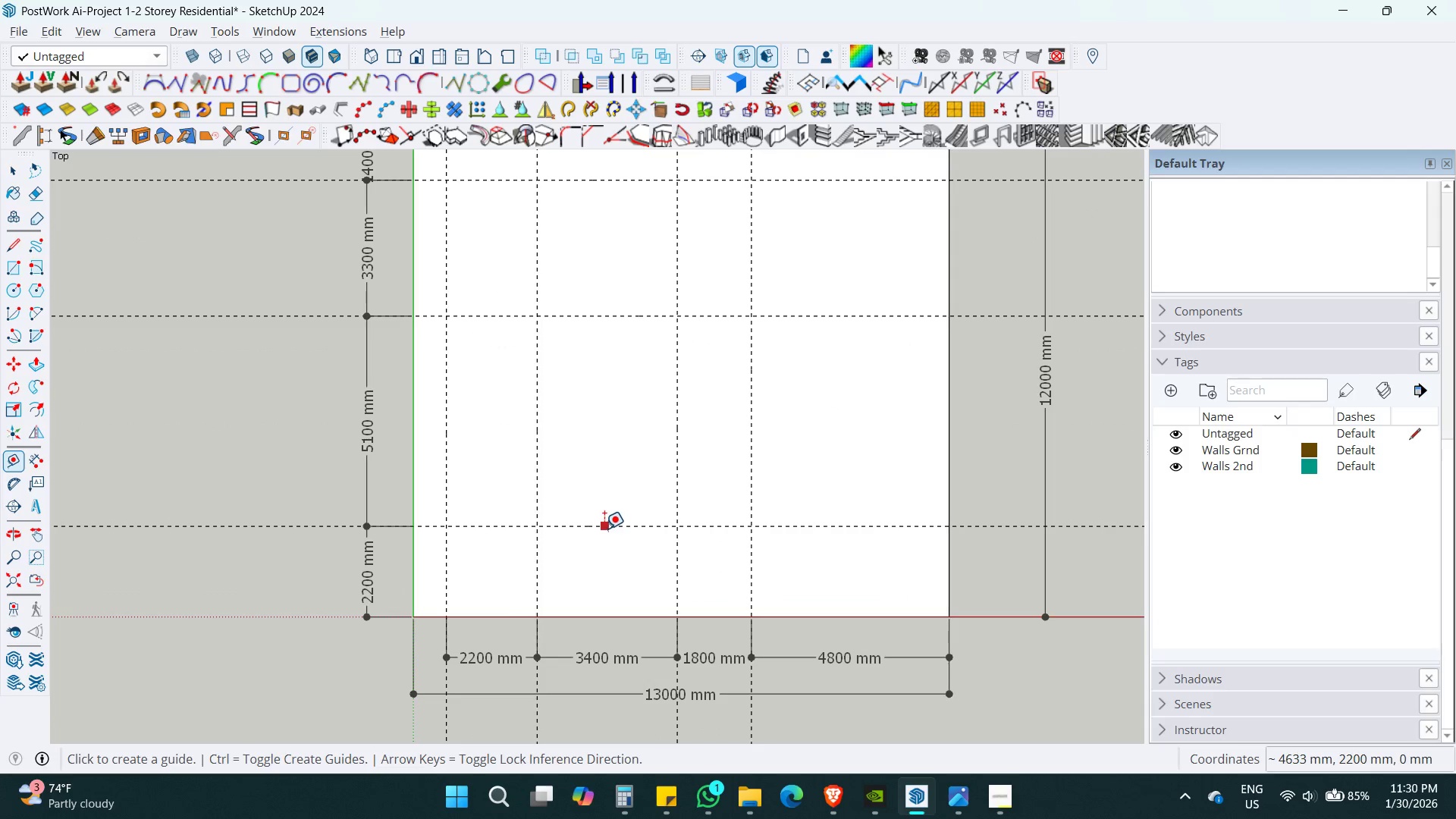 
scroll: coordinate [578, 488], scroll_direction: up, amount: 2.0
 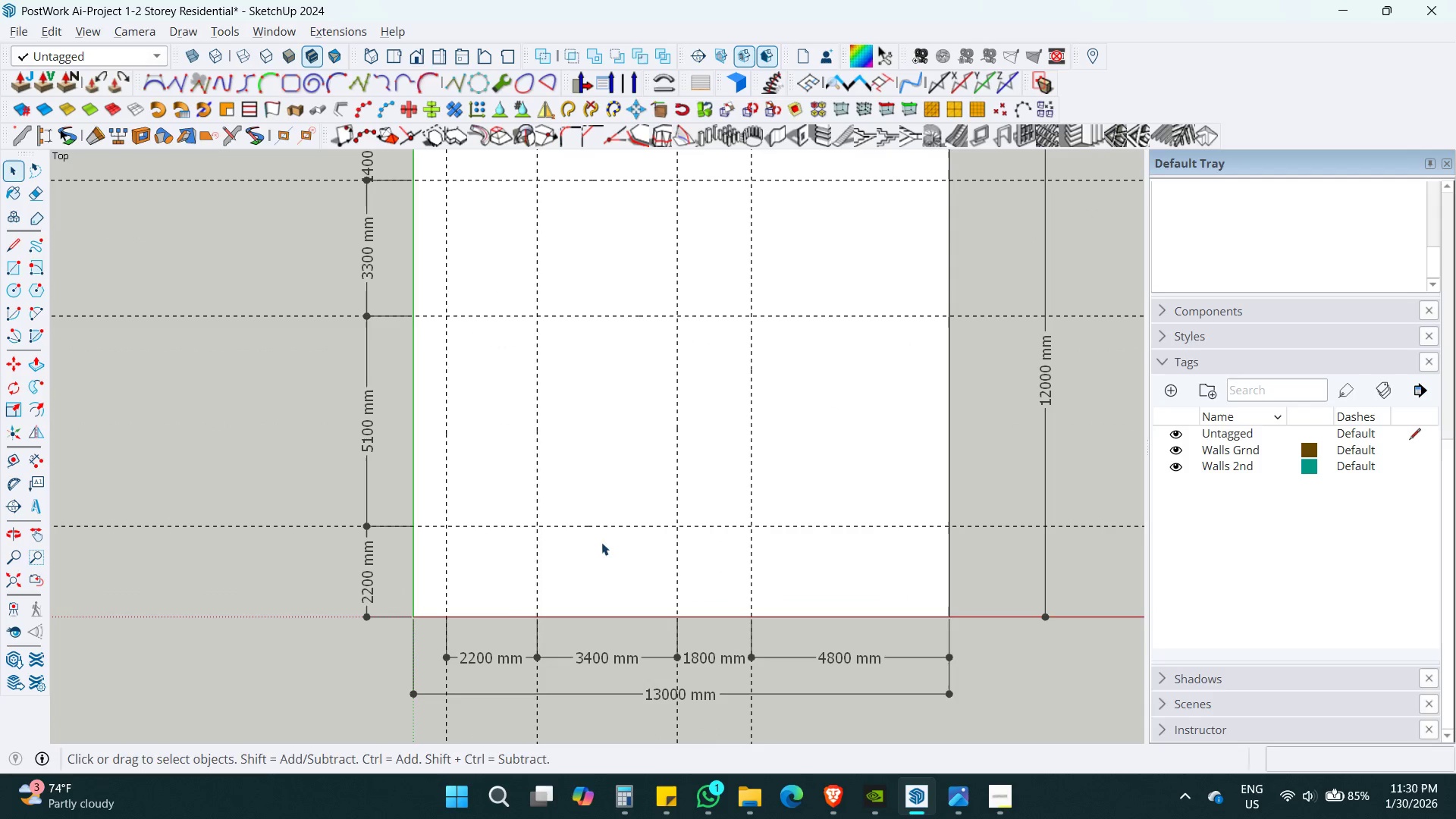 
left_click_drag(start_coordinate=[607, 523], to_coordinate=[607, 519])
 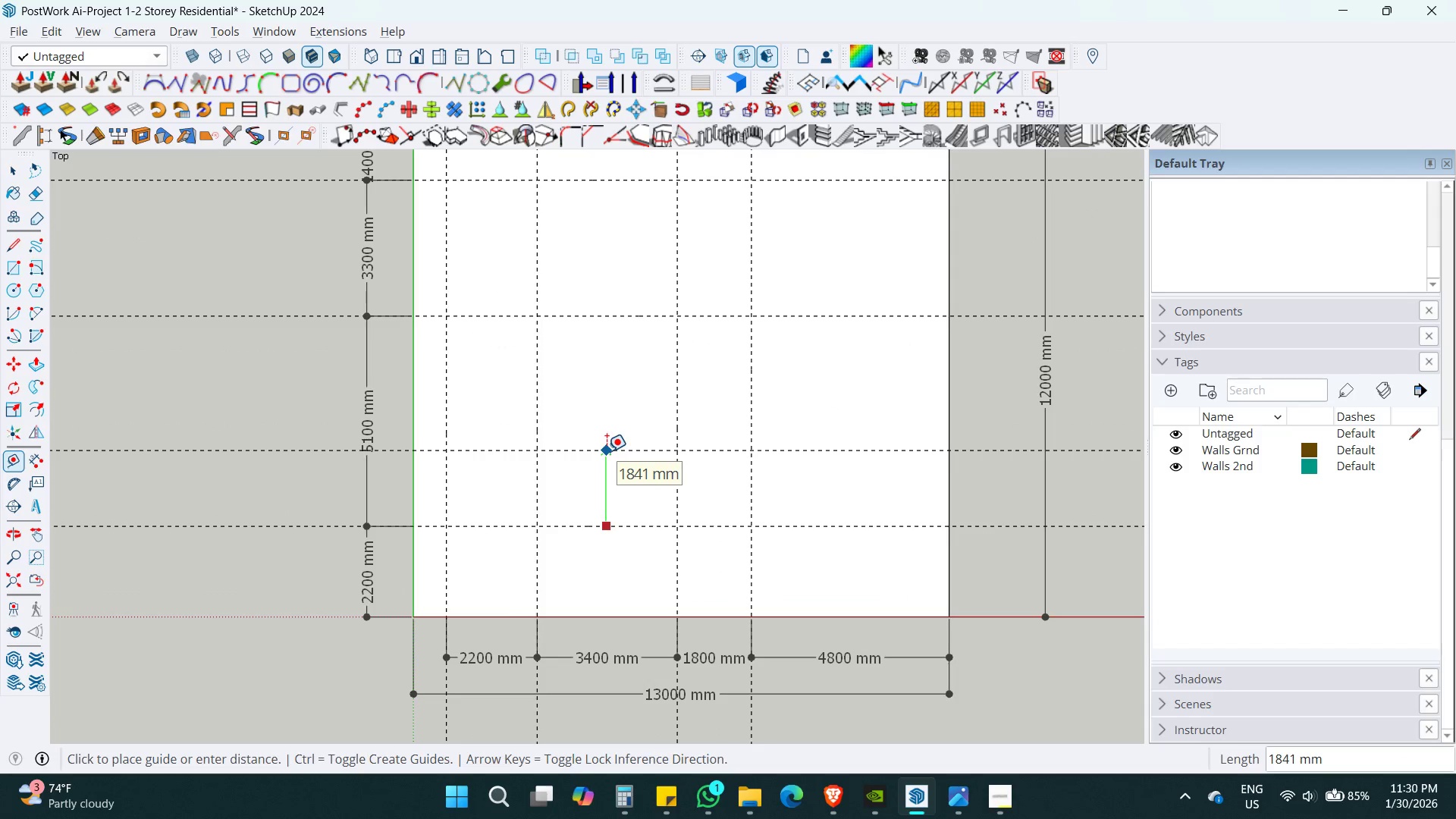 
key(Numpad2)
 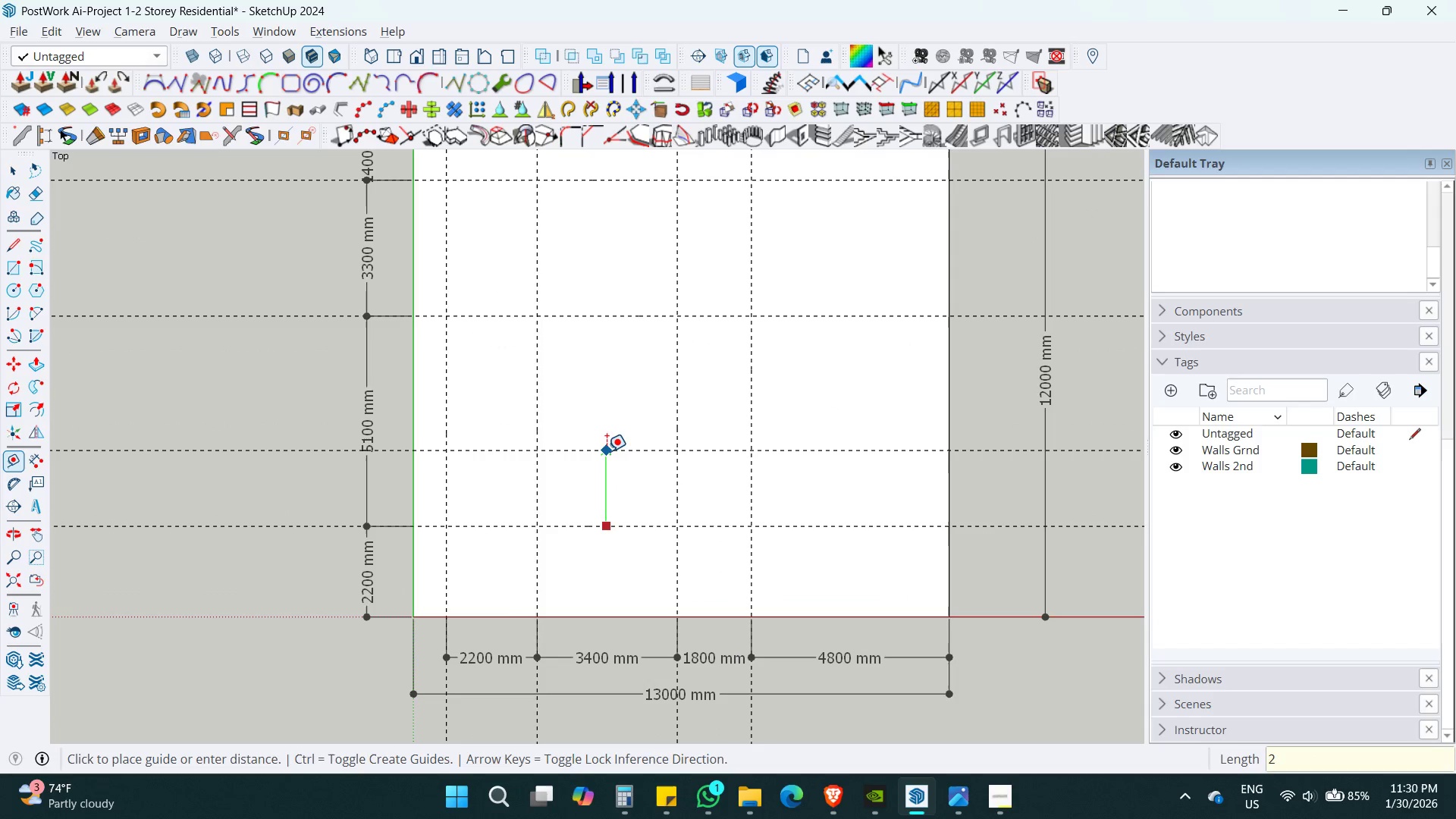 
key(Numpad2)
 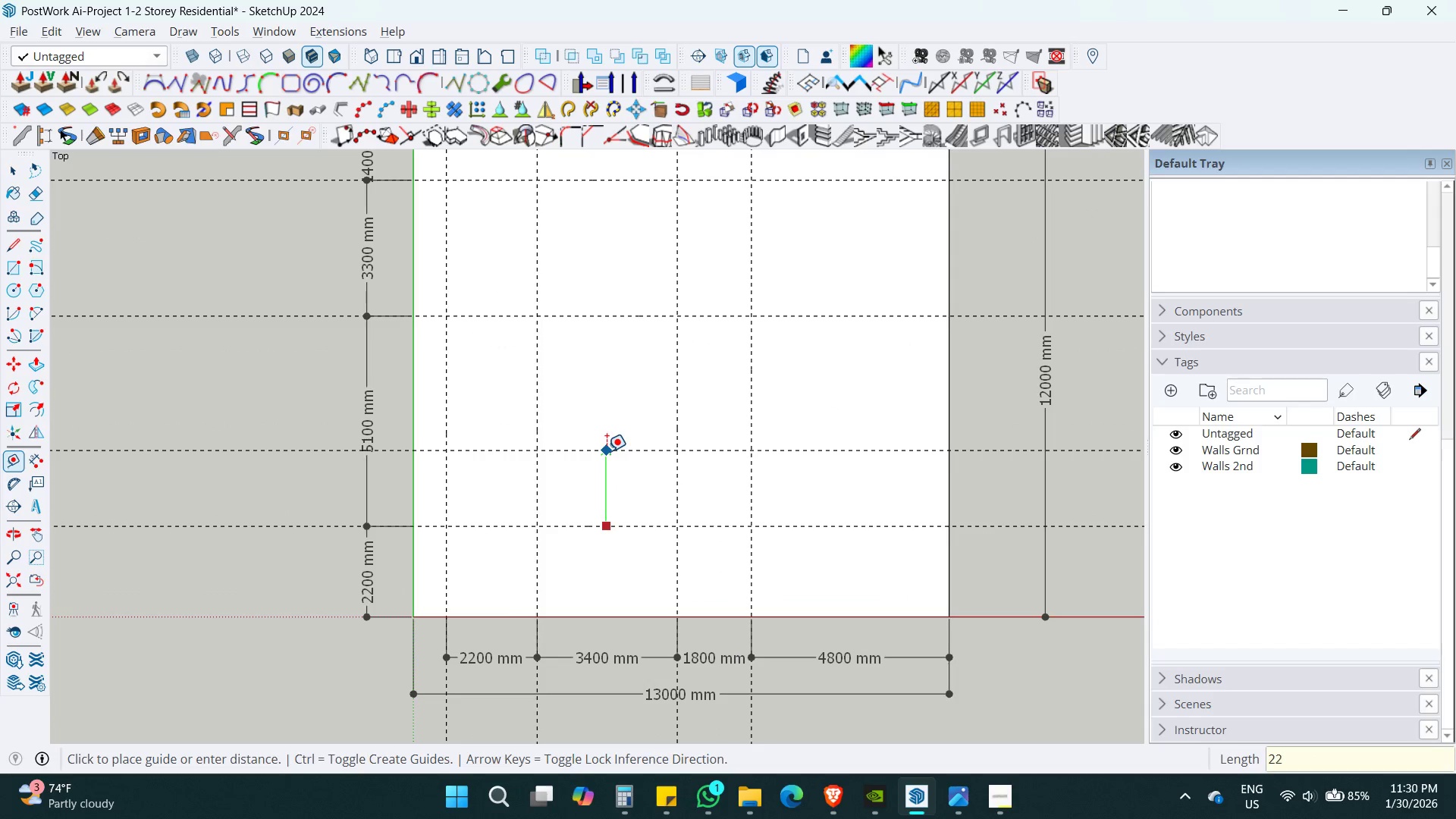 
key(Numpad0)
 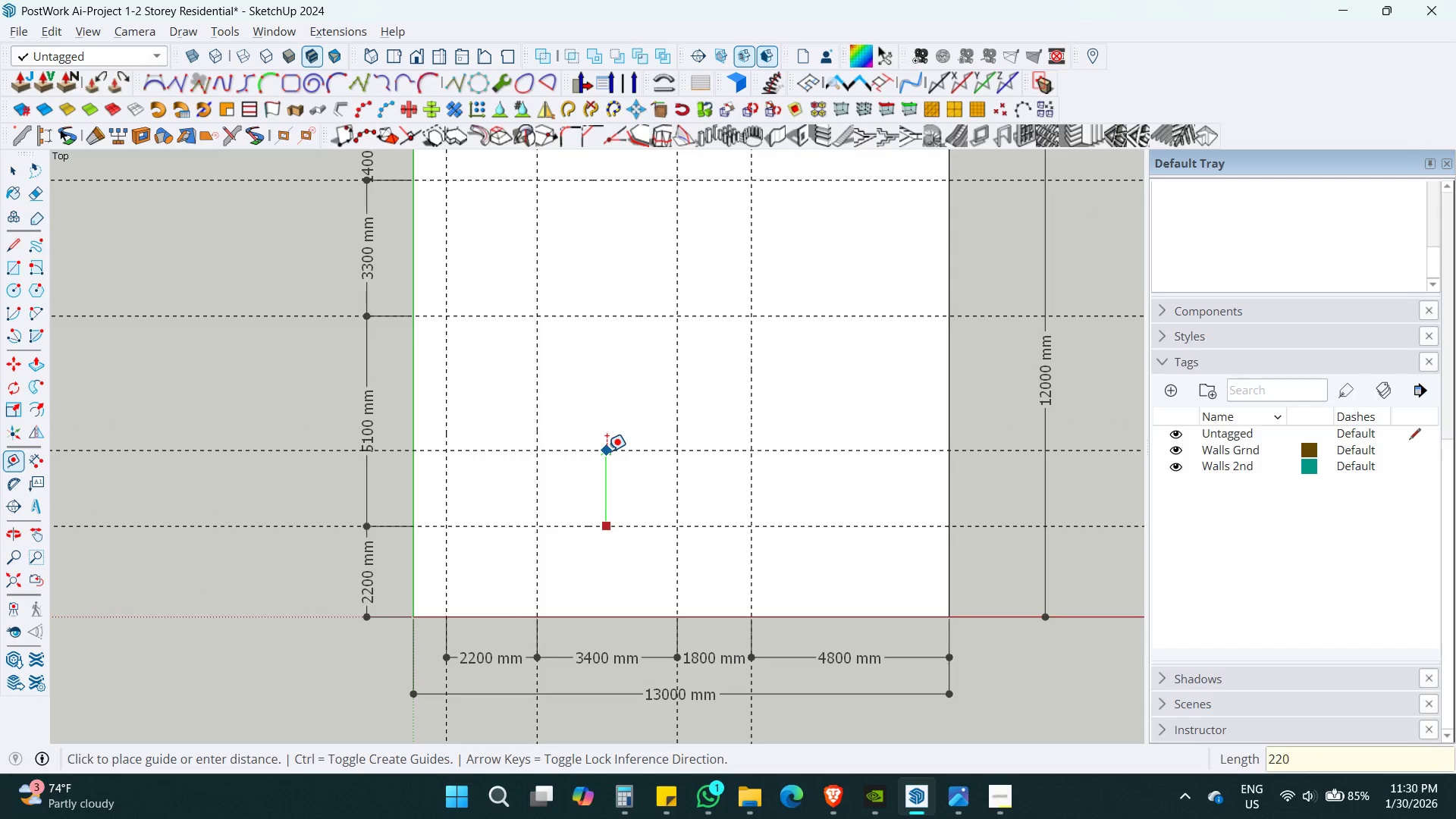 
key(Numpad0)
 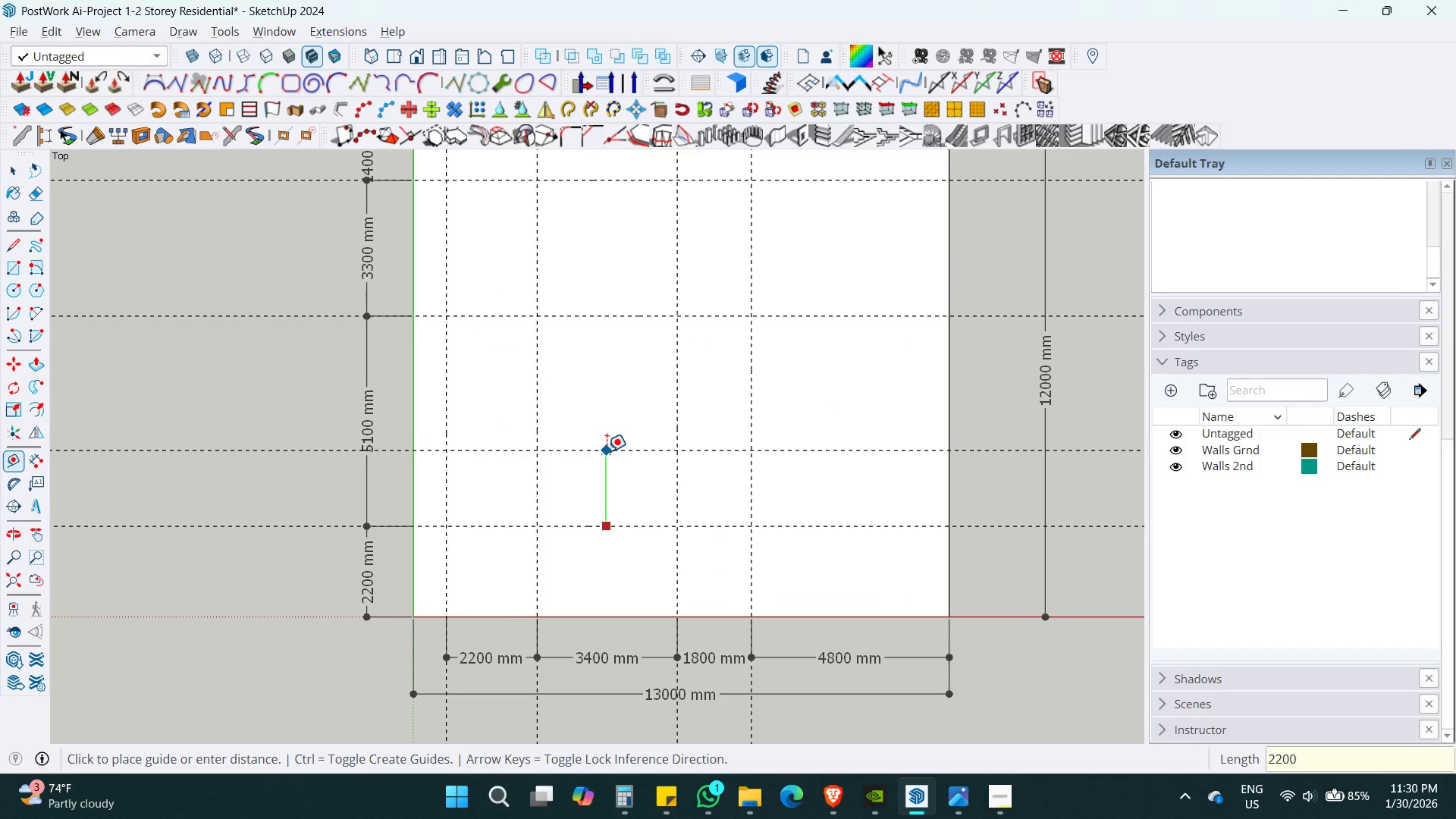 
key(Enter)
 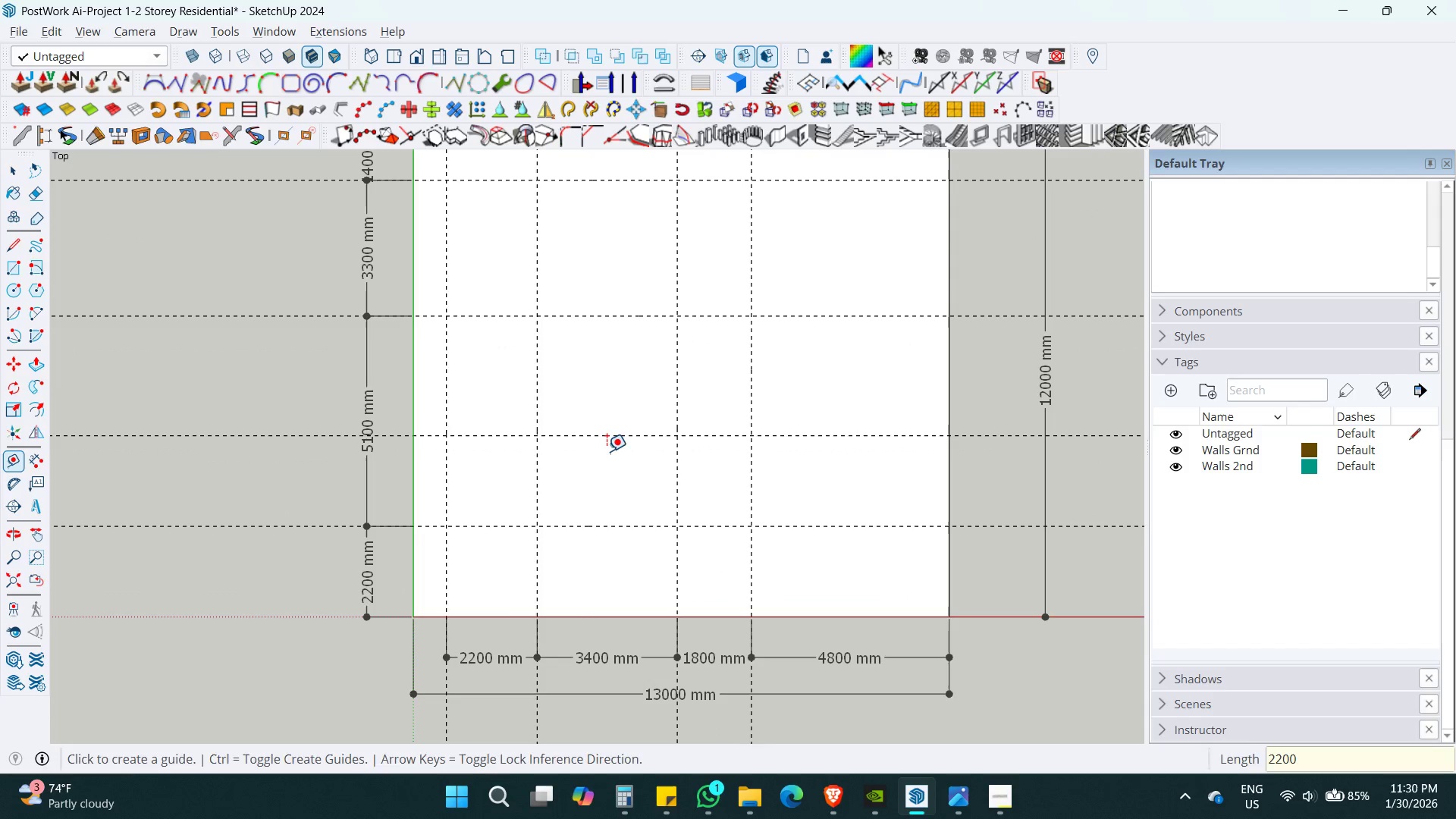 
key(Space)
 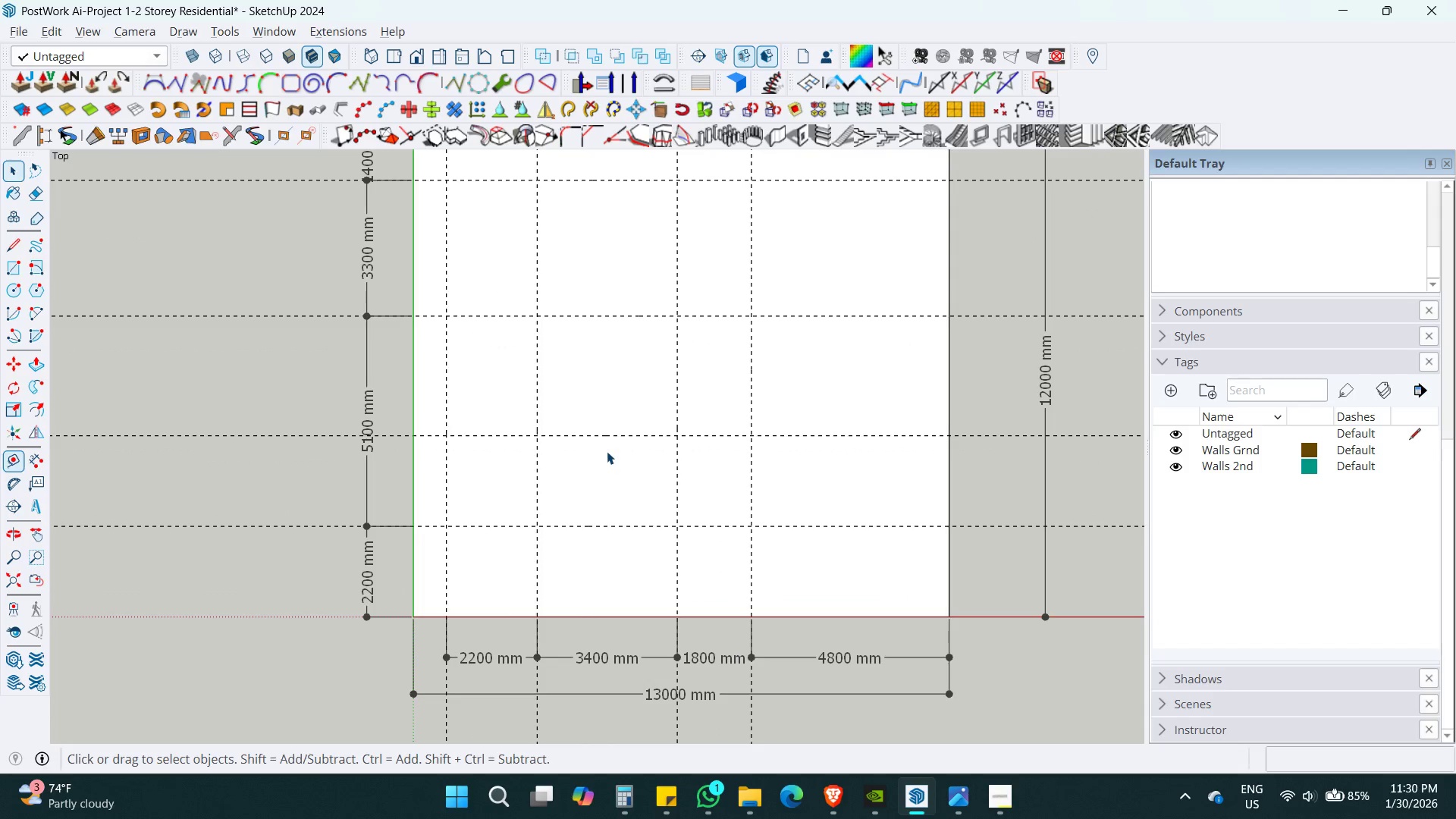 
key(Shift+ShiftLeft)
 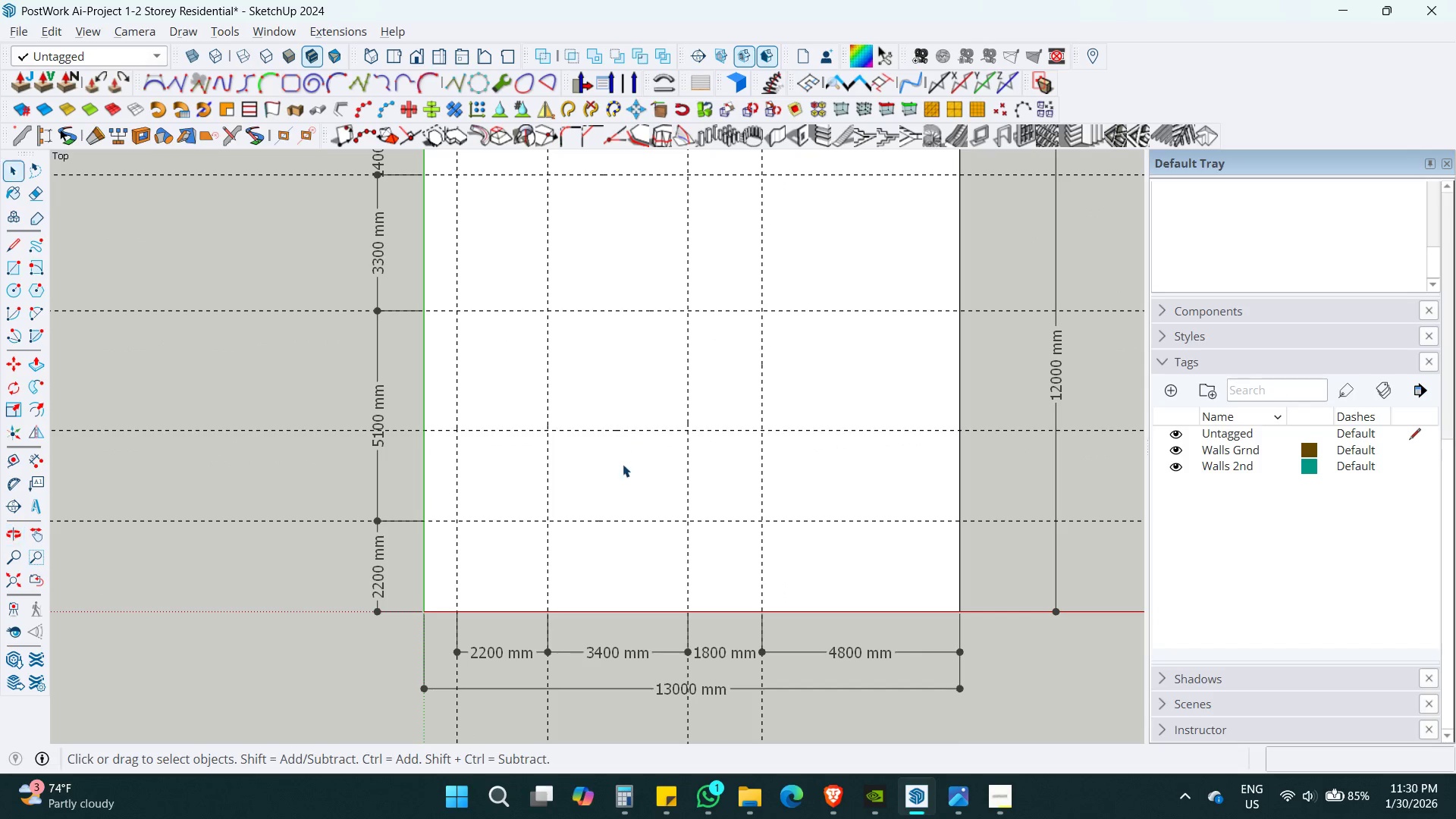 
key(D)
 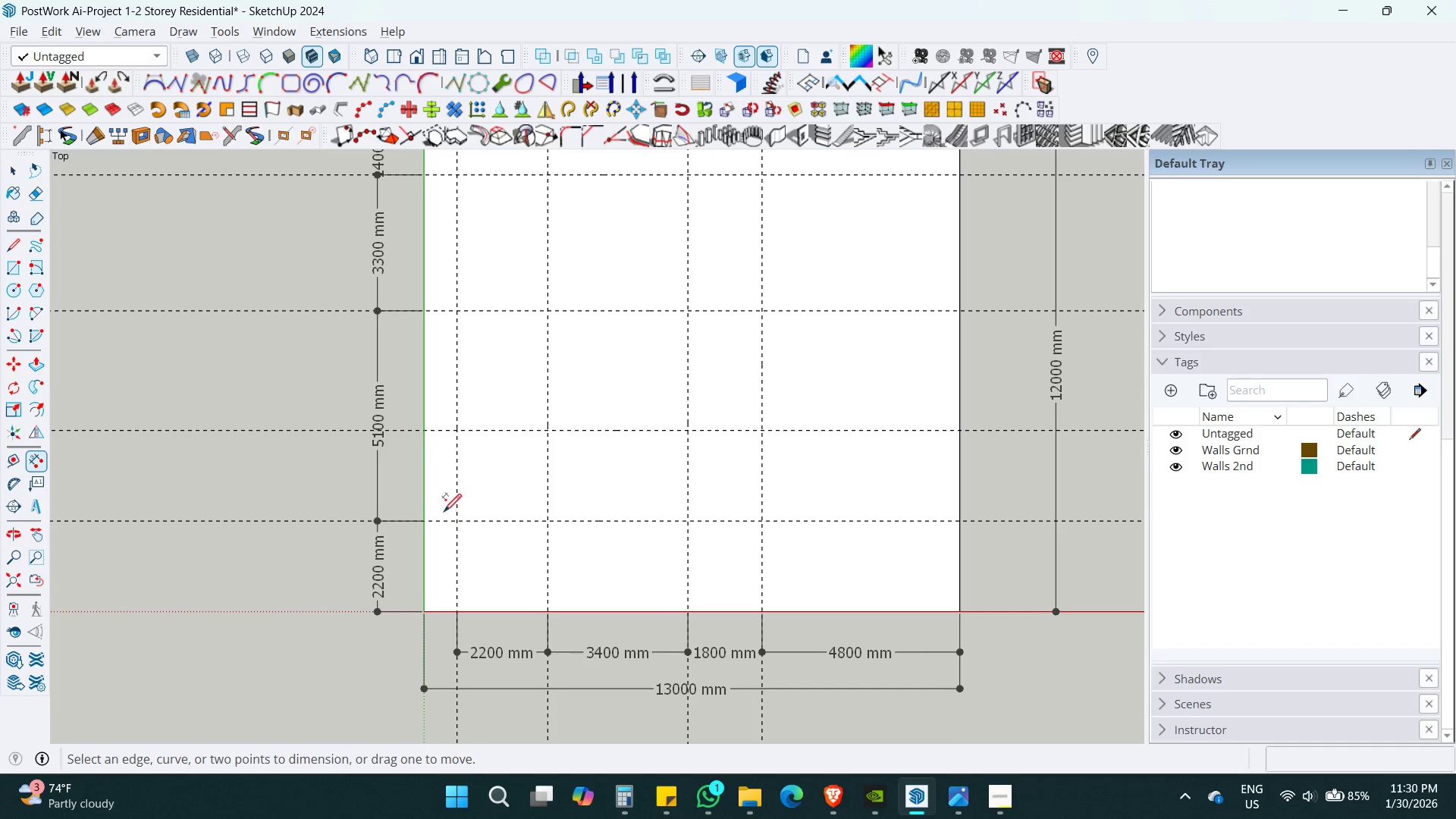 
left_click([419, 522])
 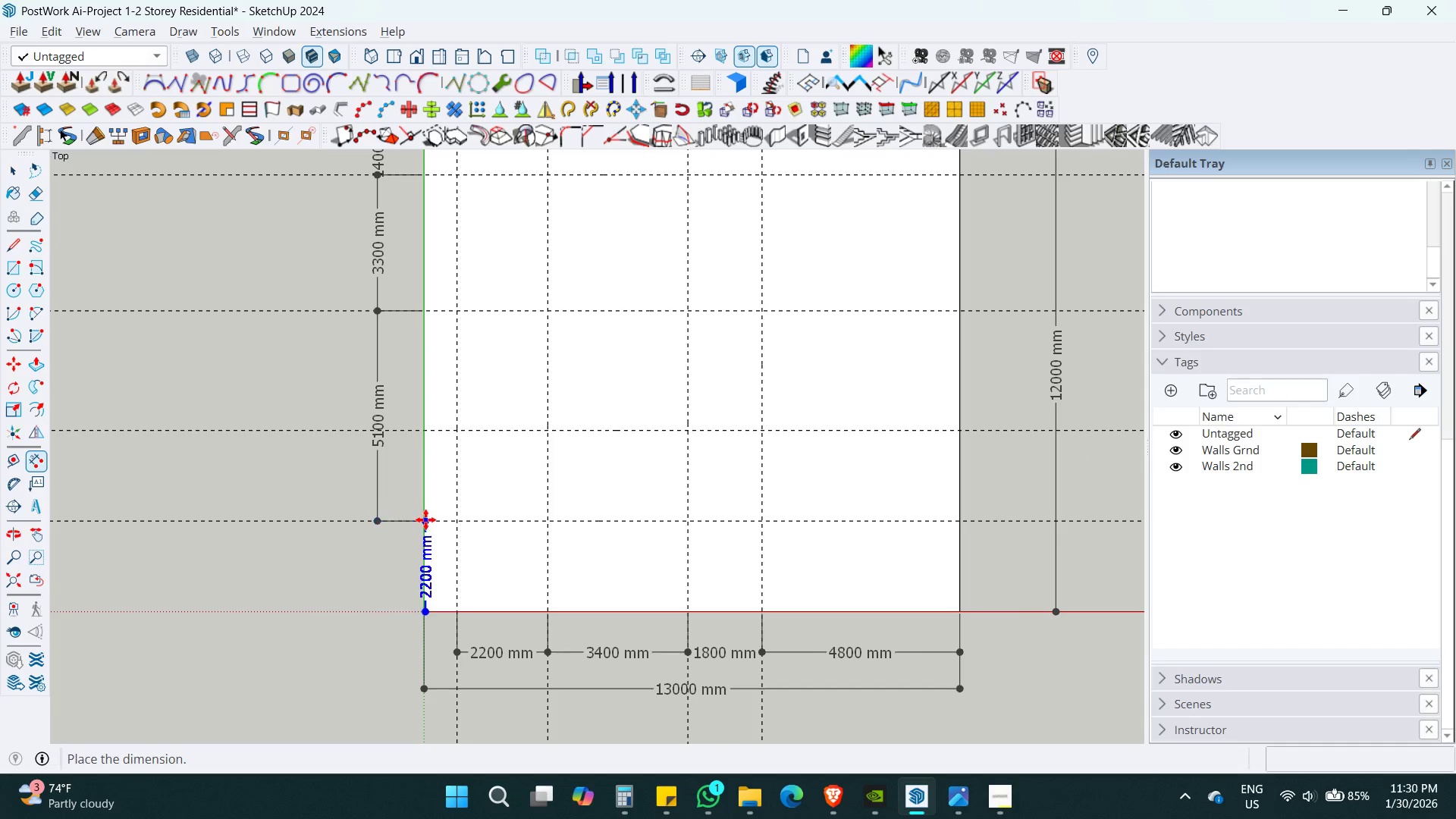 
key(Space)
 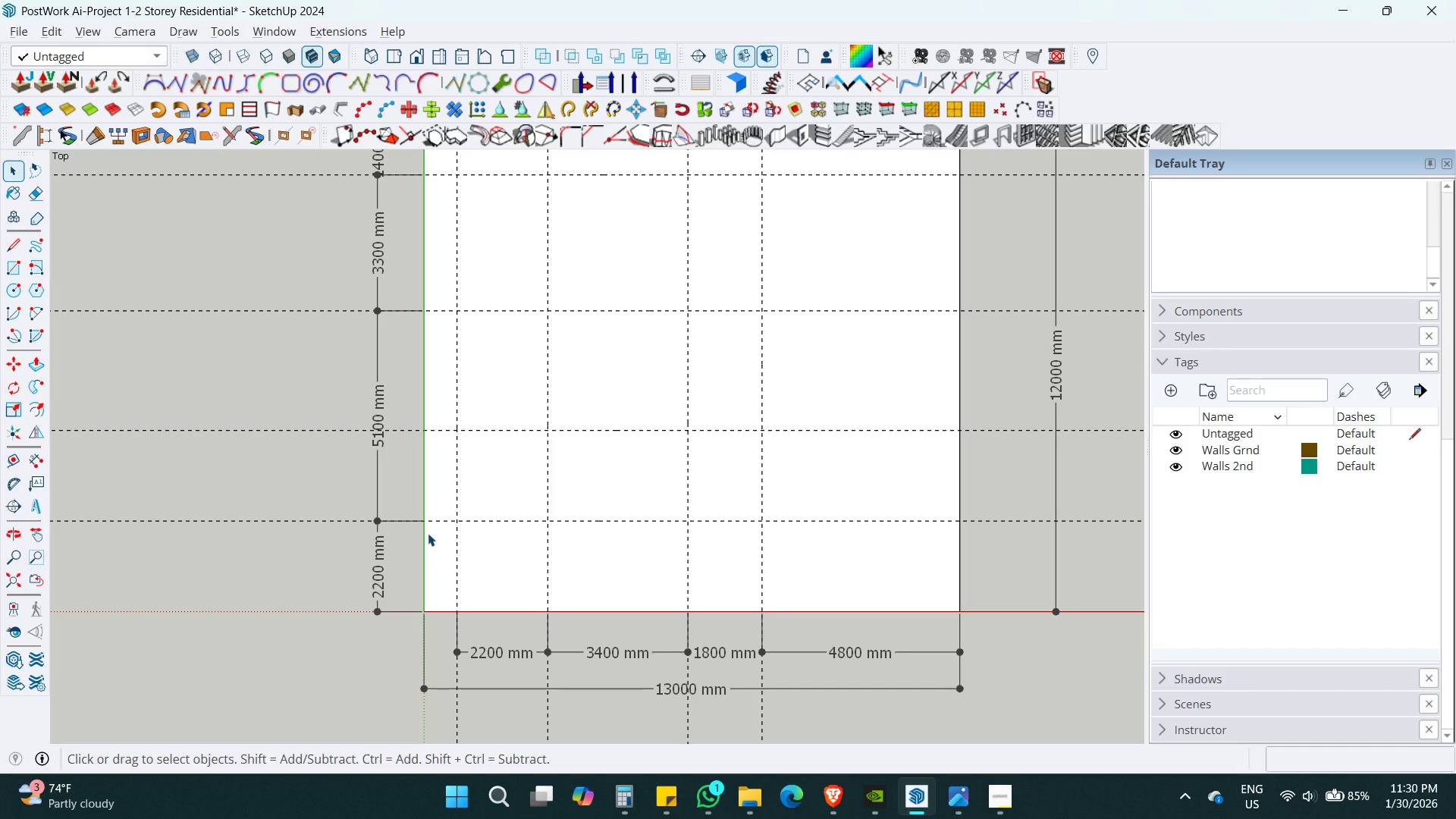 
key(D)
 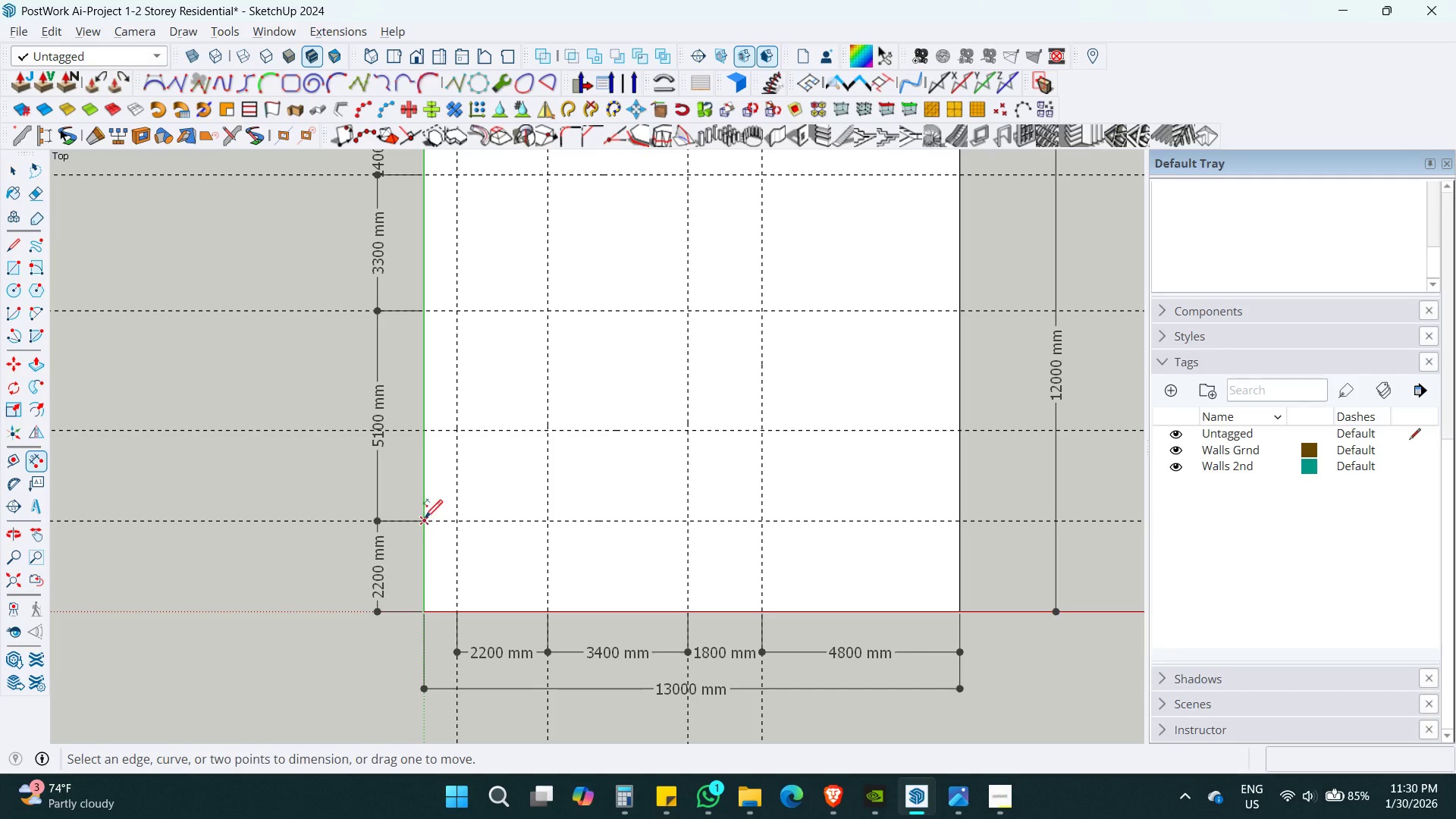 
left_click([425, 516])
 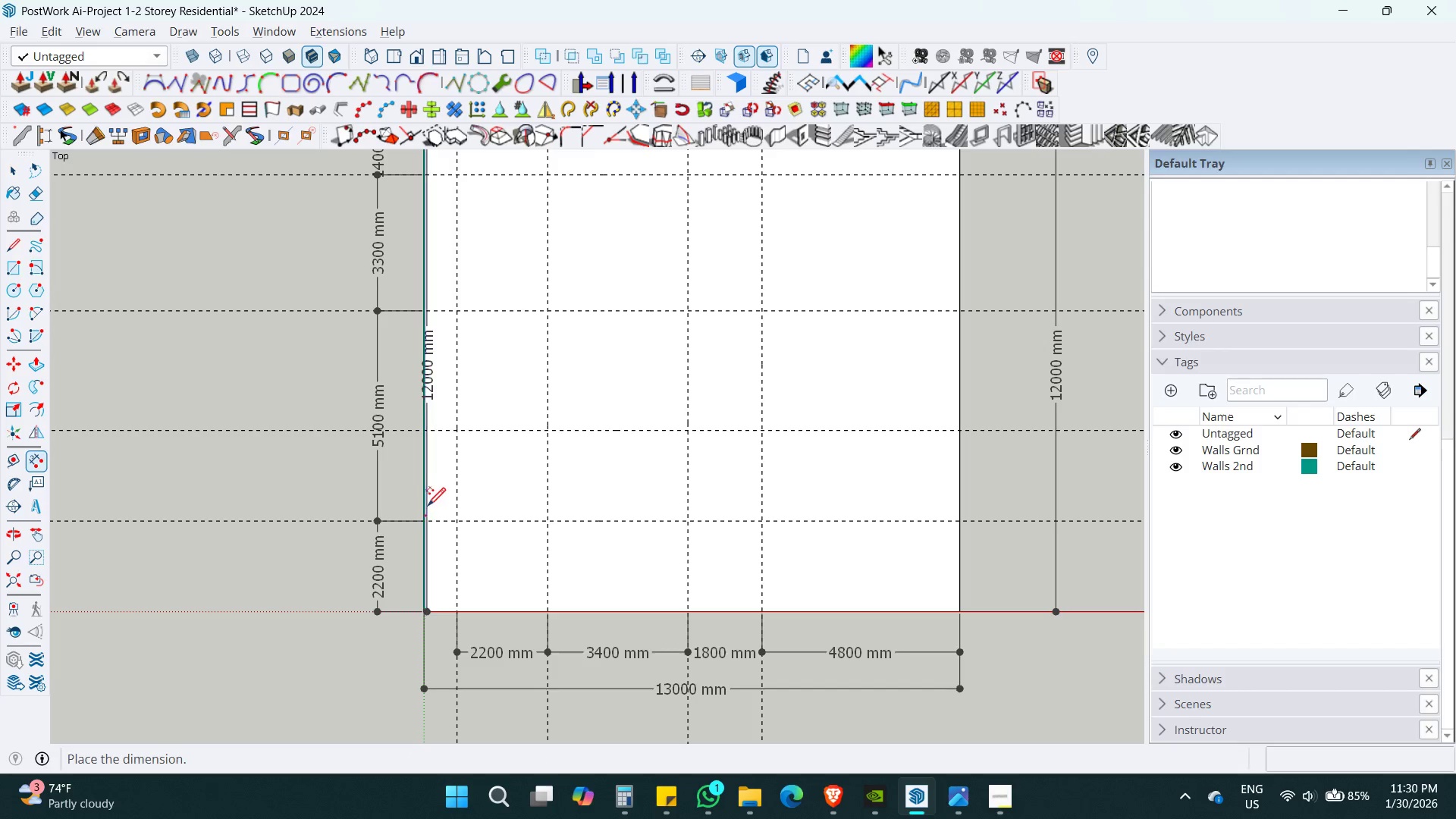 
key(Escape)
 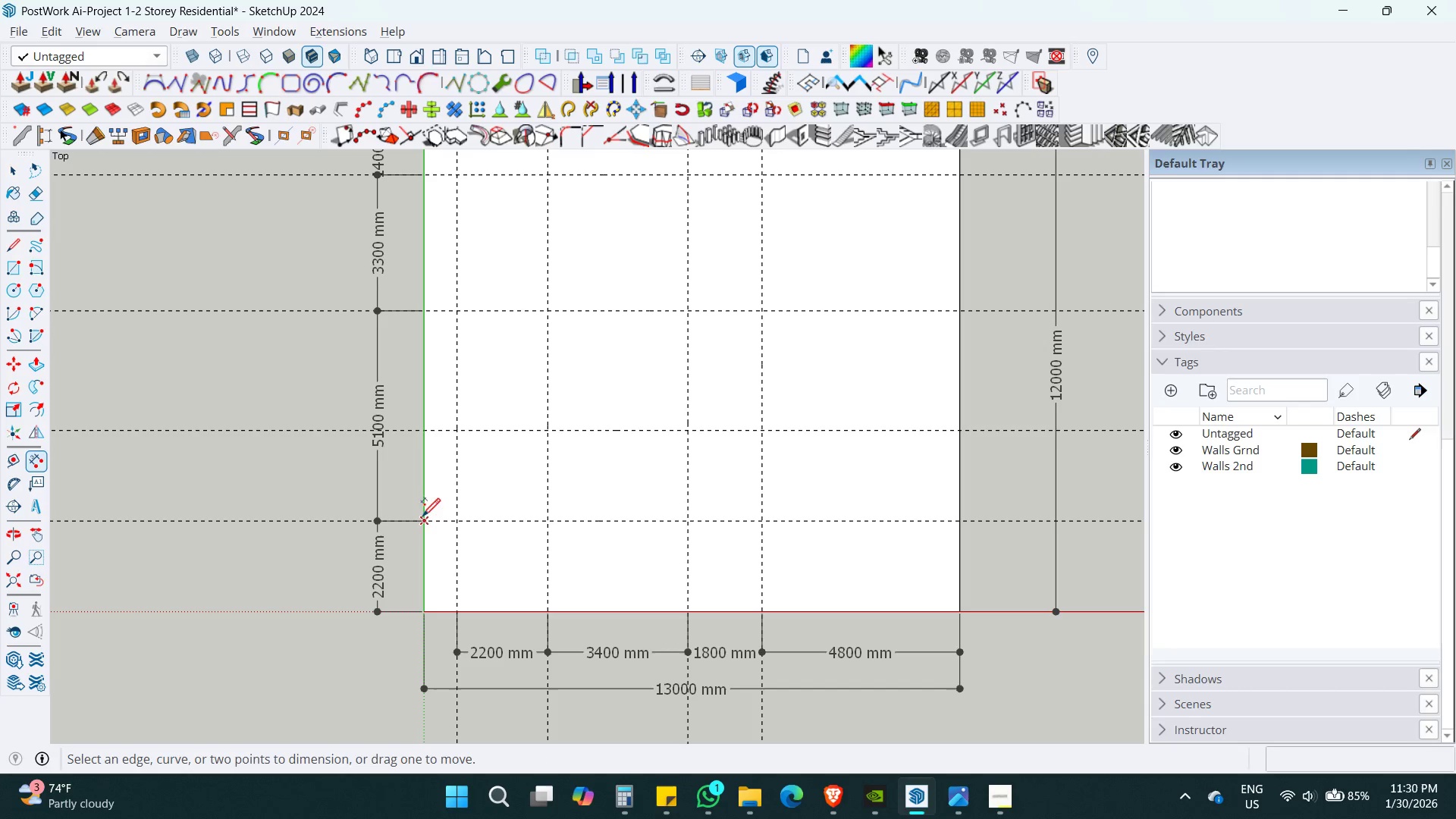 
left_click([422, 515])
 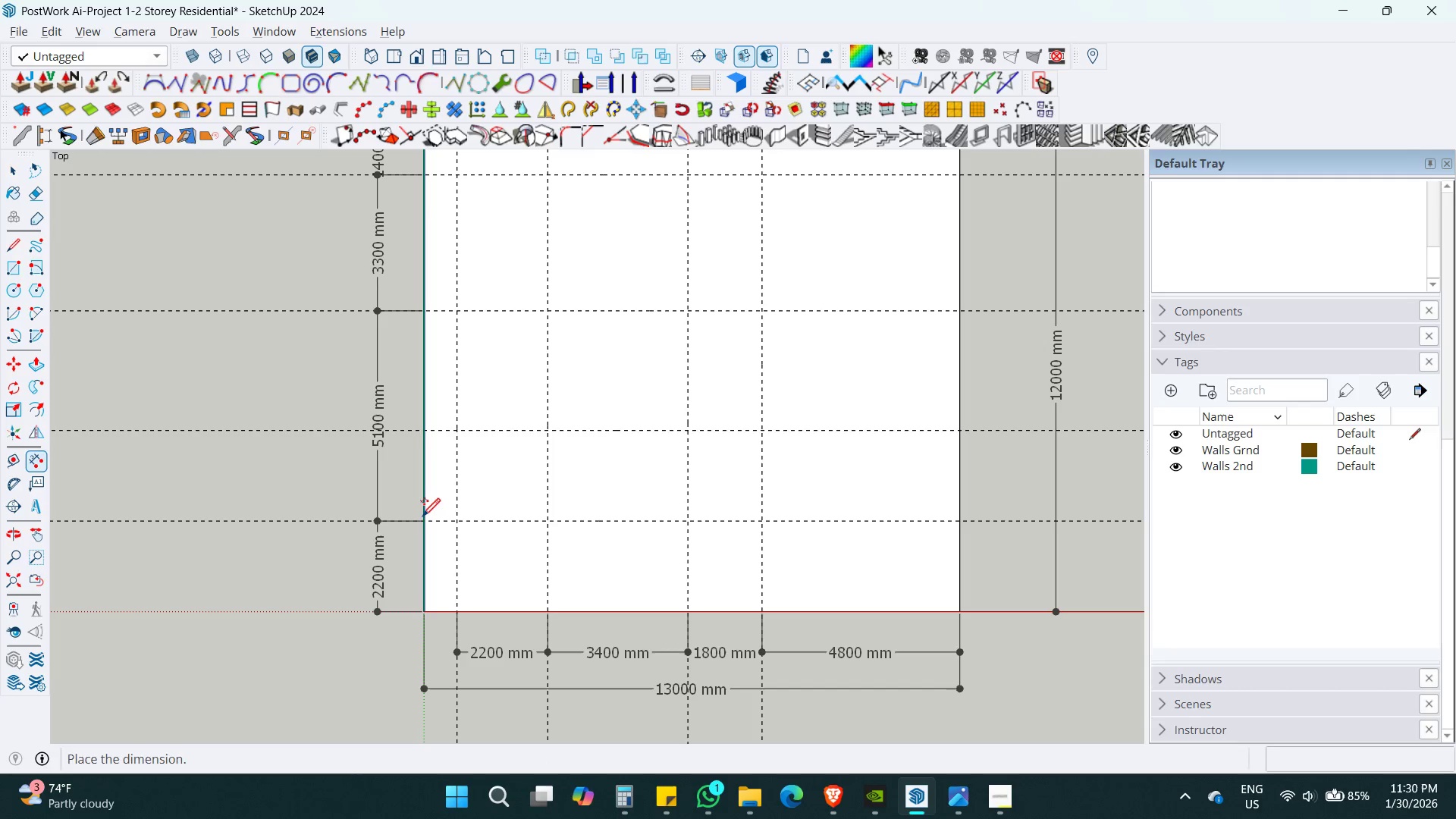 
key(Escape)
 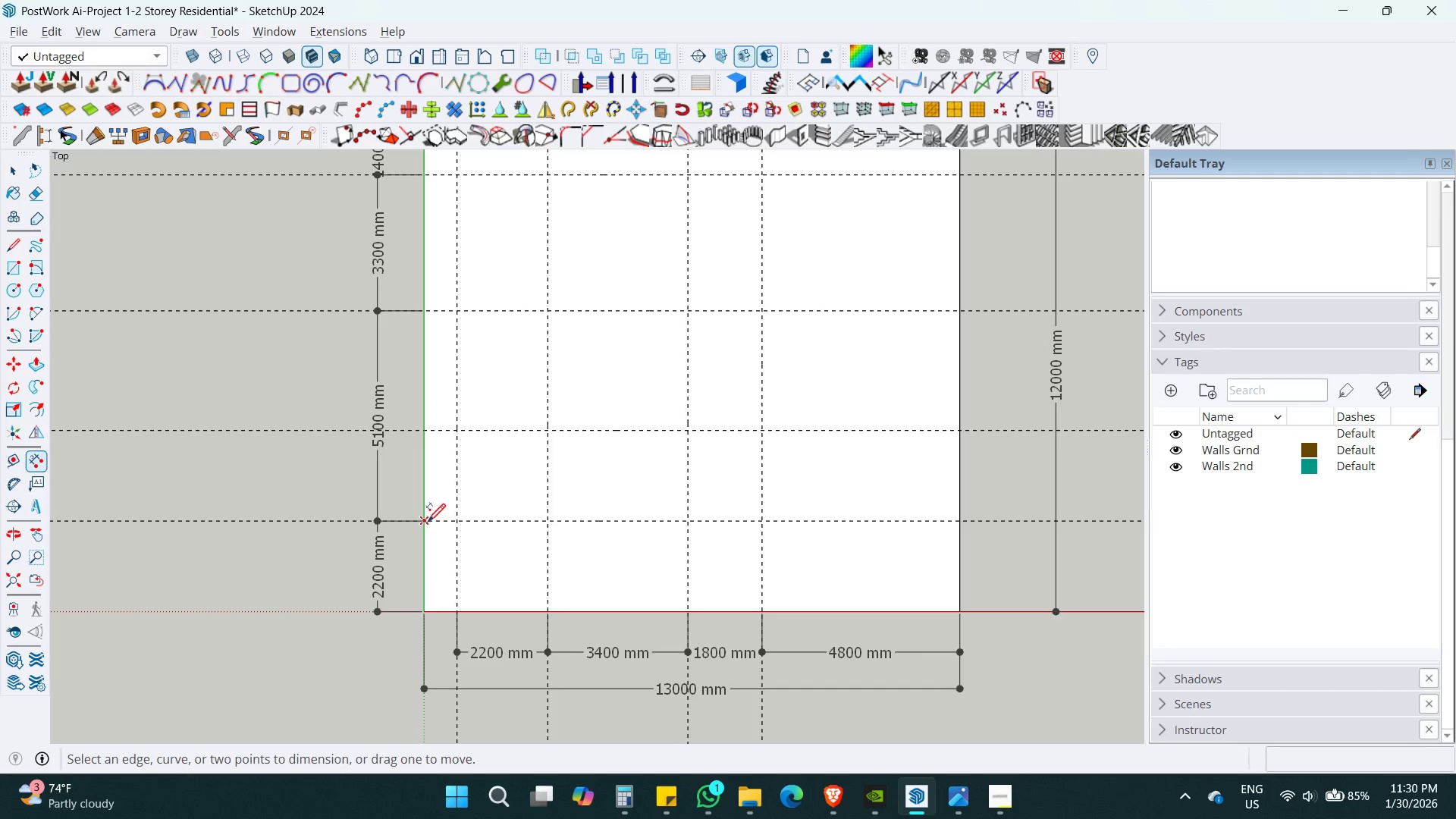 
left_click([426, 519])
 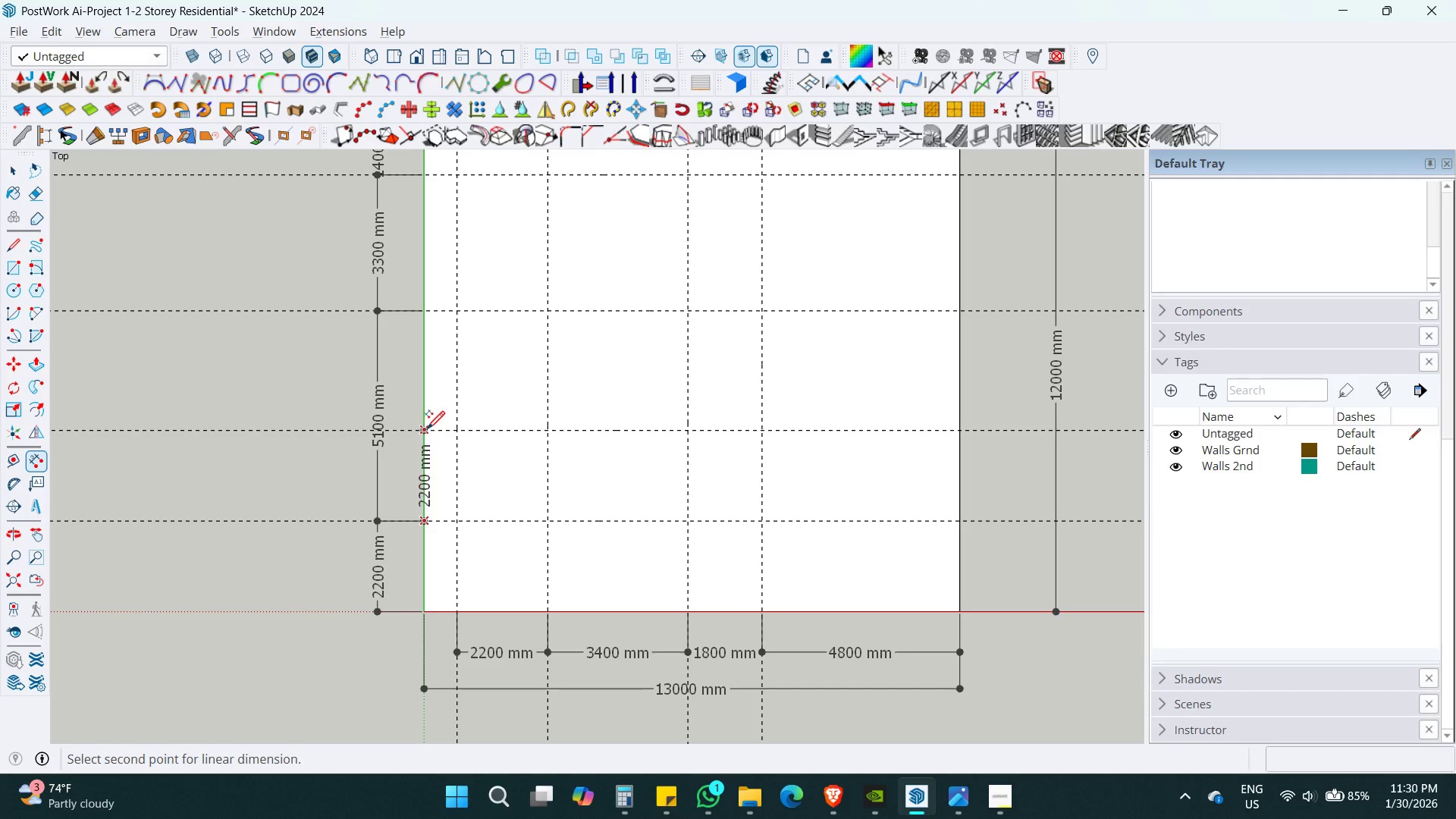 
left_click([427, 429])
 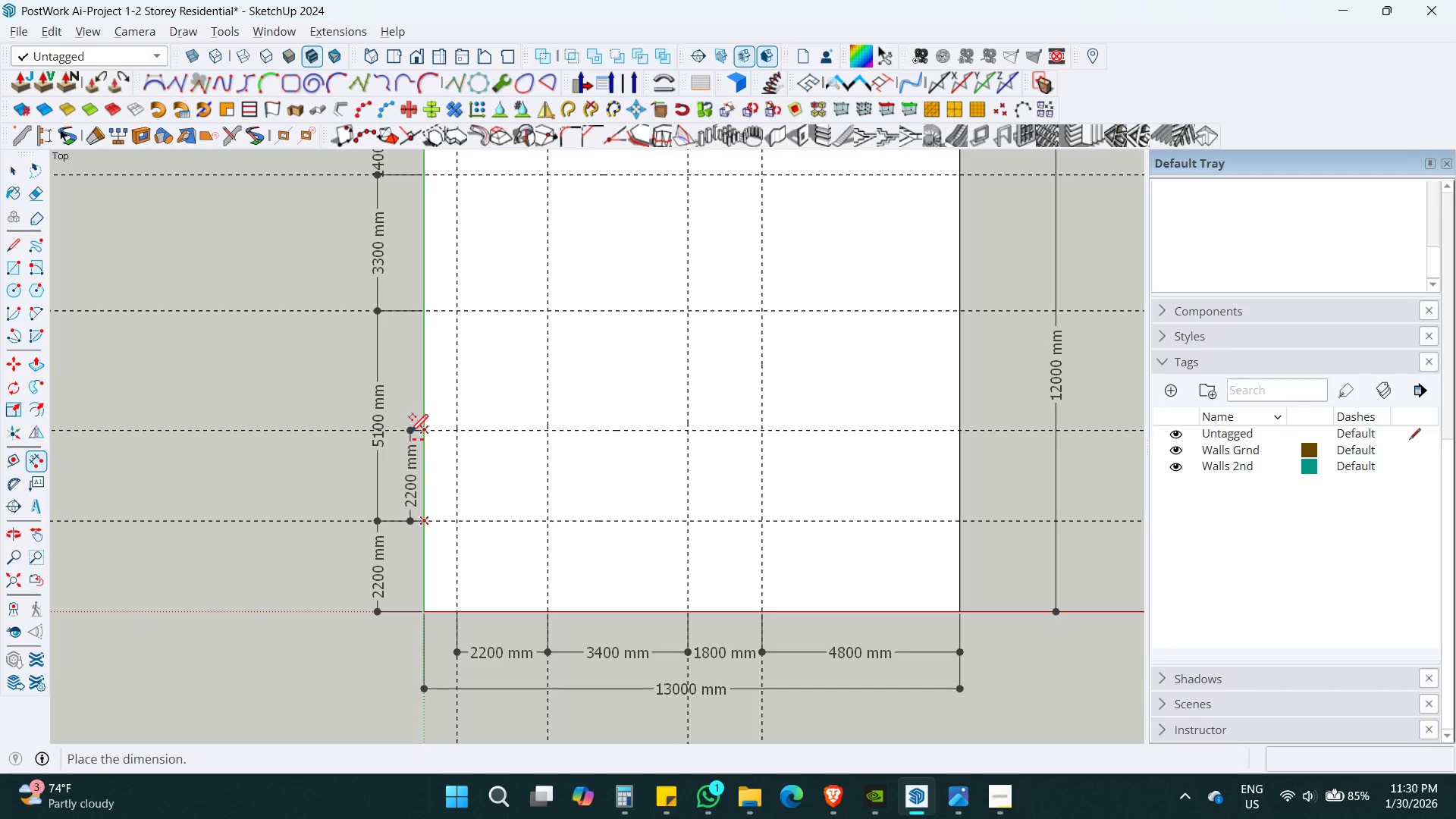 
left_click([409, 429])
 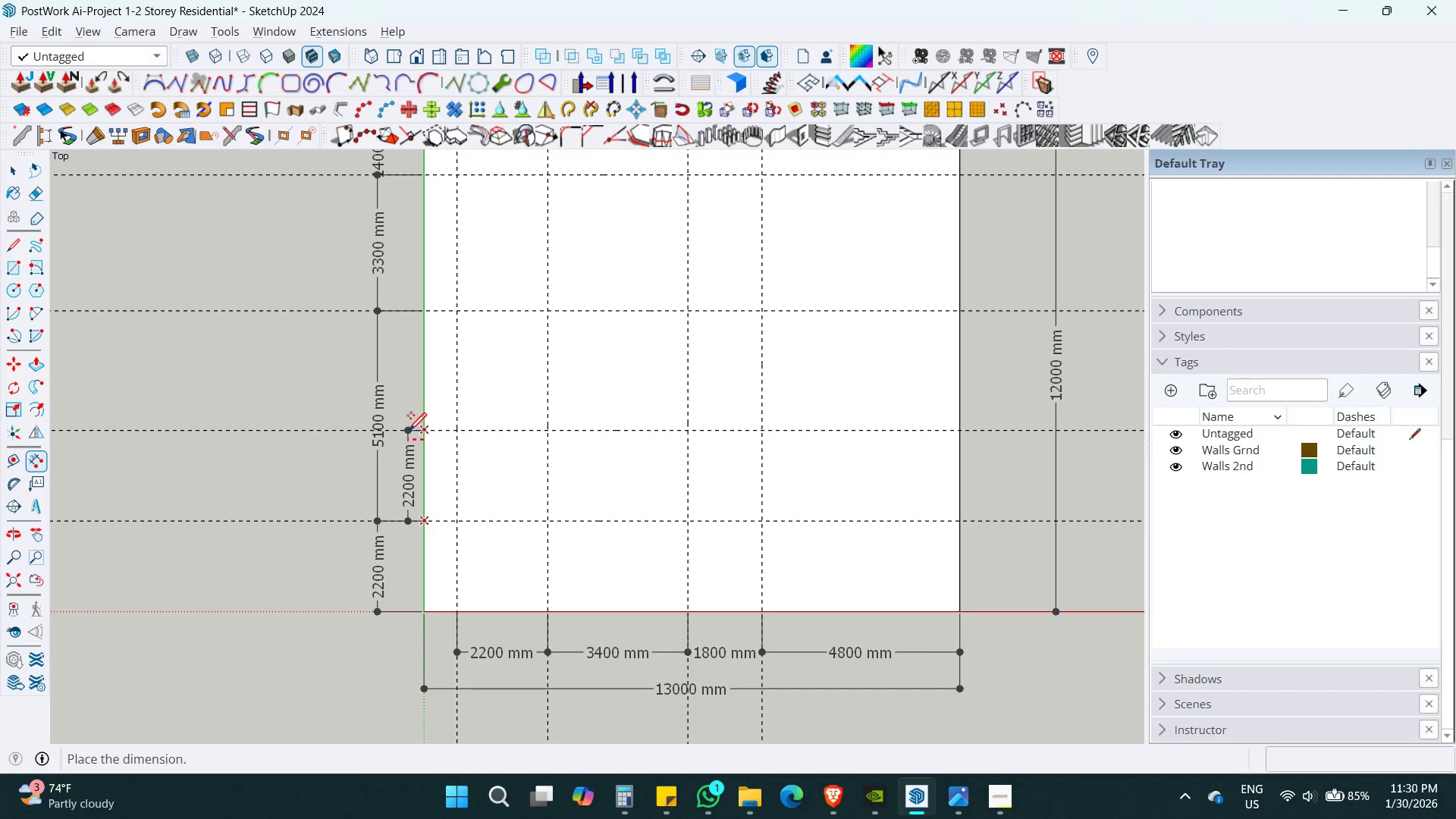 
key(Space)
 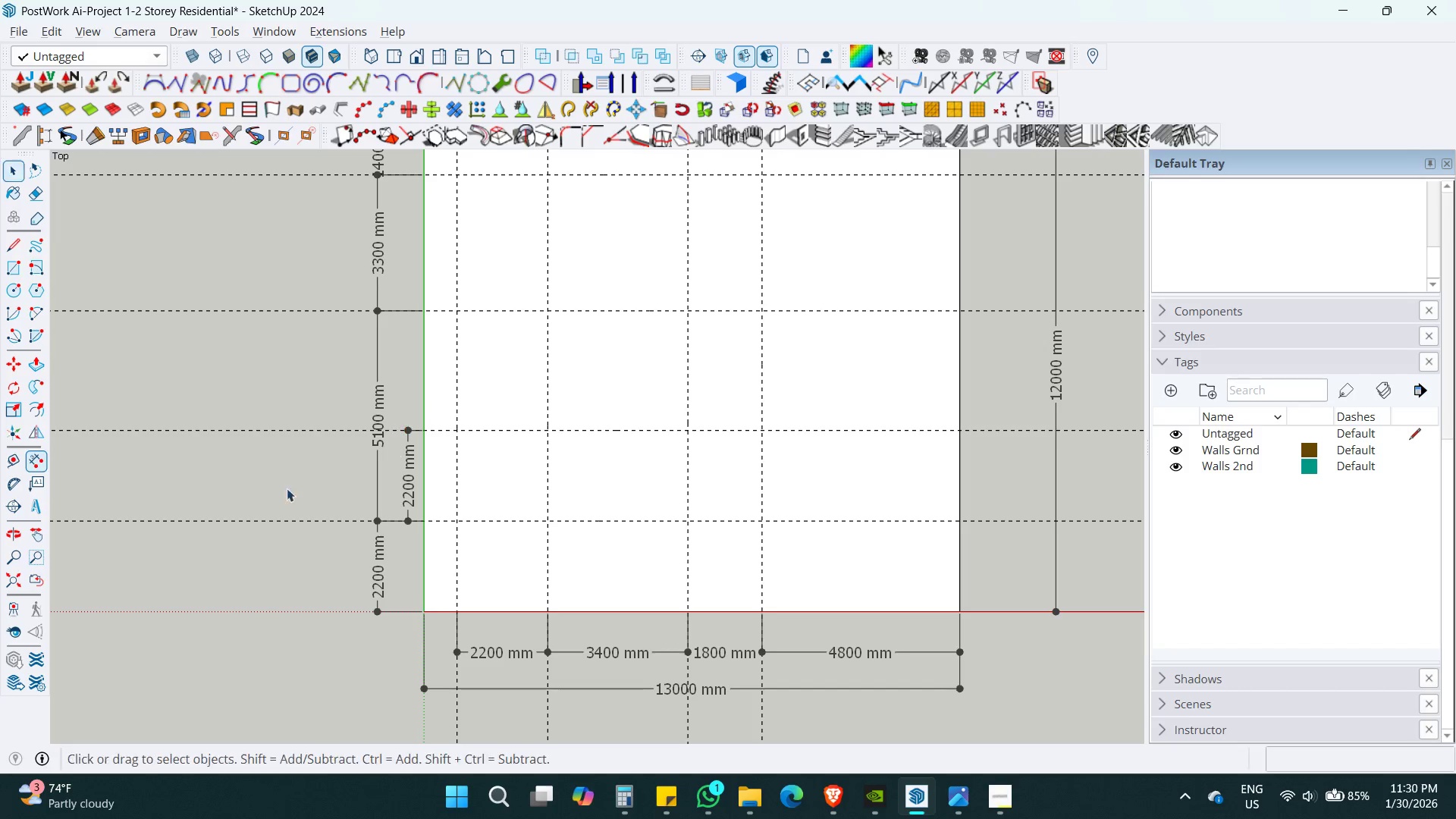 
double_click([205, 494])
 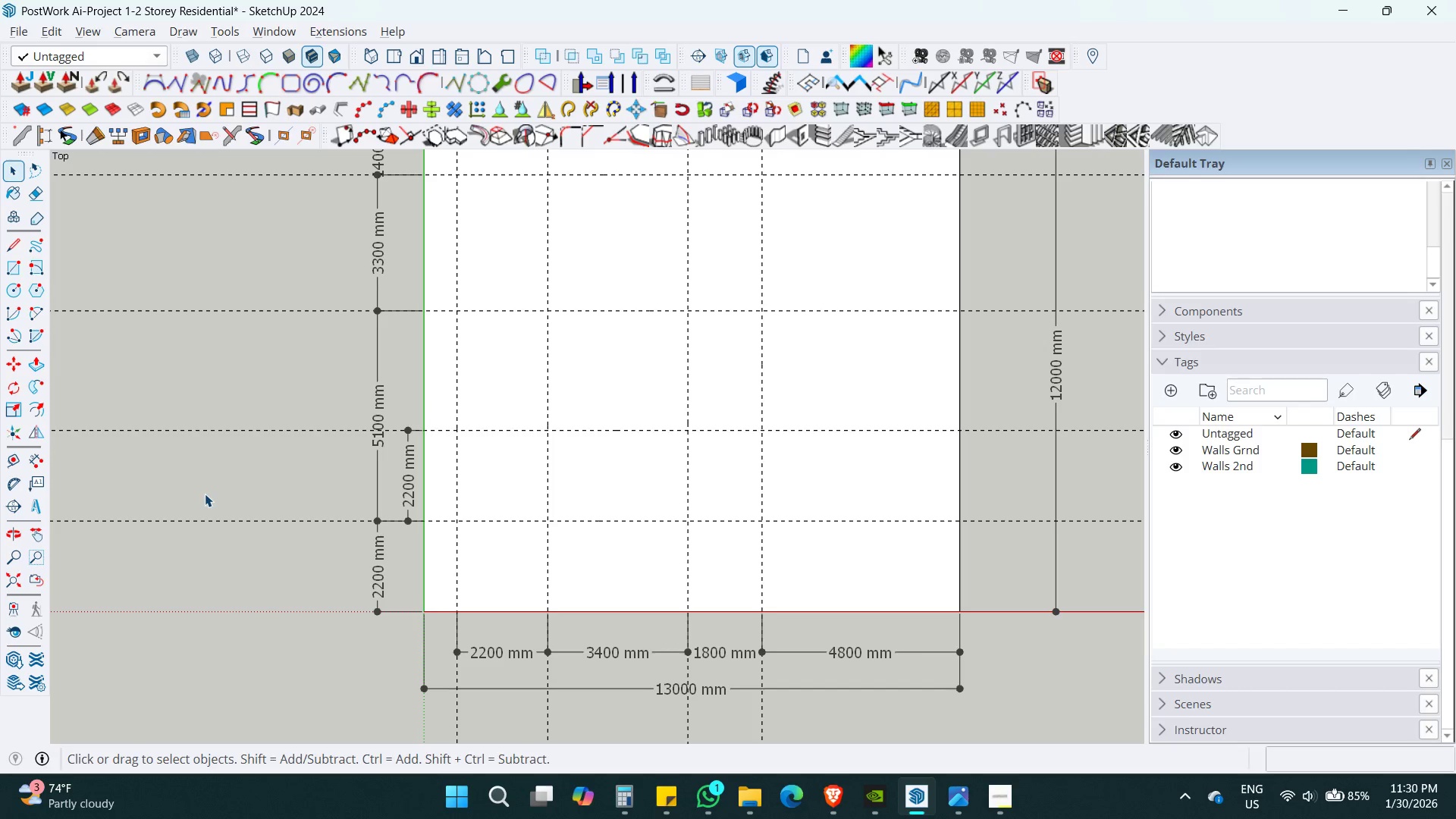 
key(Control+S)
 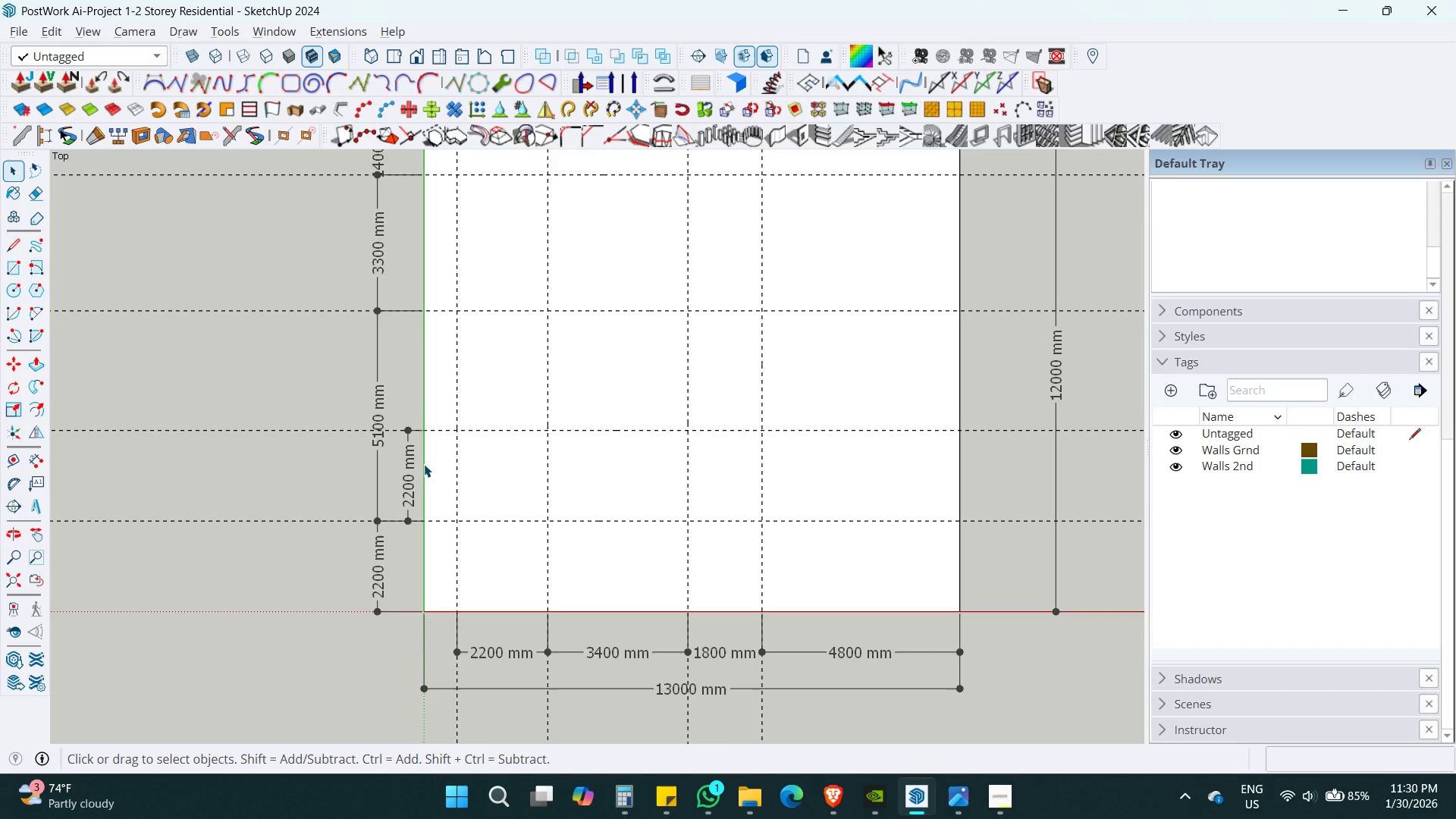 
hold_key(key=ShiftLeft, duration=0.44)
scroll: coordinate [424, 464], scroll_direction: down, amount: 3.0
 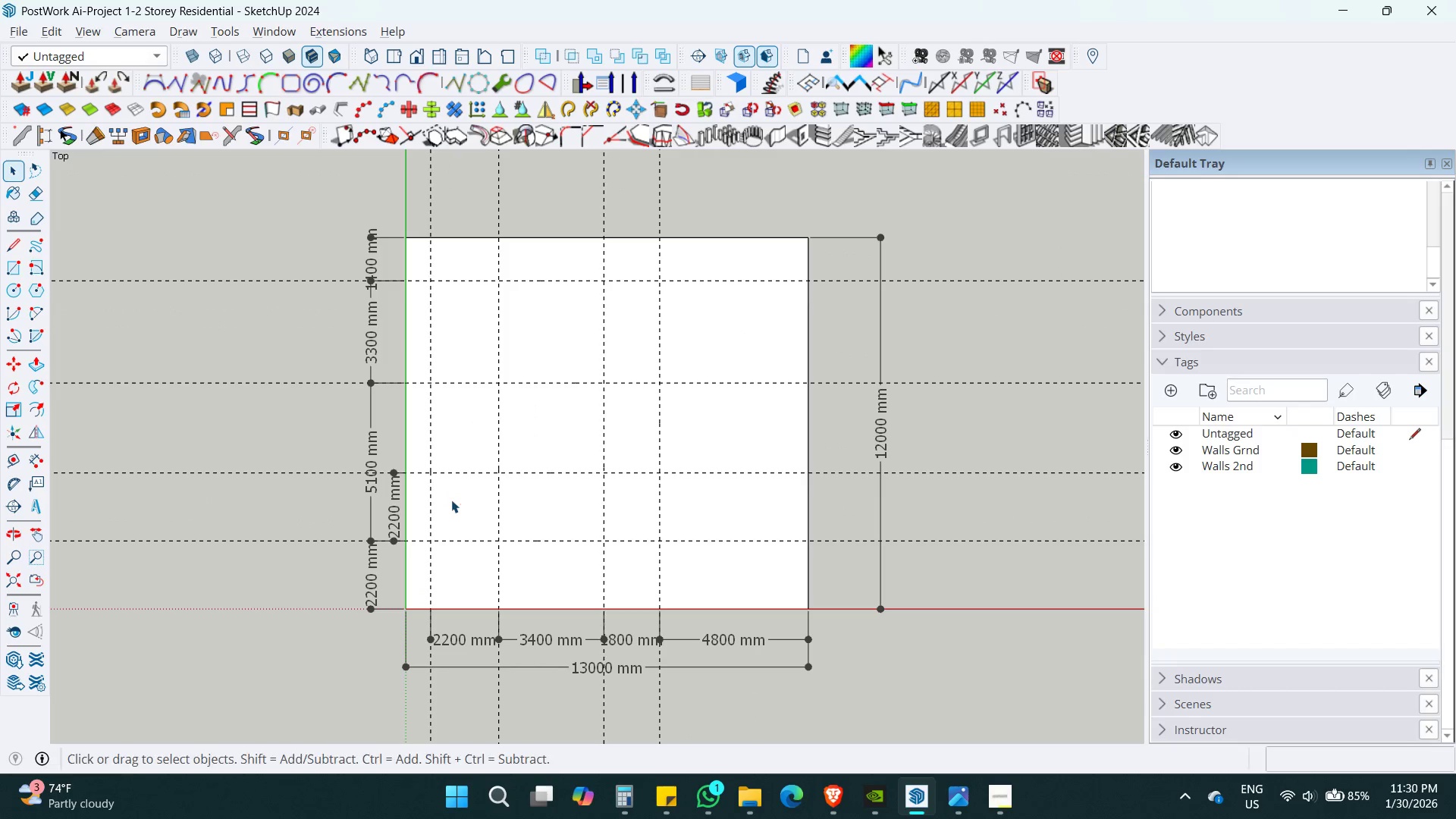 
key(L)
 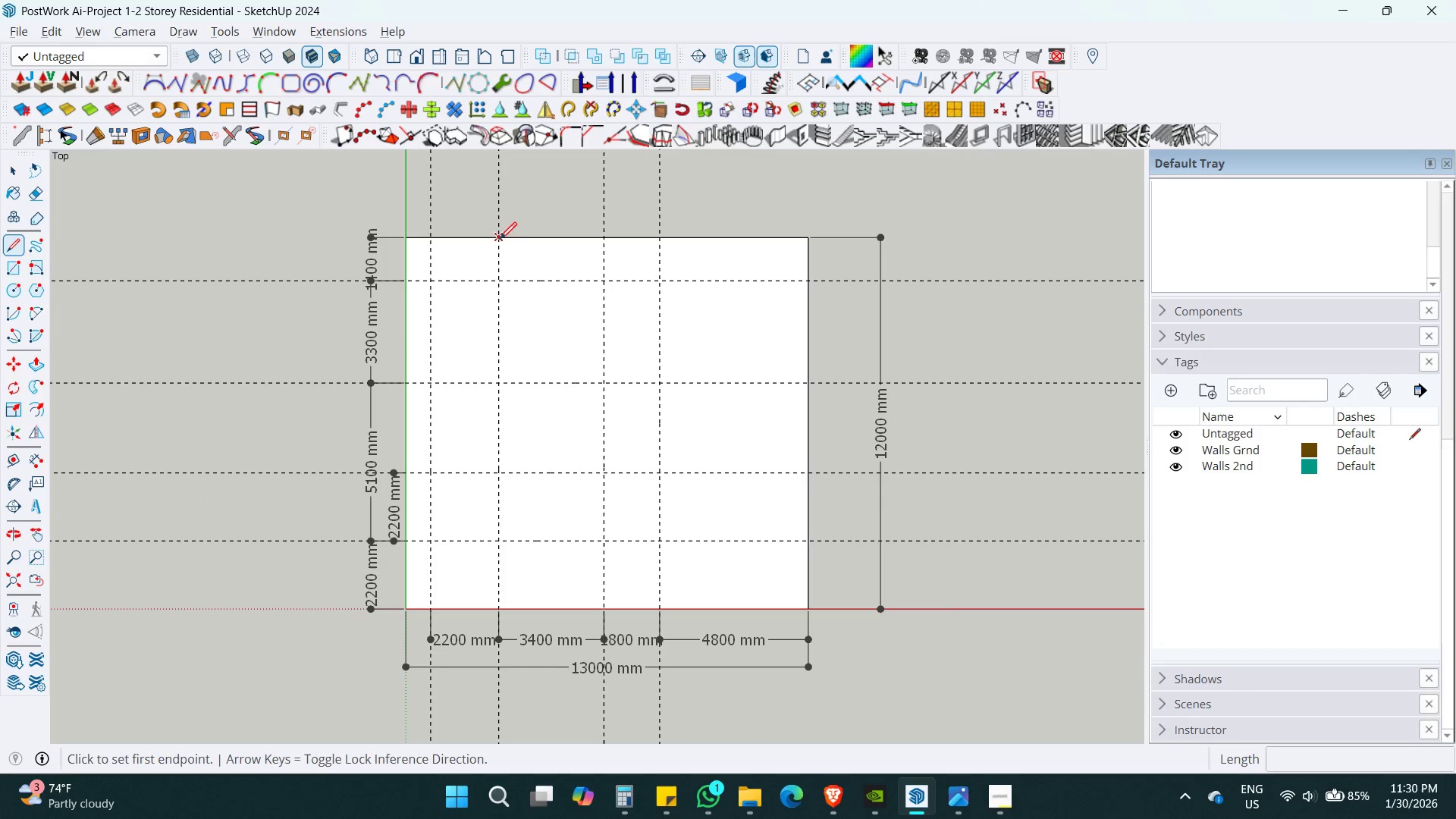 
left_click([498, 237])
 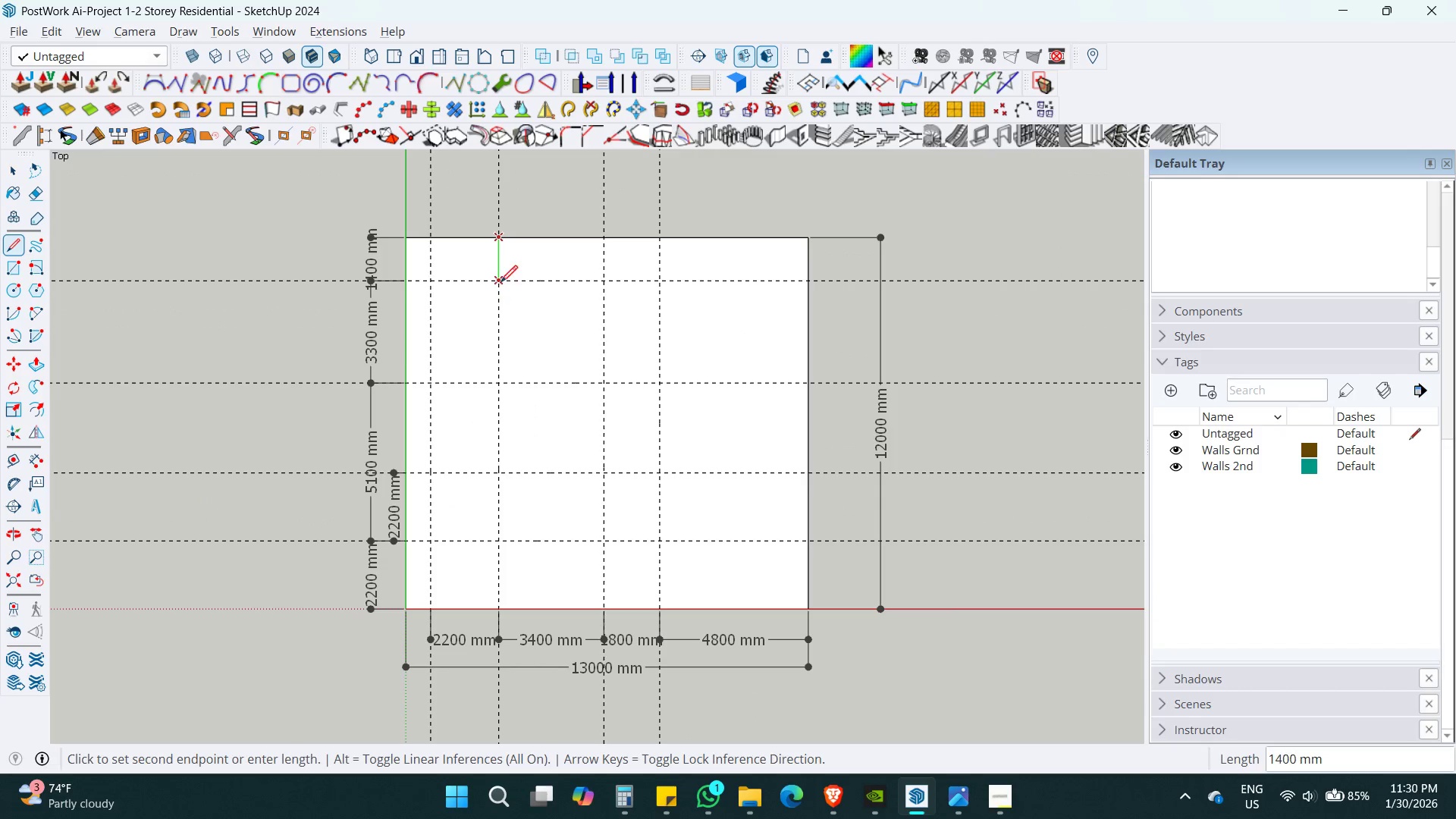 
left_click([500, 281])
 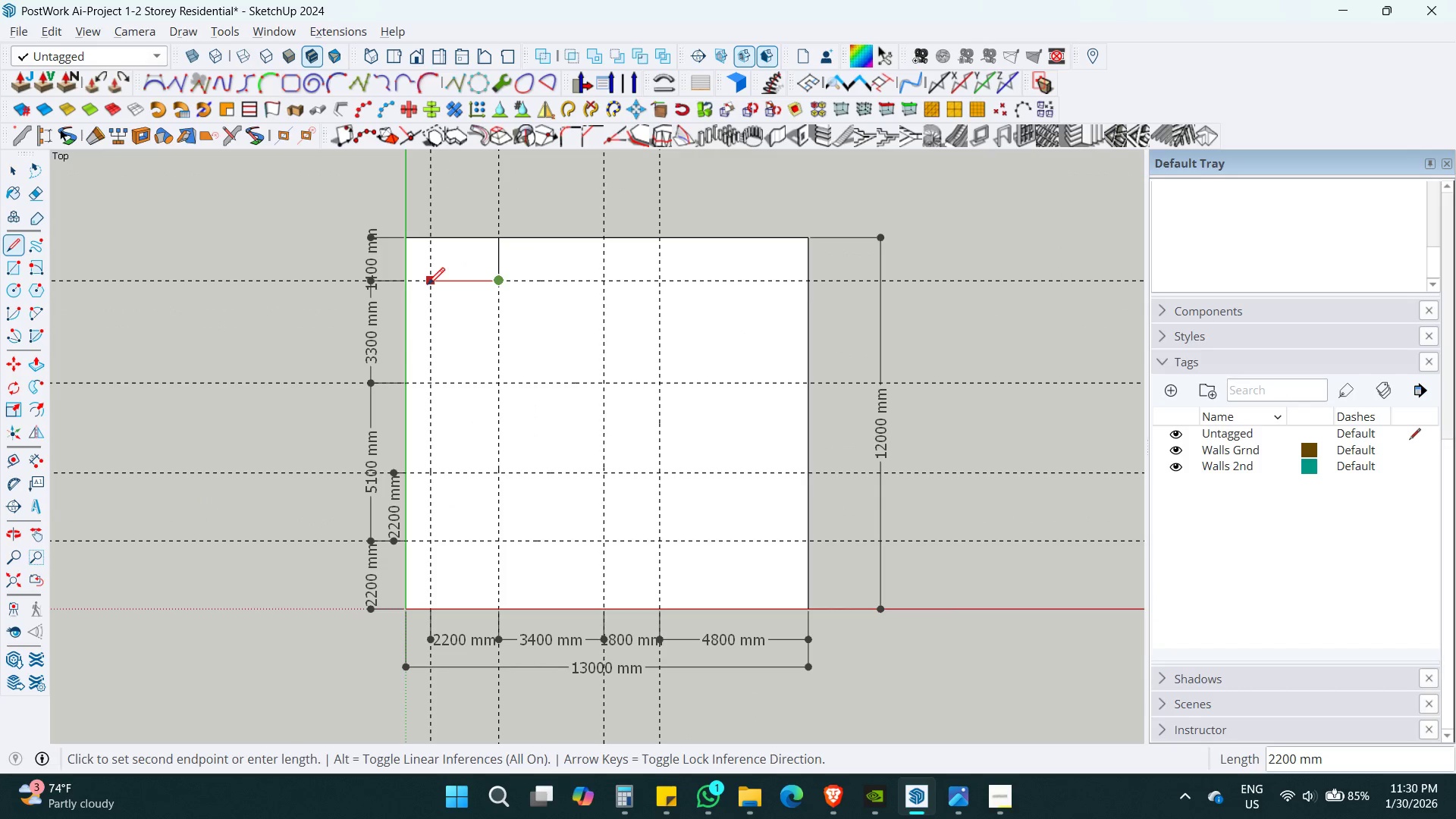 
left_click([427, 284])
 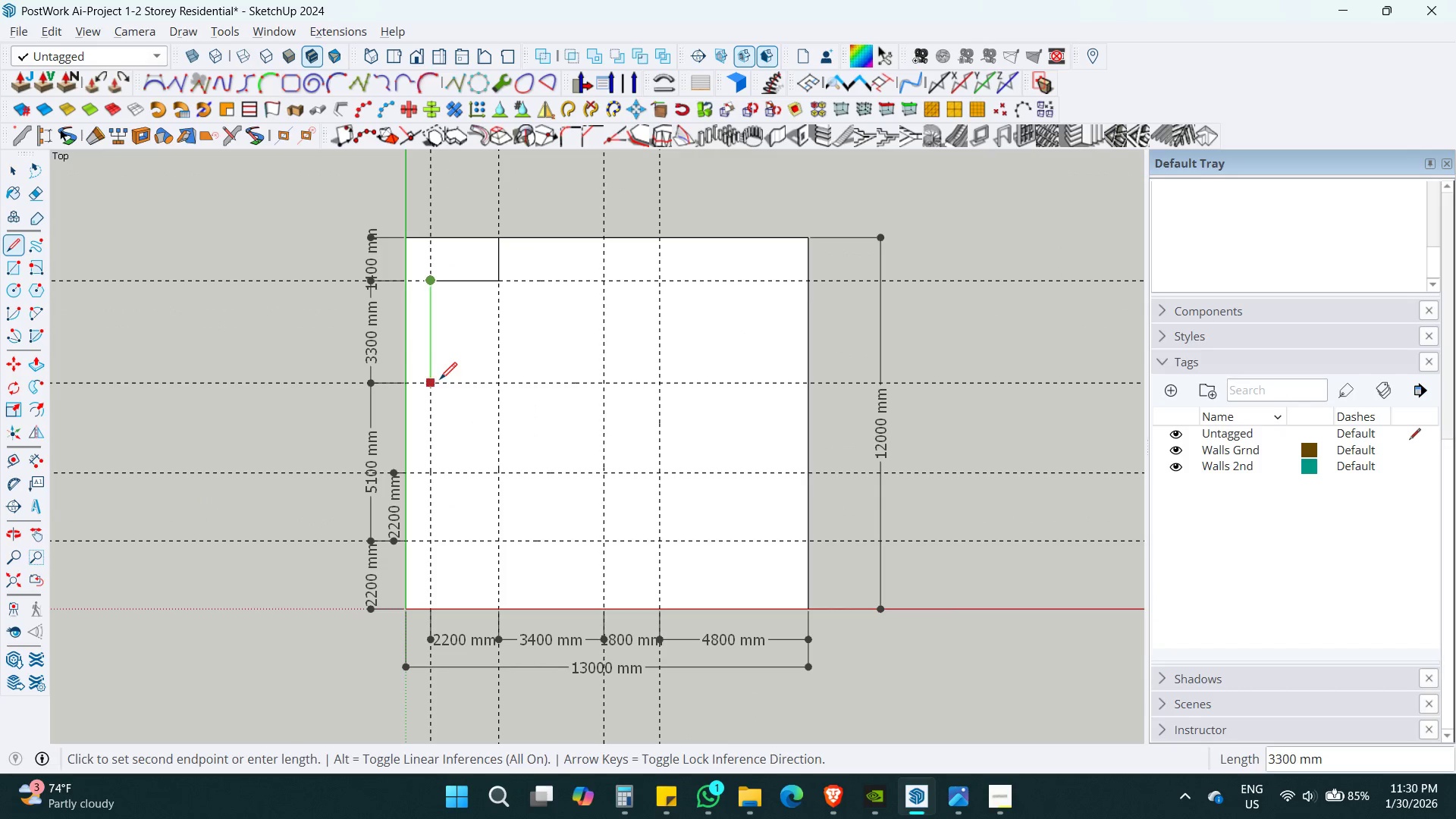 
left_click([440, 381])
 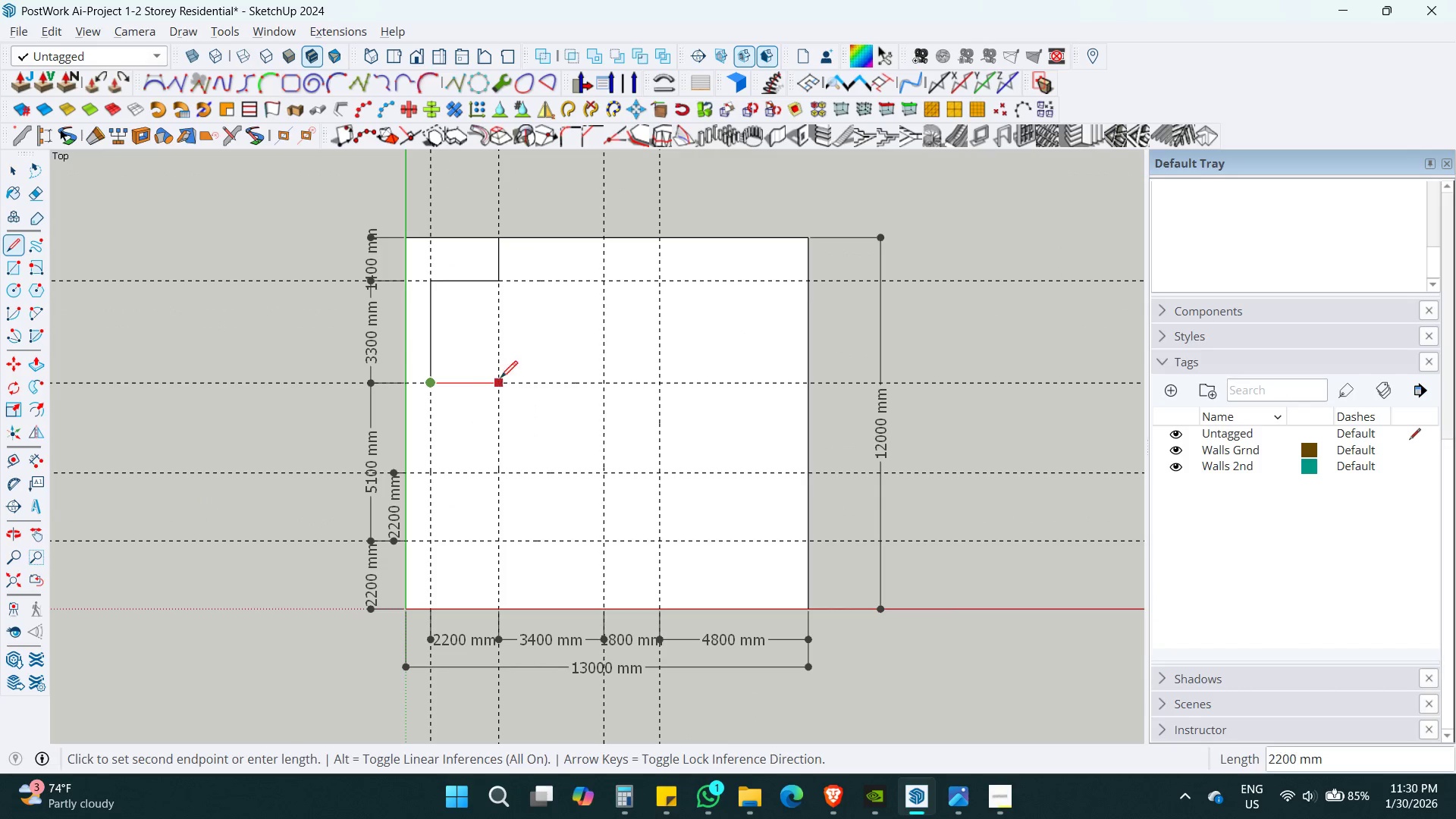 
left_click([500, 378])
 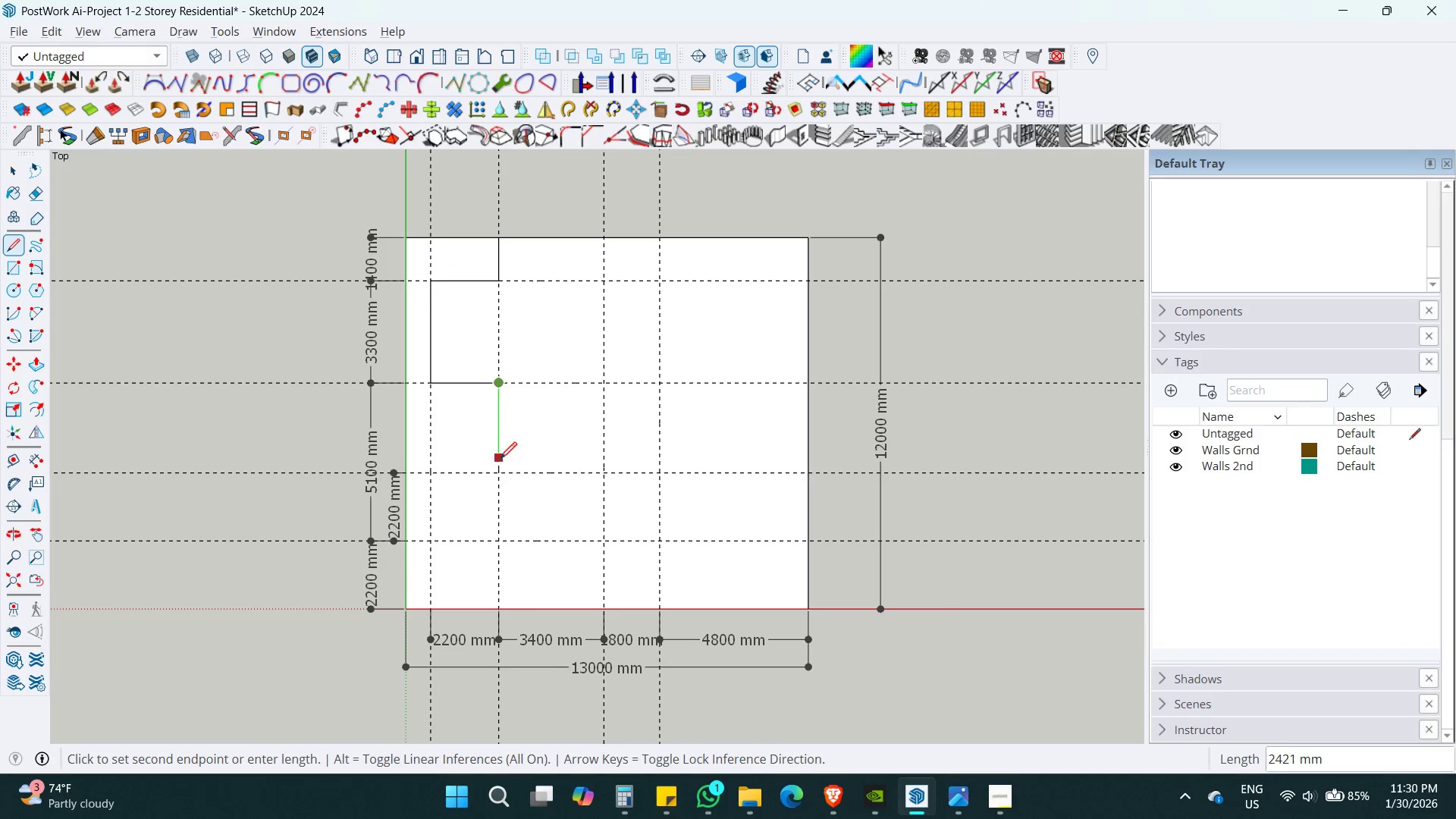 
mouse_move([501, 482])
 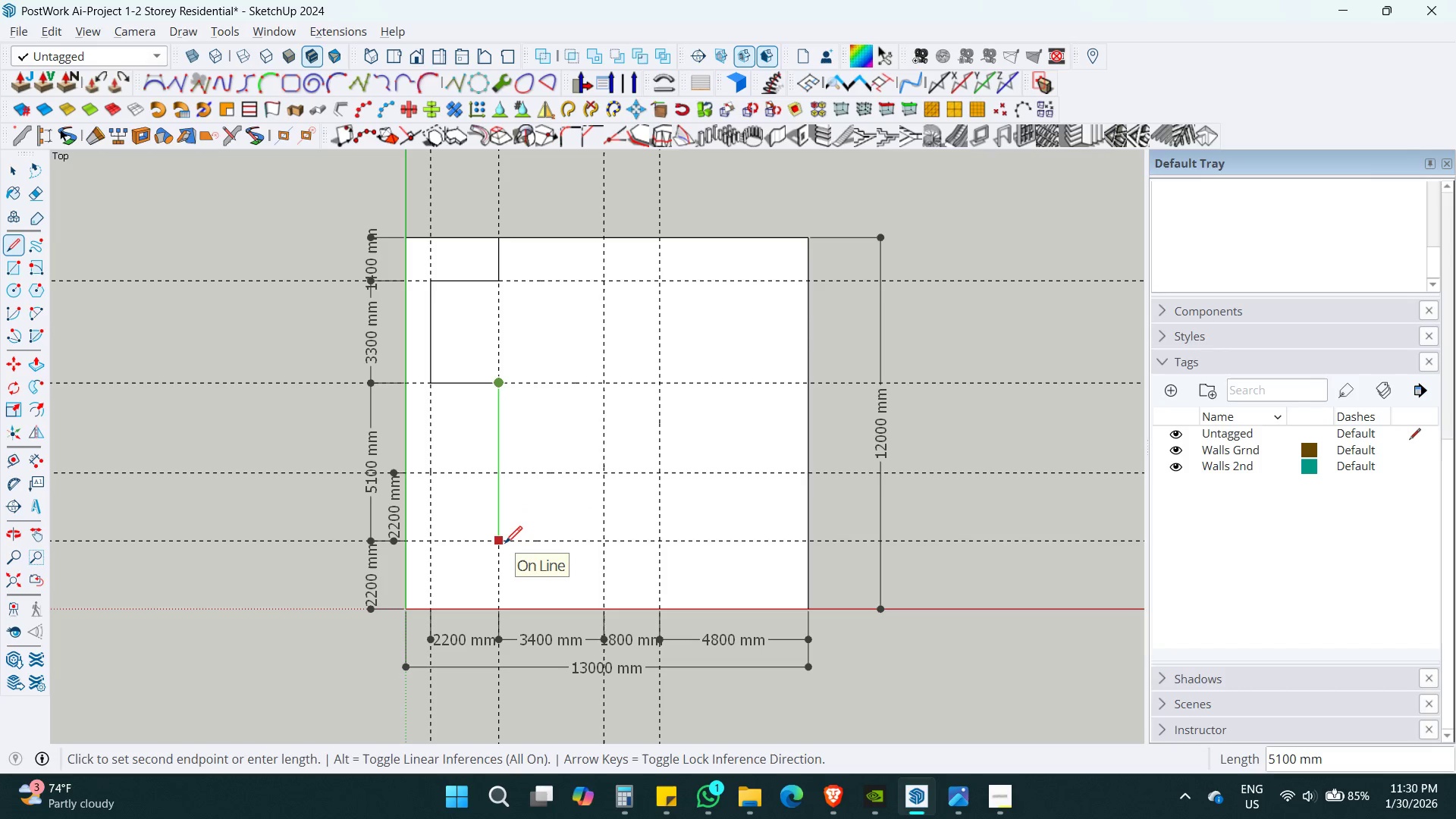 
left_click([505, 543])
 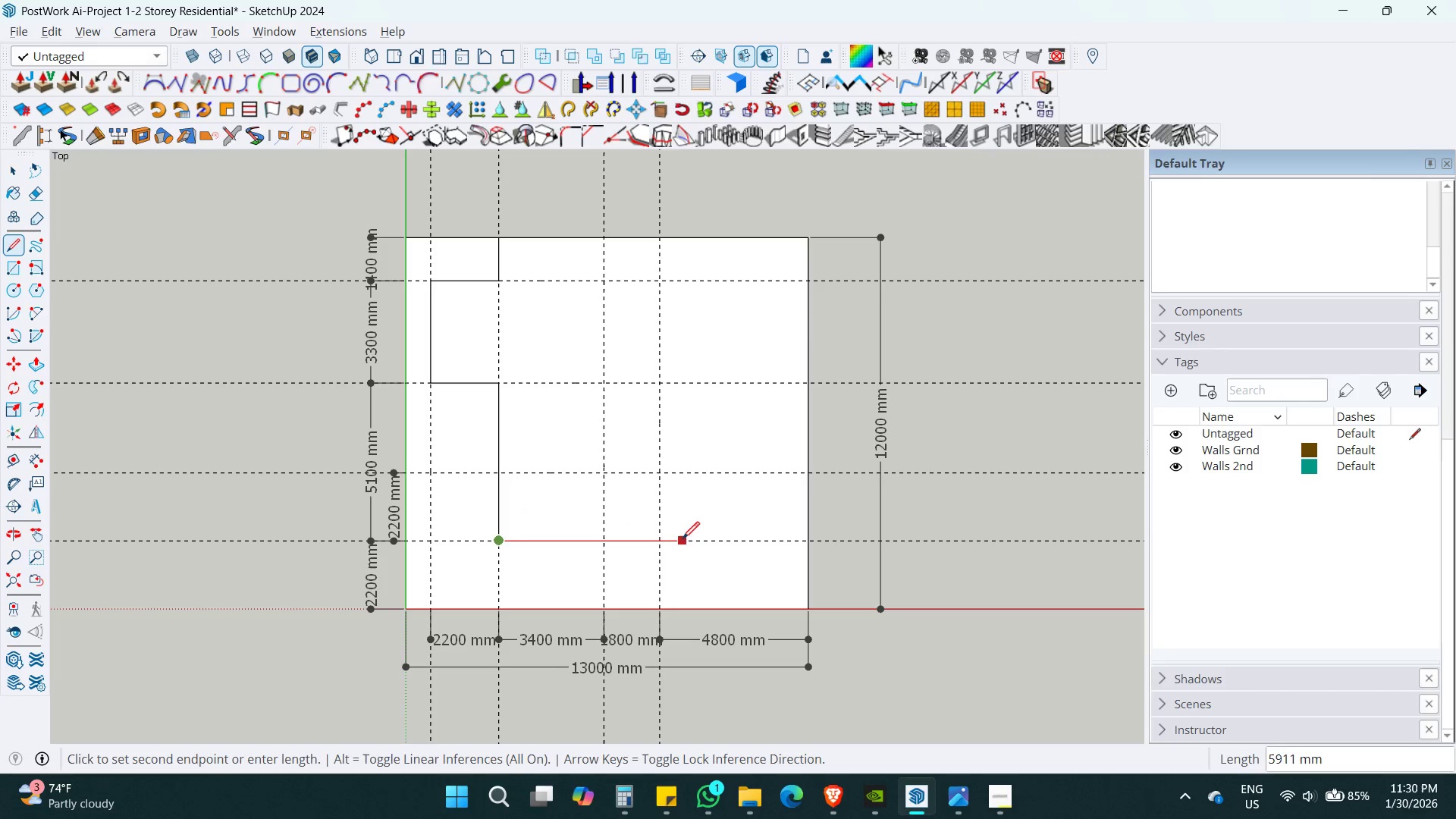 
left_click([660, 535])
 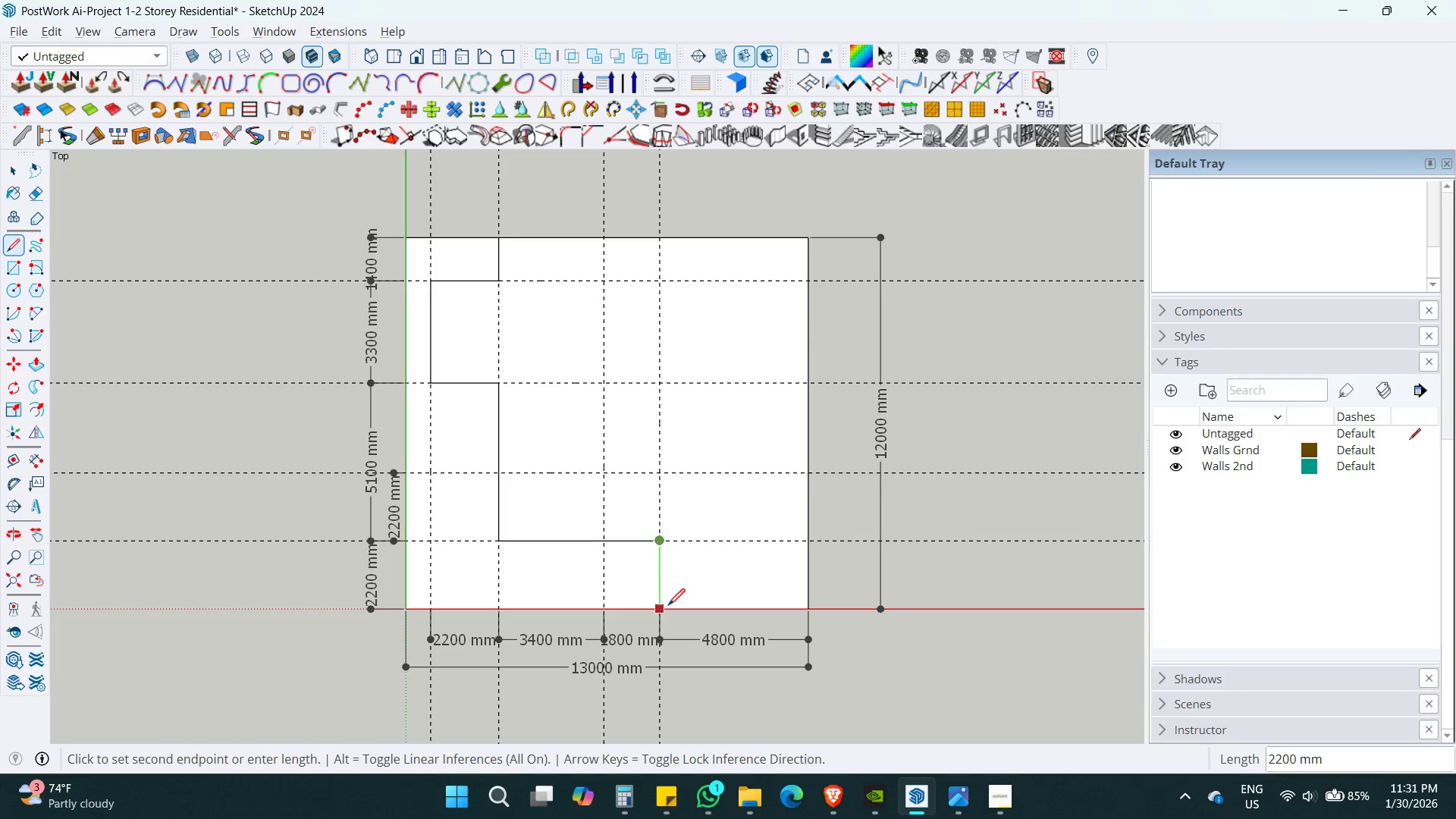 
left_click([668, 607])
 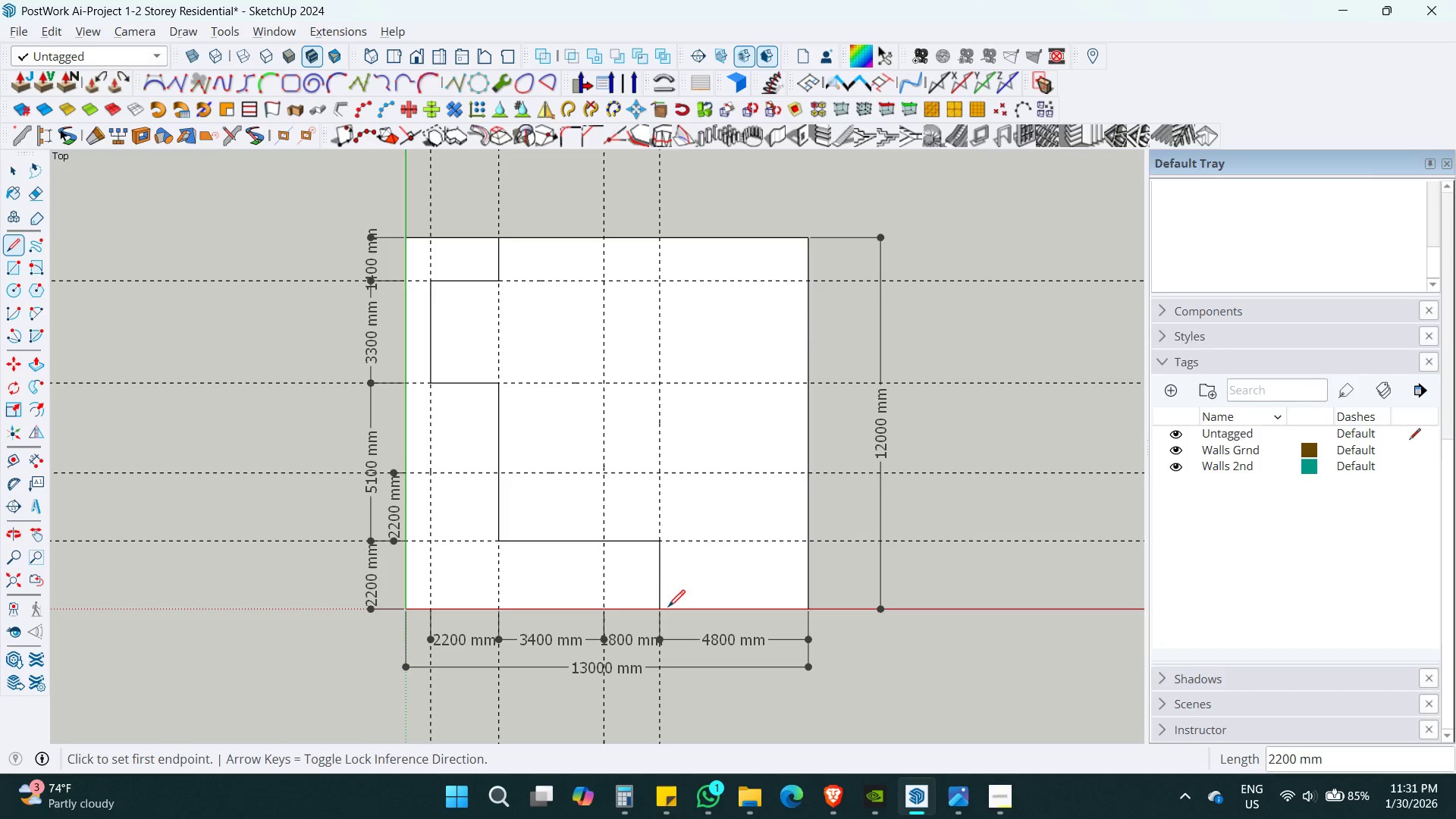 
key(Space)
 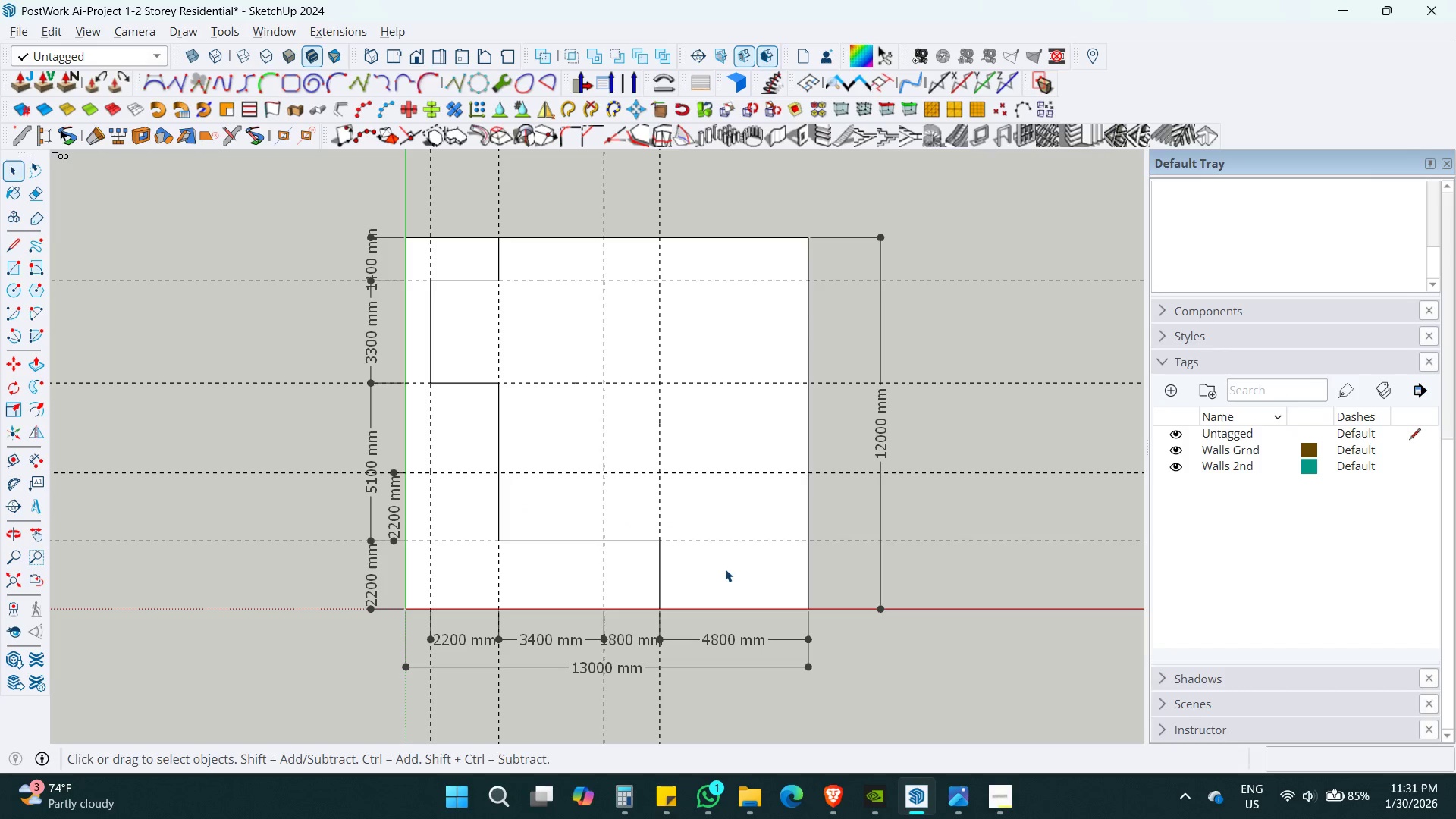 
key(Space)
 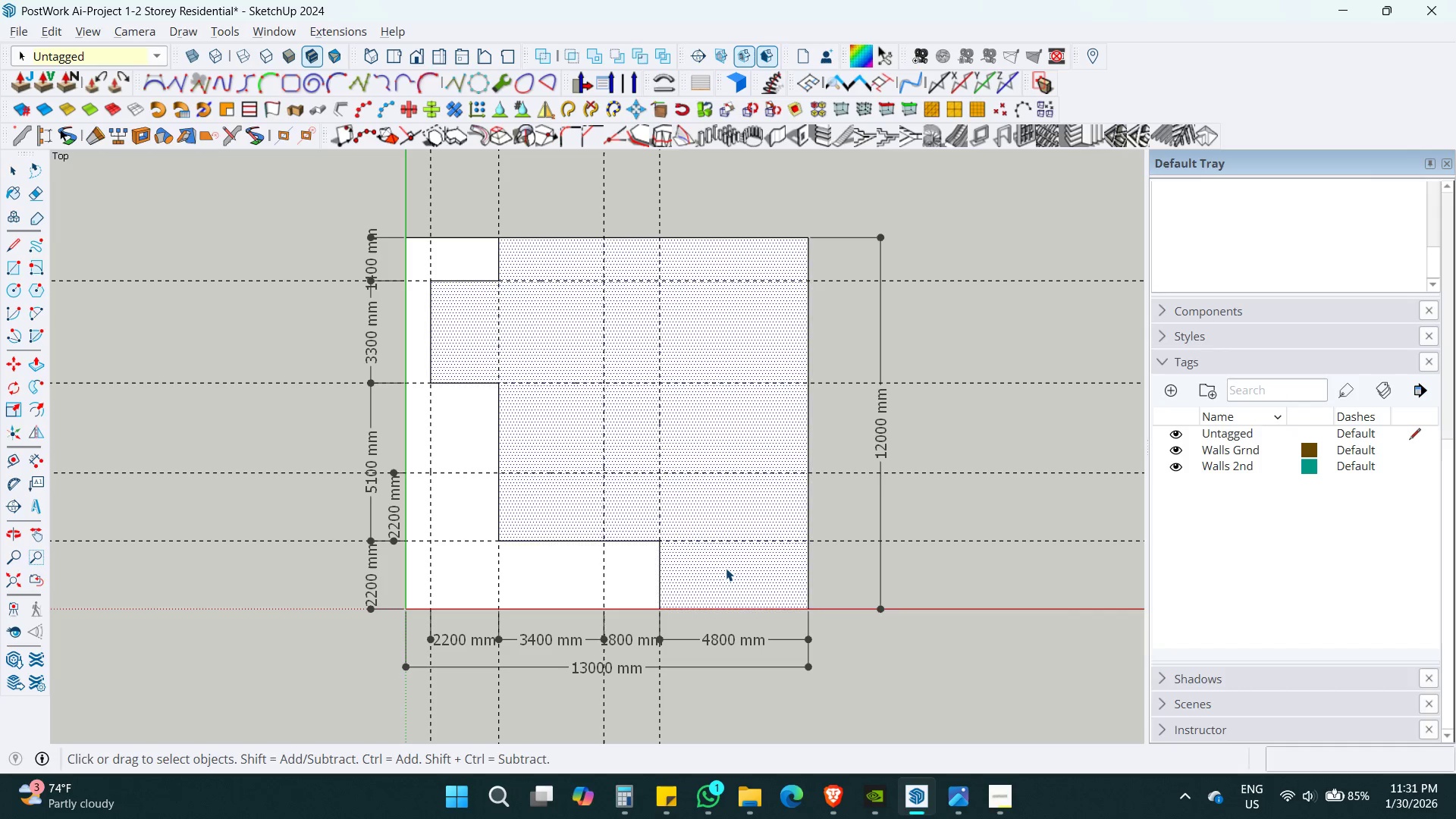 
triple_click([726, 568])
 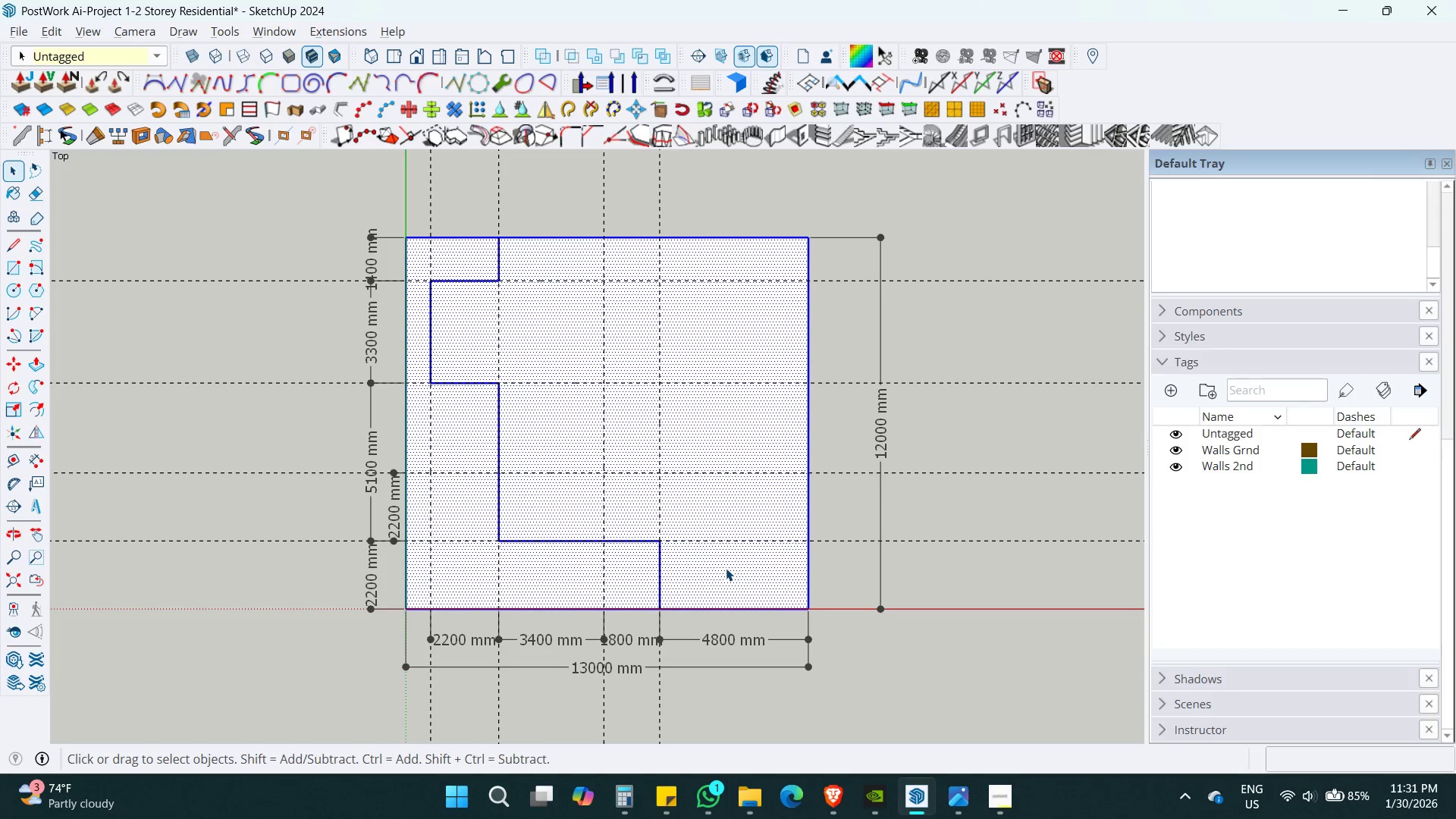 
key(Control+G)
 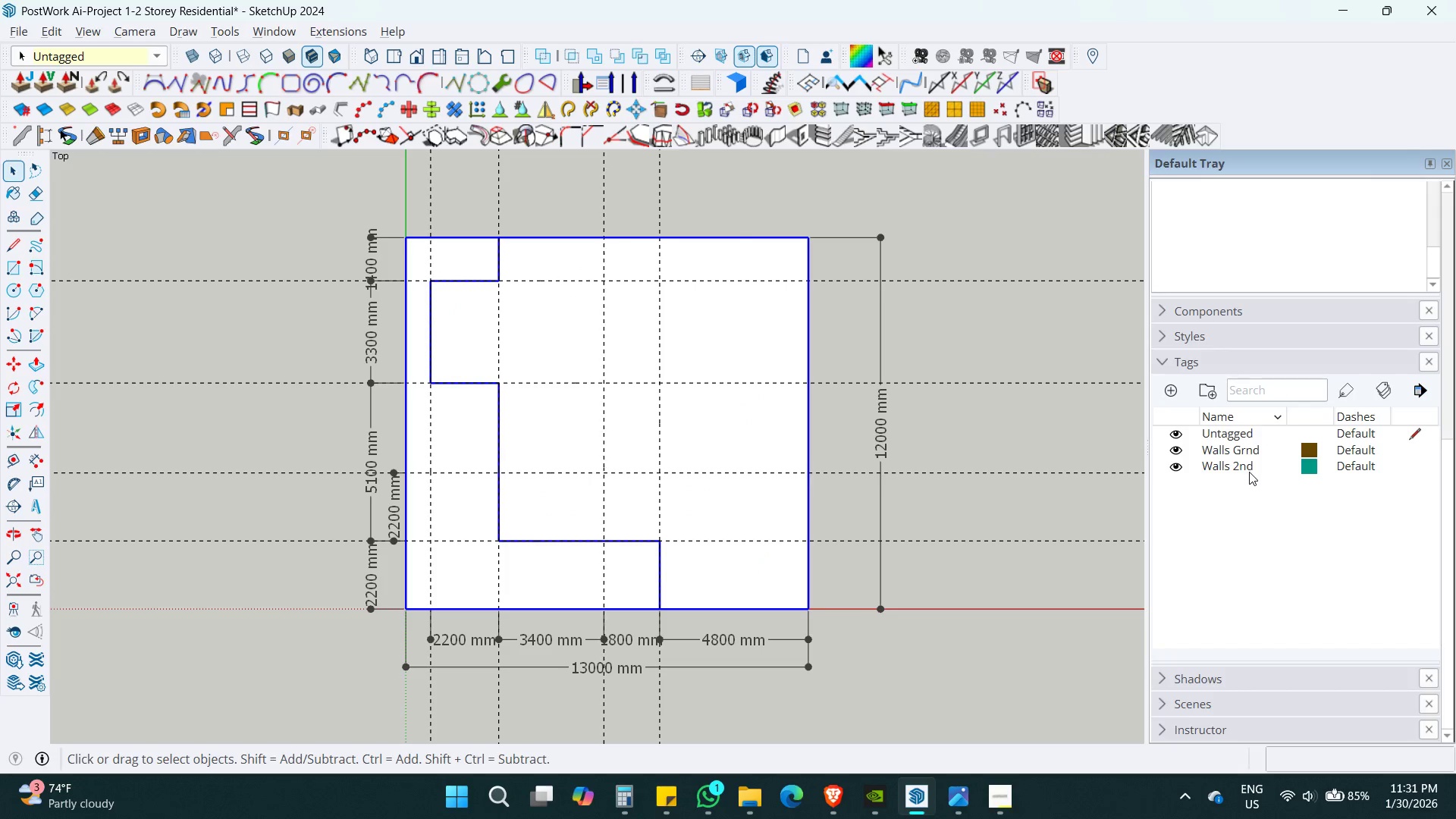 
left_click([1245, 469])
 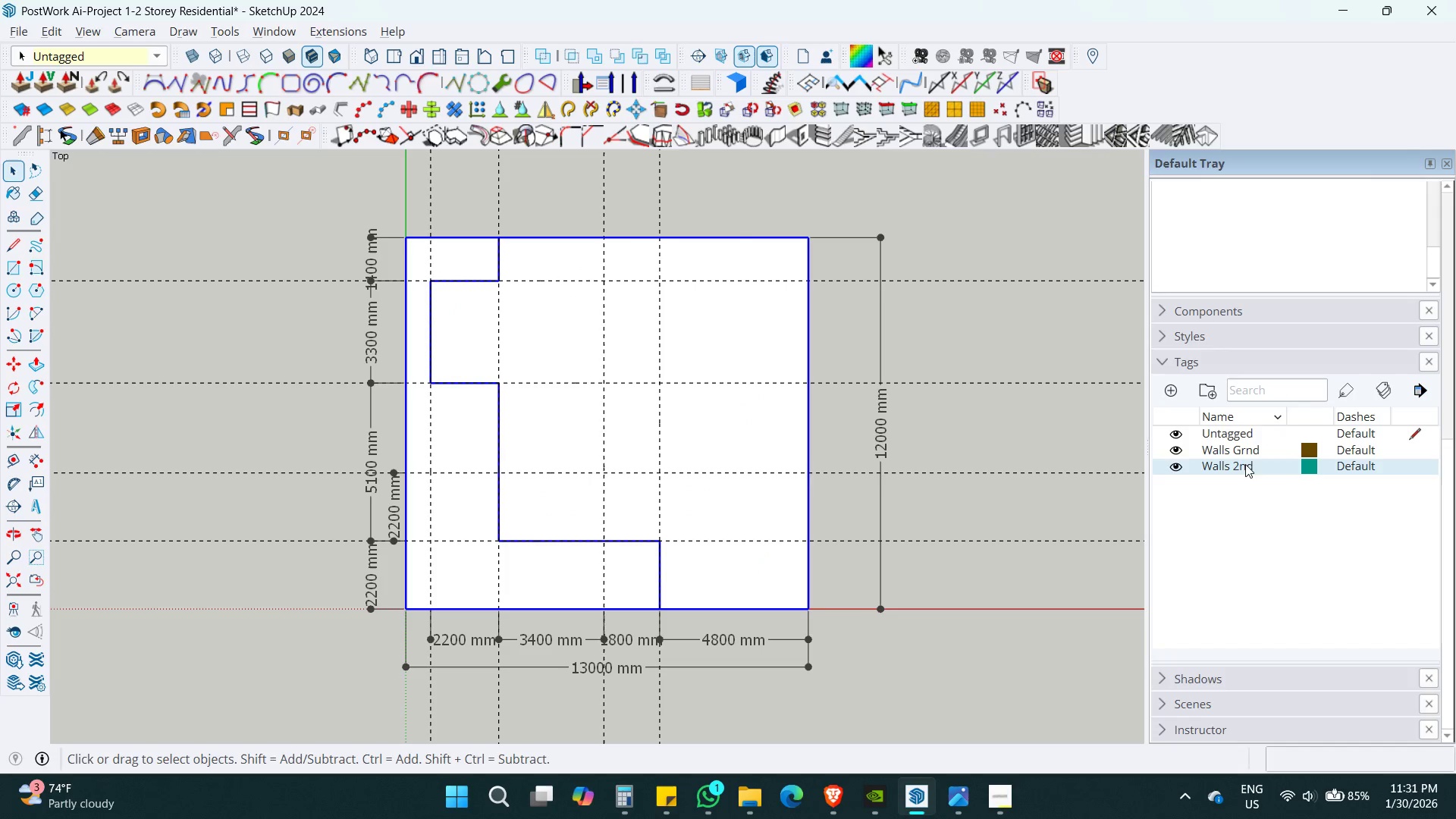 
hold_key(key=ShiftLeft, duration=0.62)
 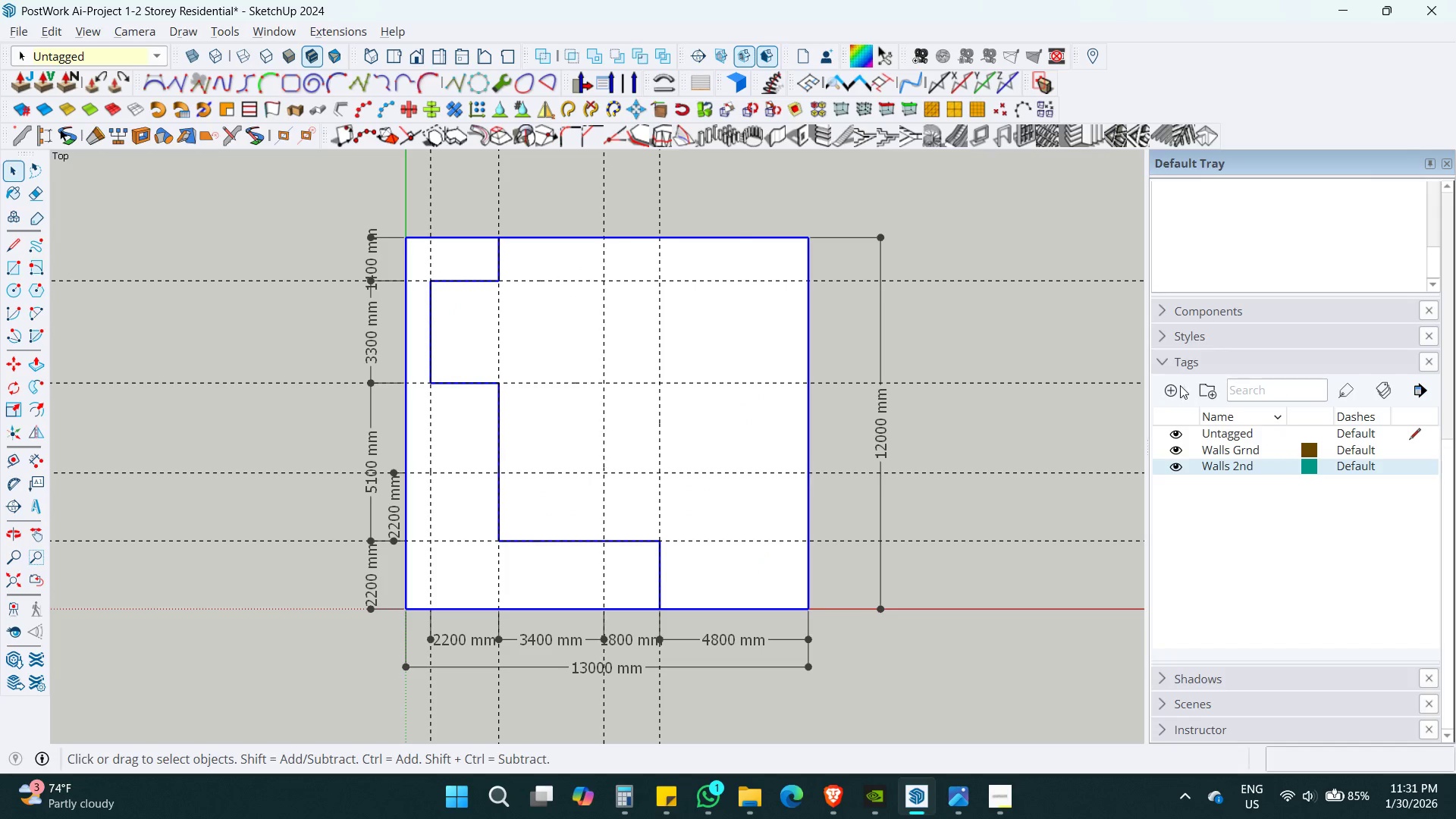 
left_click([1170, 383])
 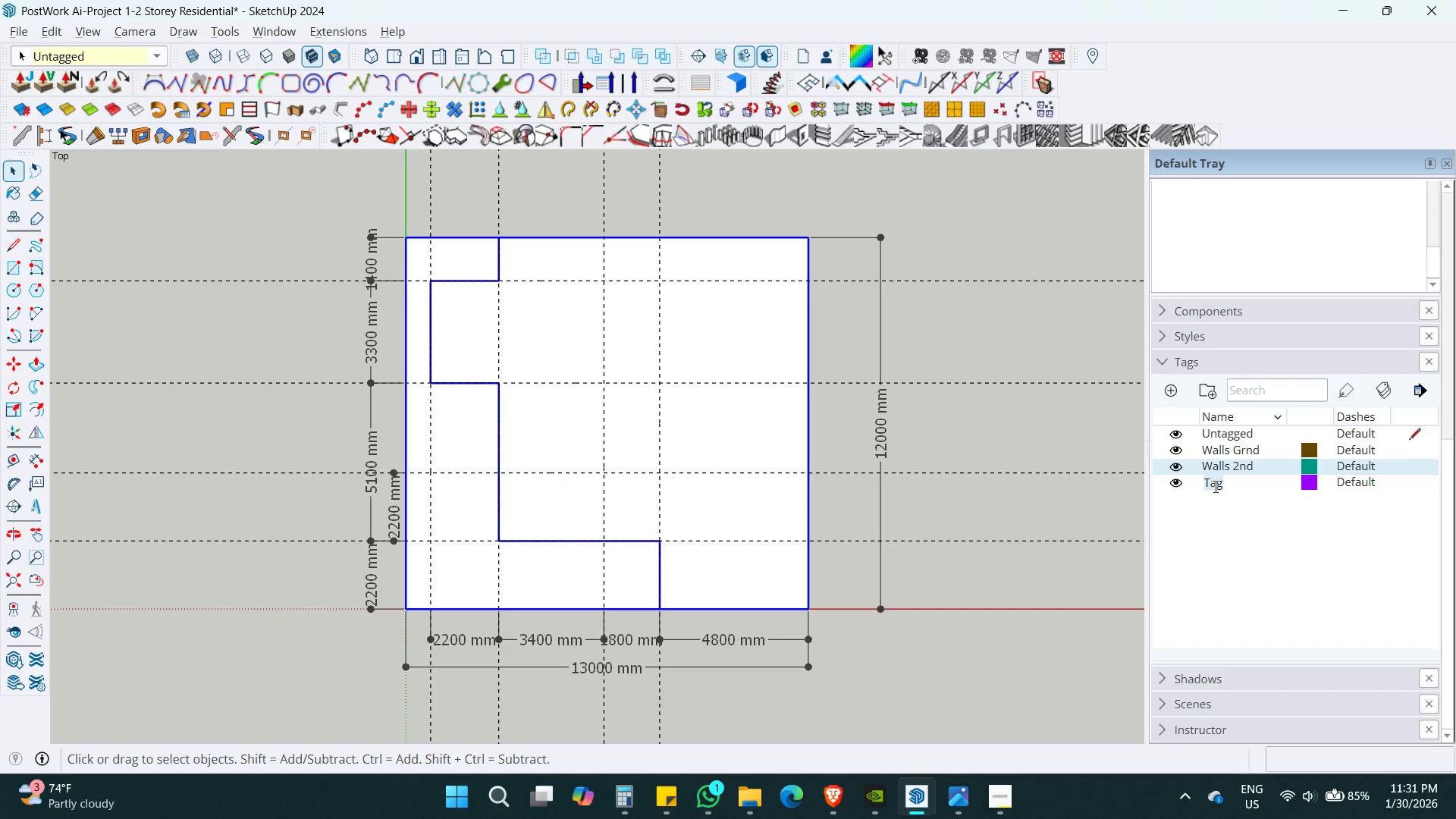 
left_click([1259, 491])
 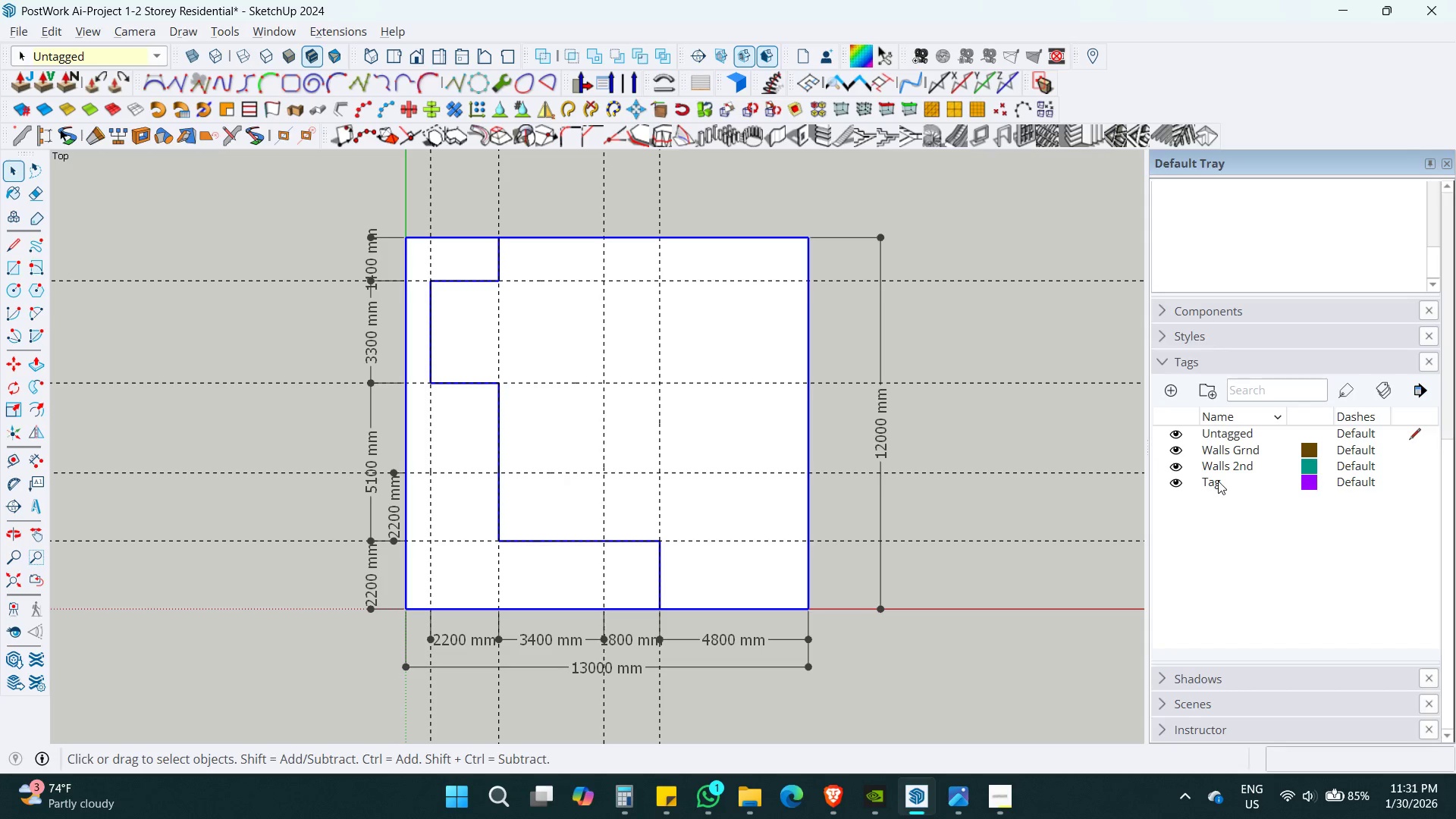 
double_click([1218, 481])
 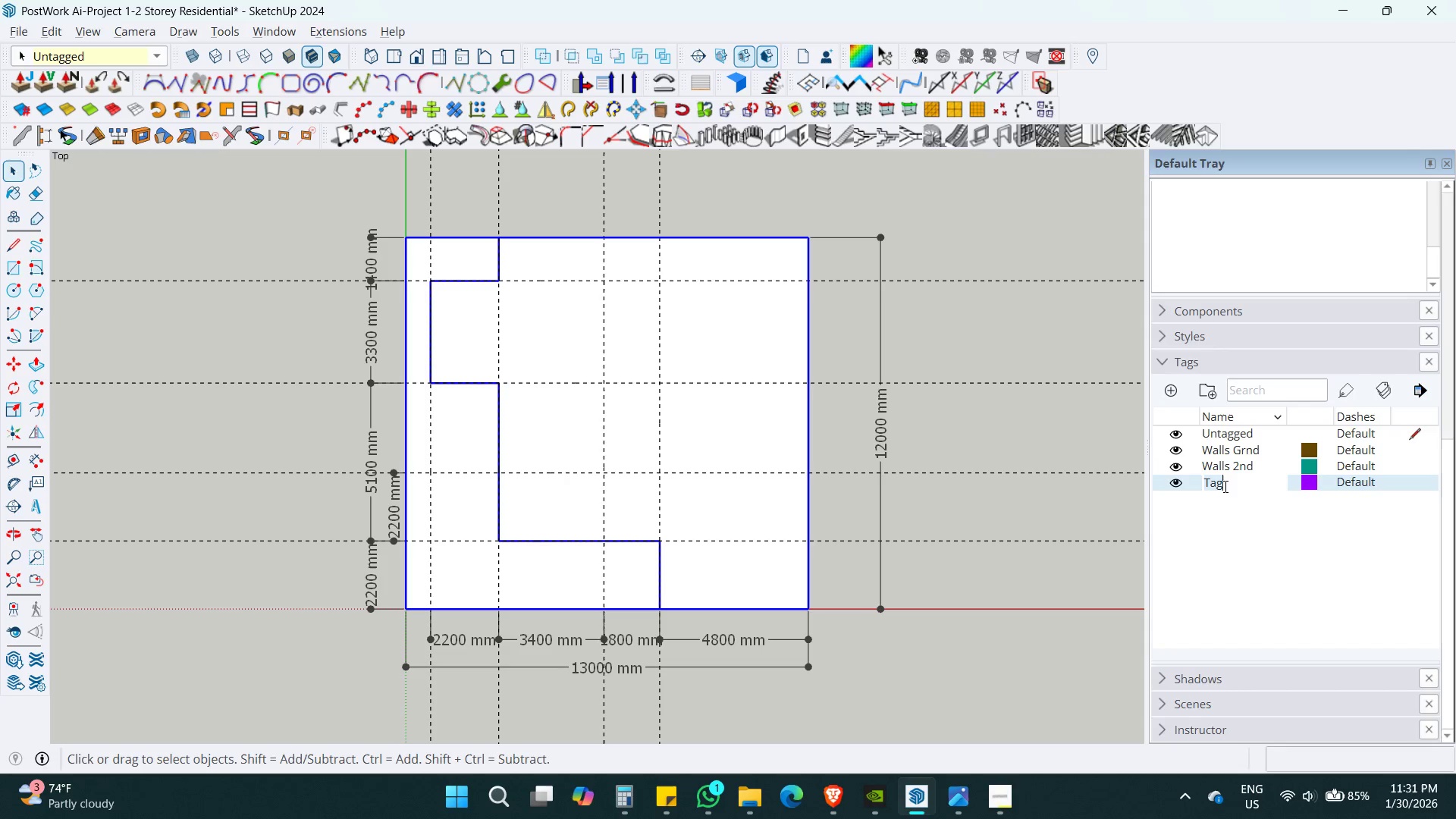 
type(Outline)
 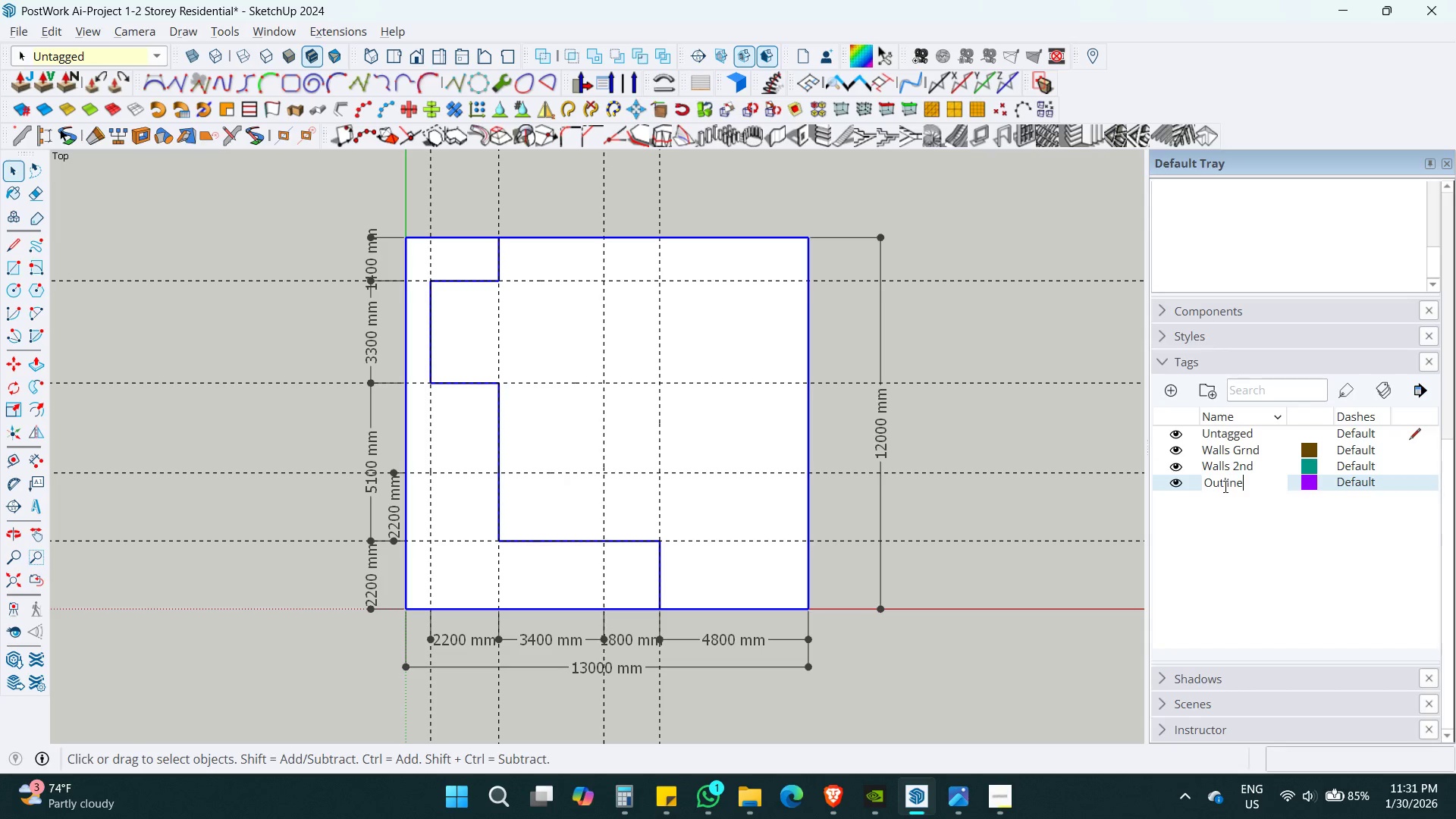 
key(Enter)
 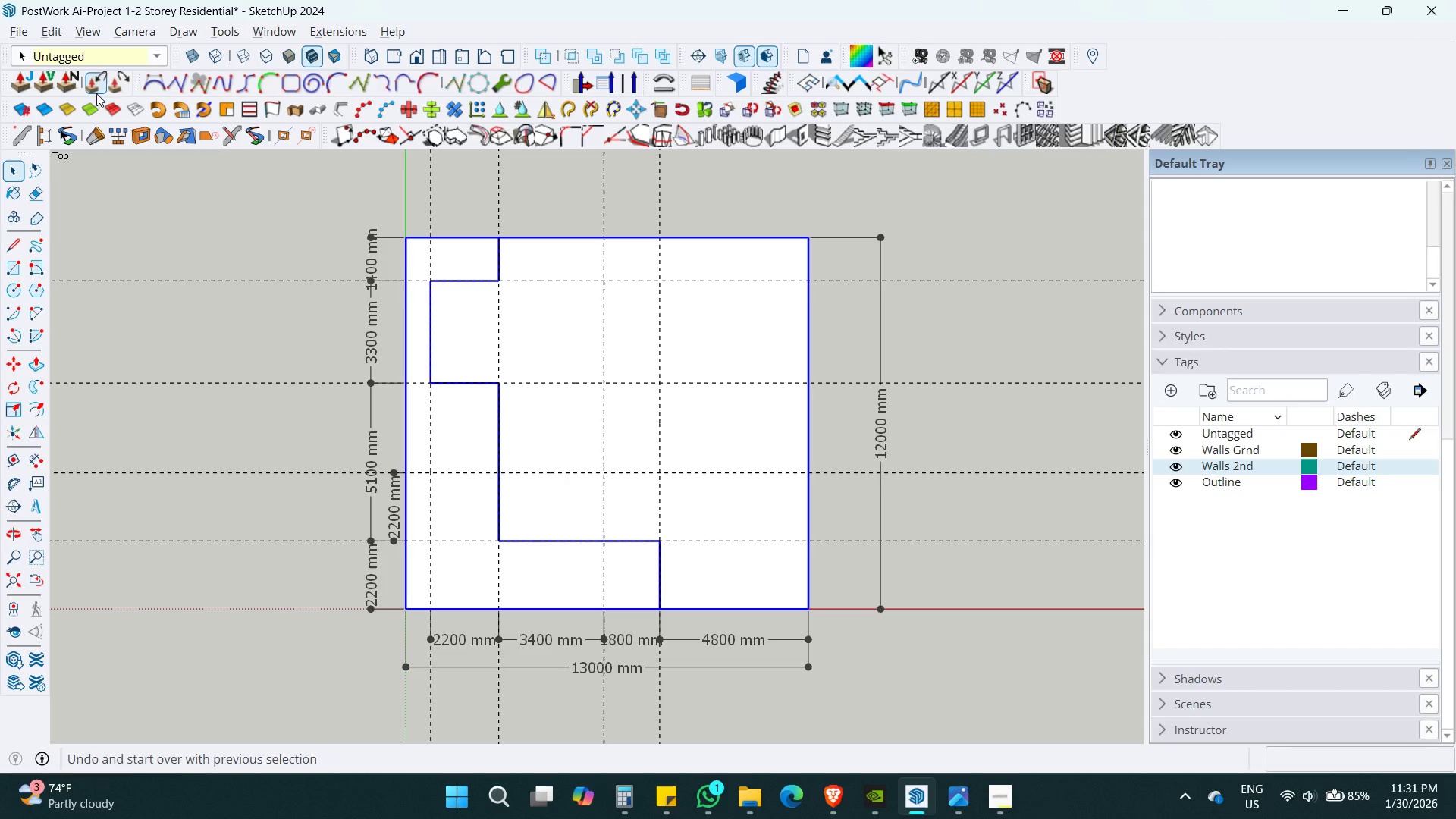 
left_click([64, 57])
 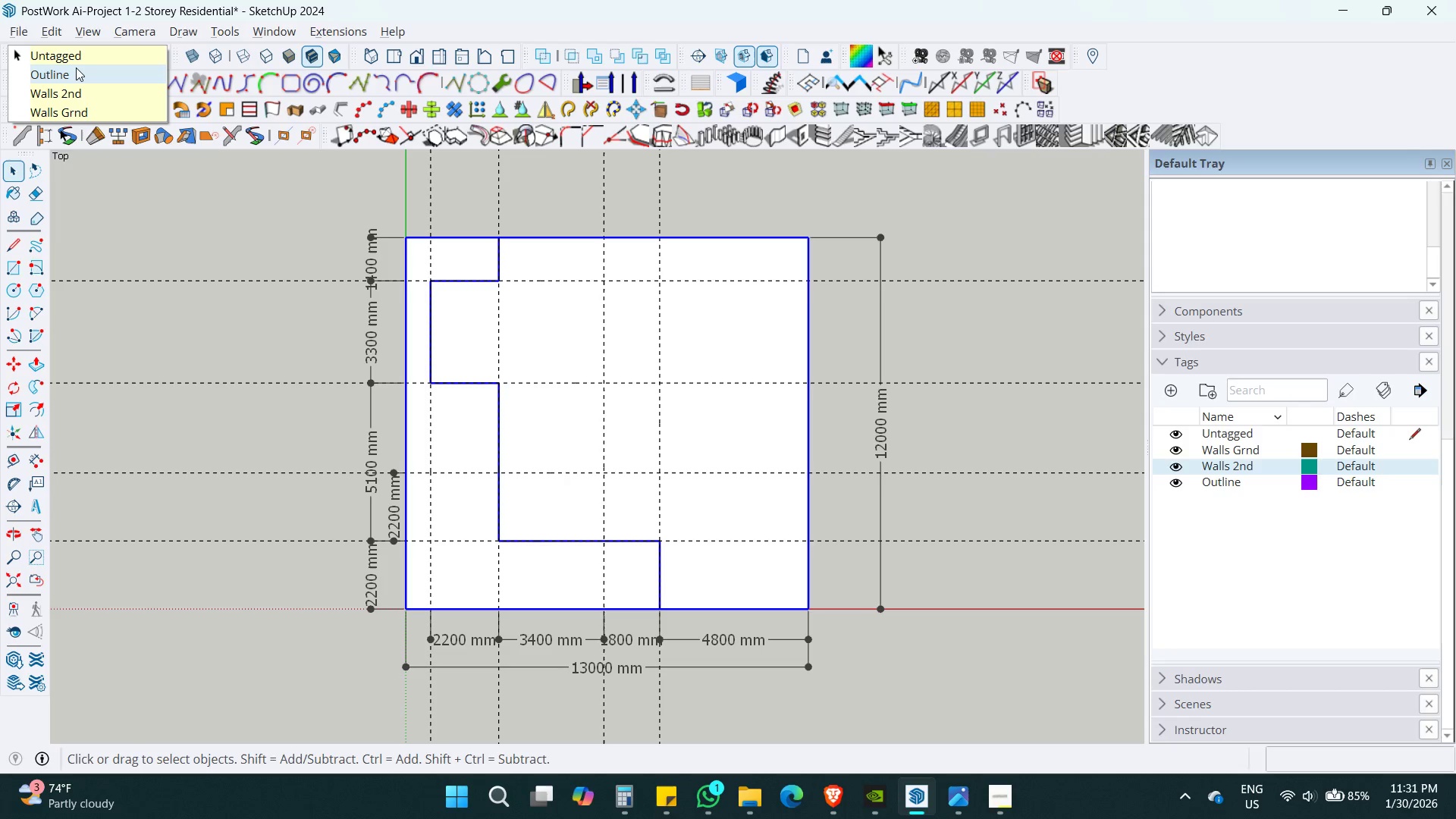 
left_click([76, 67])
 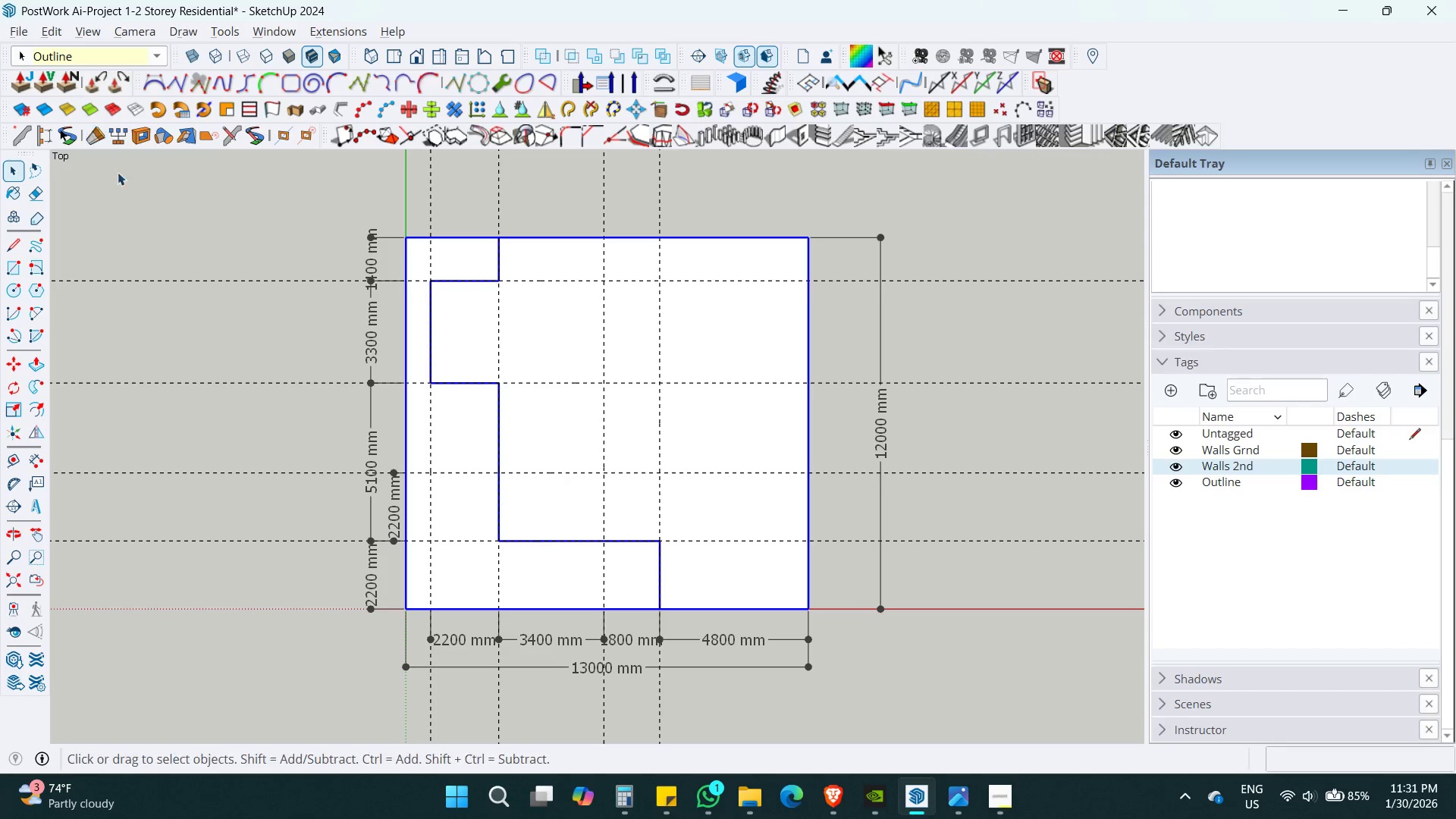 
left_click([165, 215])
 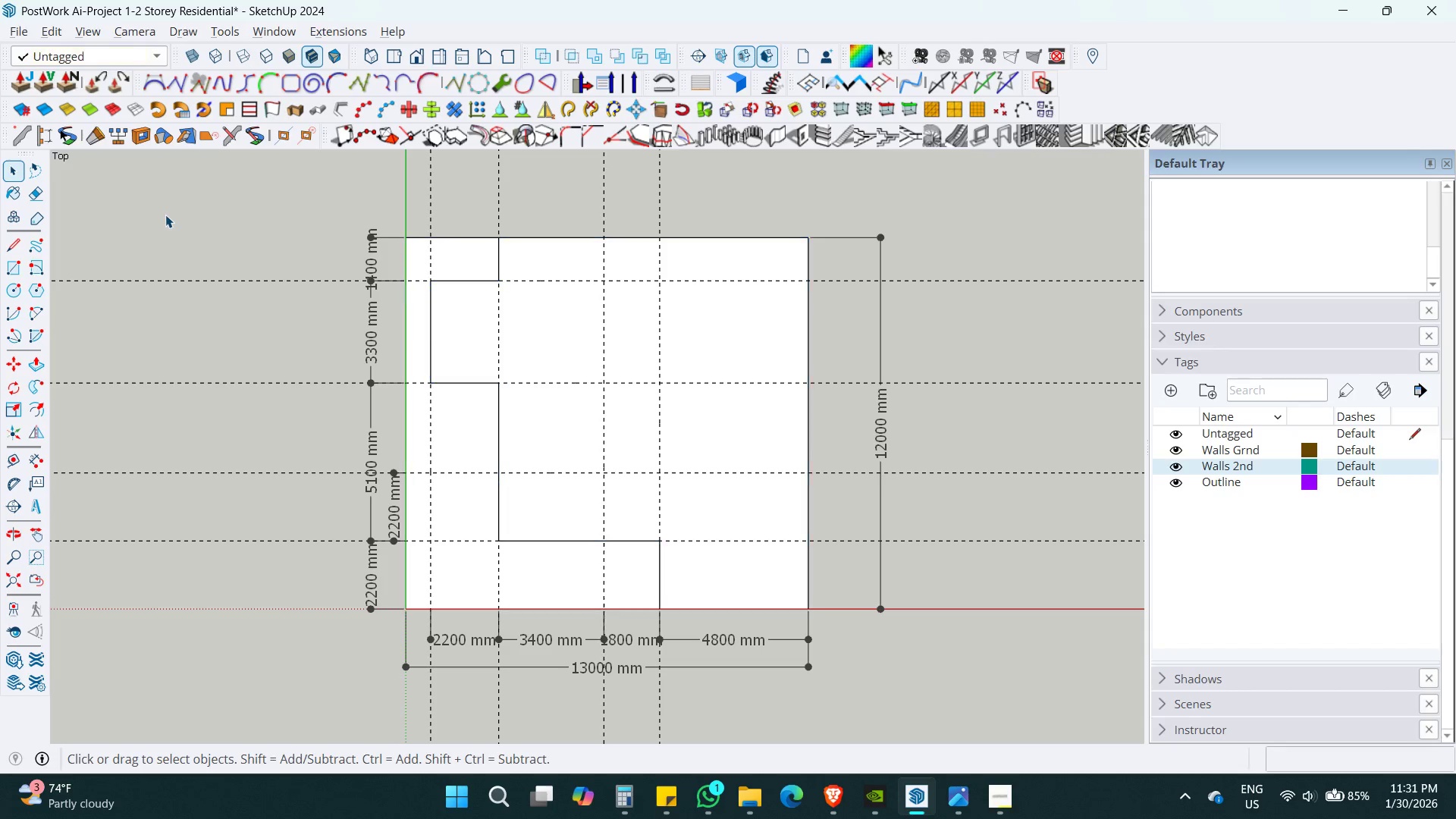 
key(Control+S)
 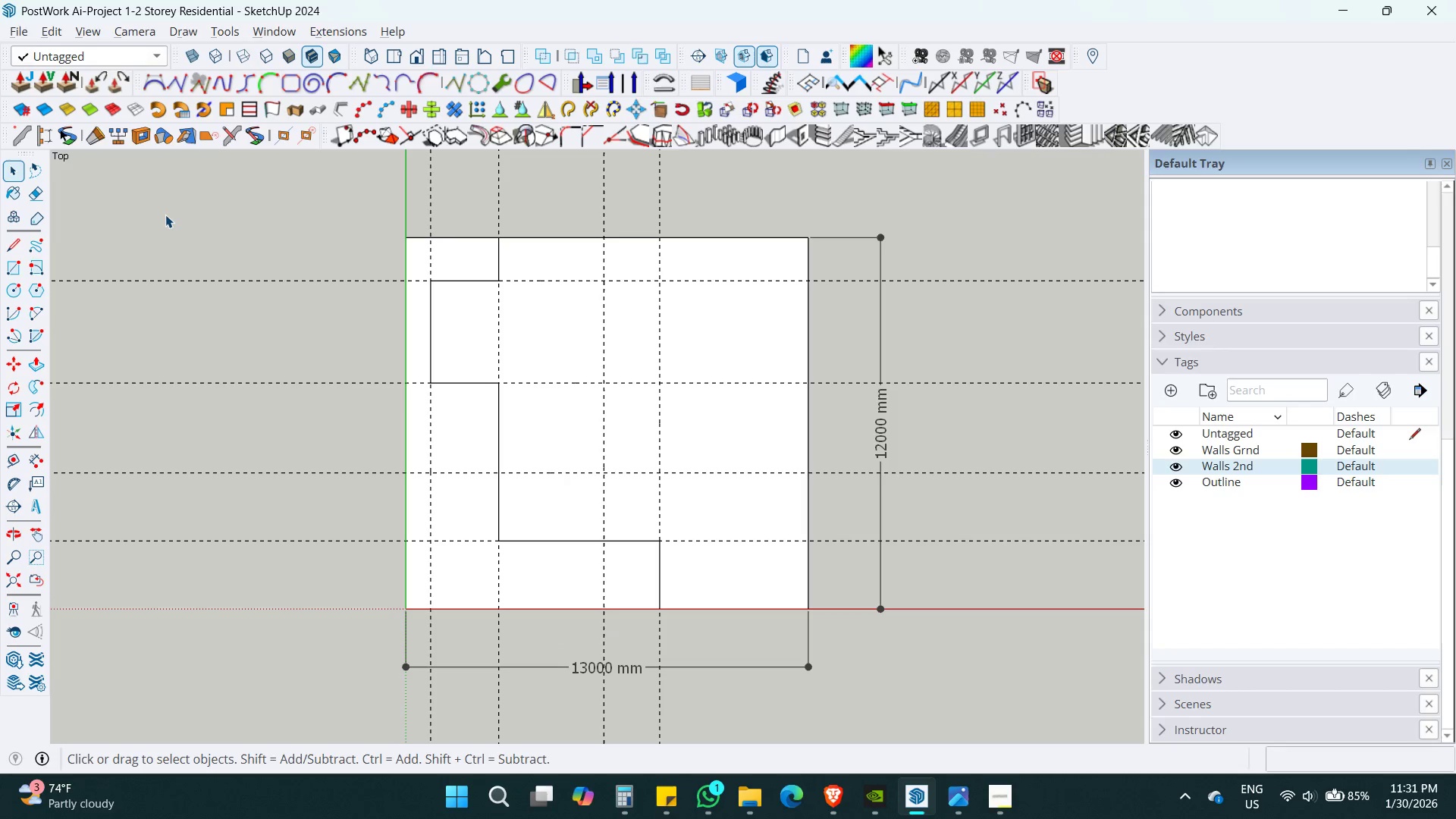 
hold_key(key=ShiftLeft, duration=0.8)
 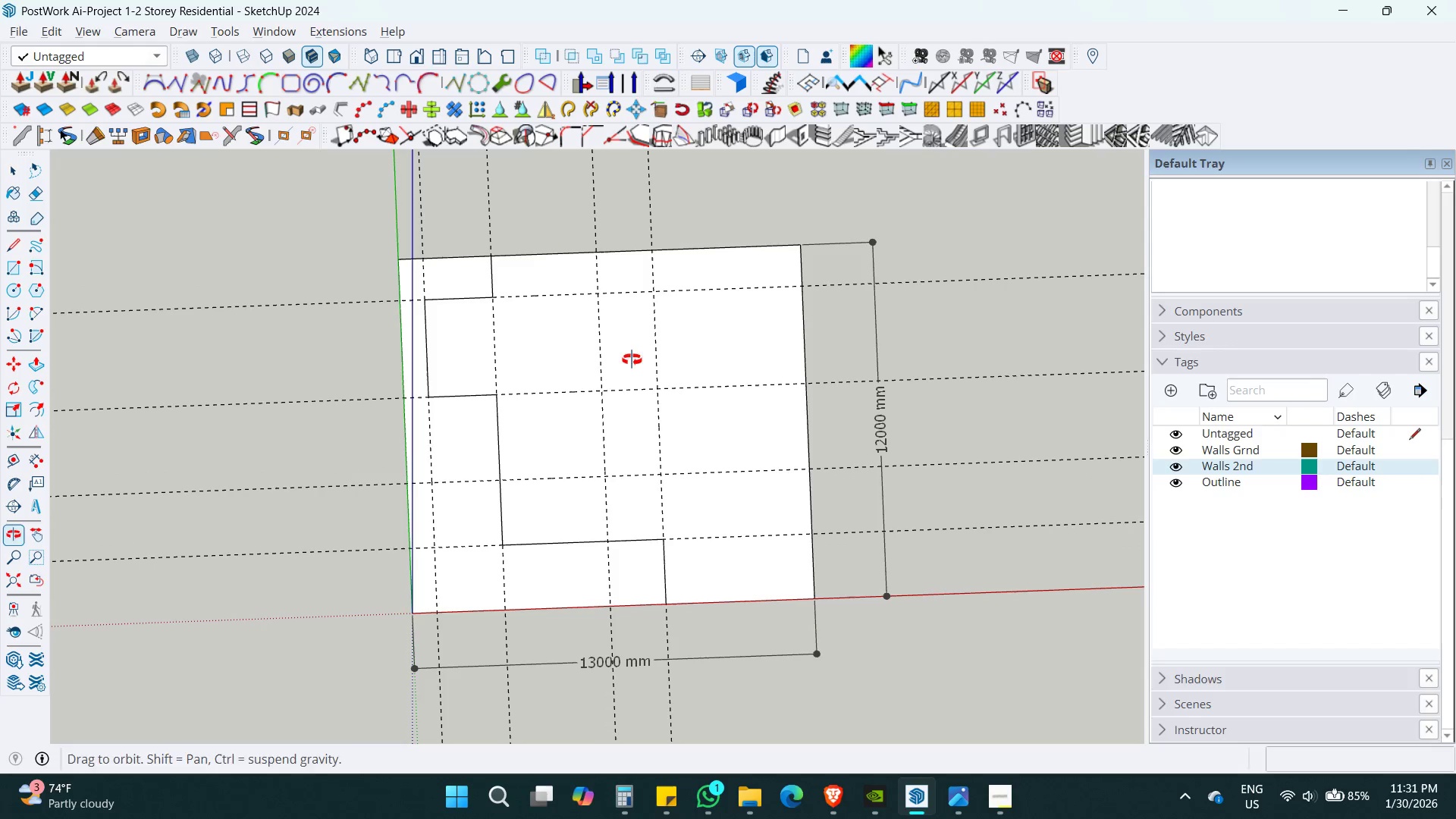 
key(Control+S)
 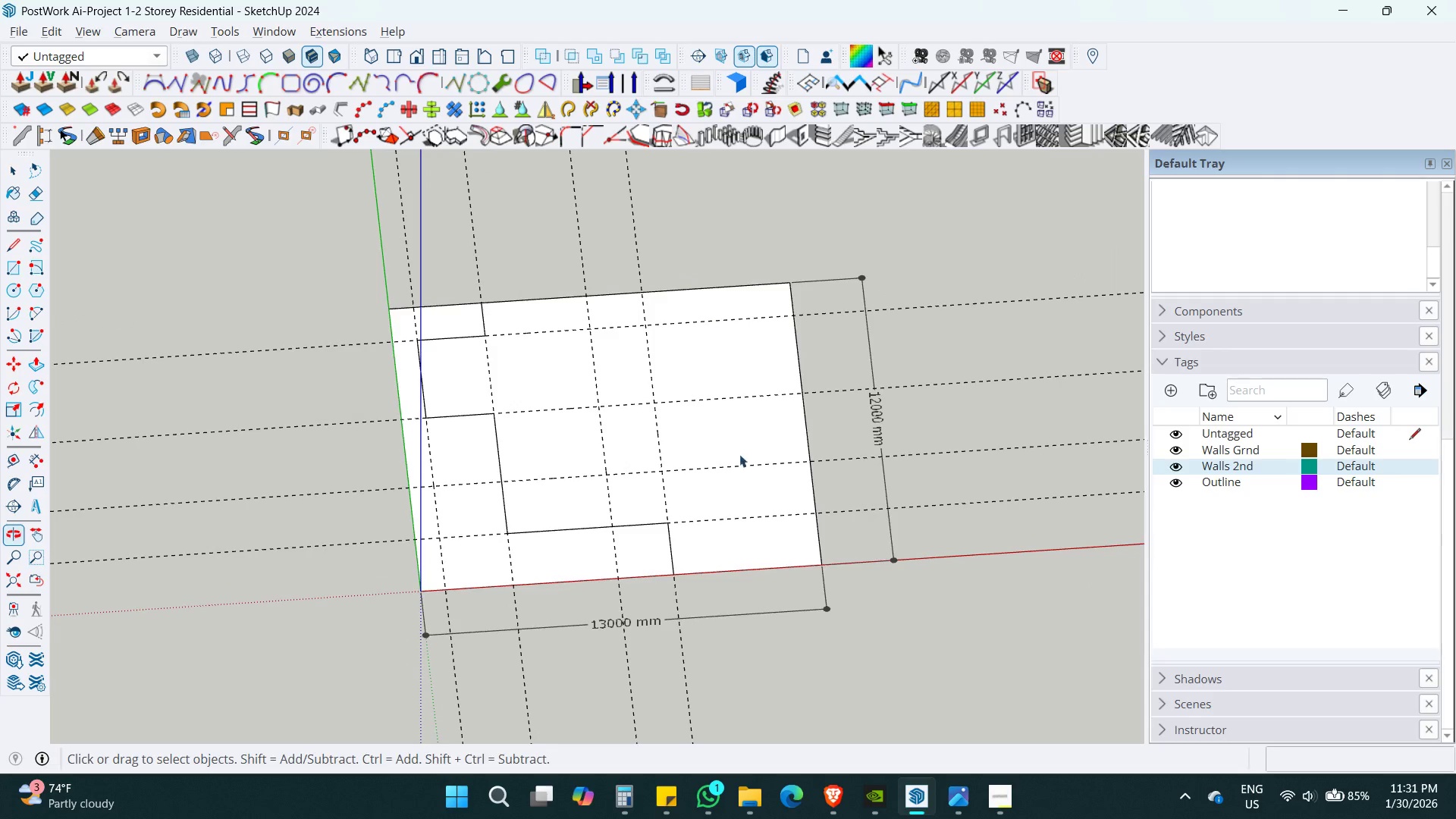 
double_click([747, 419])
 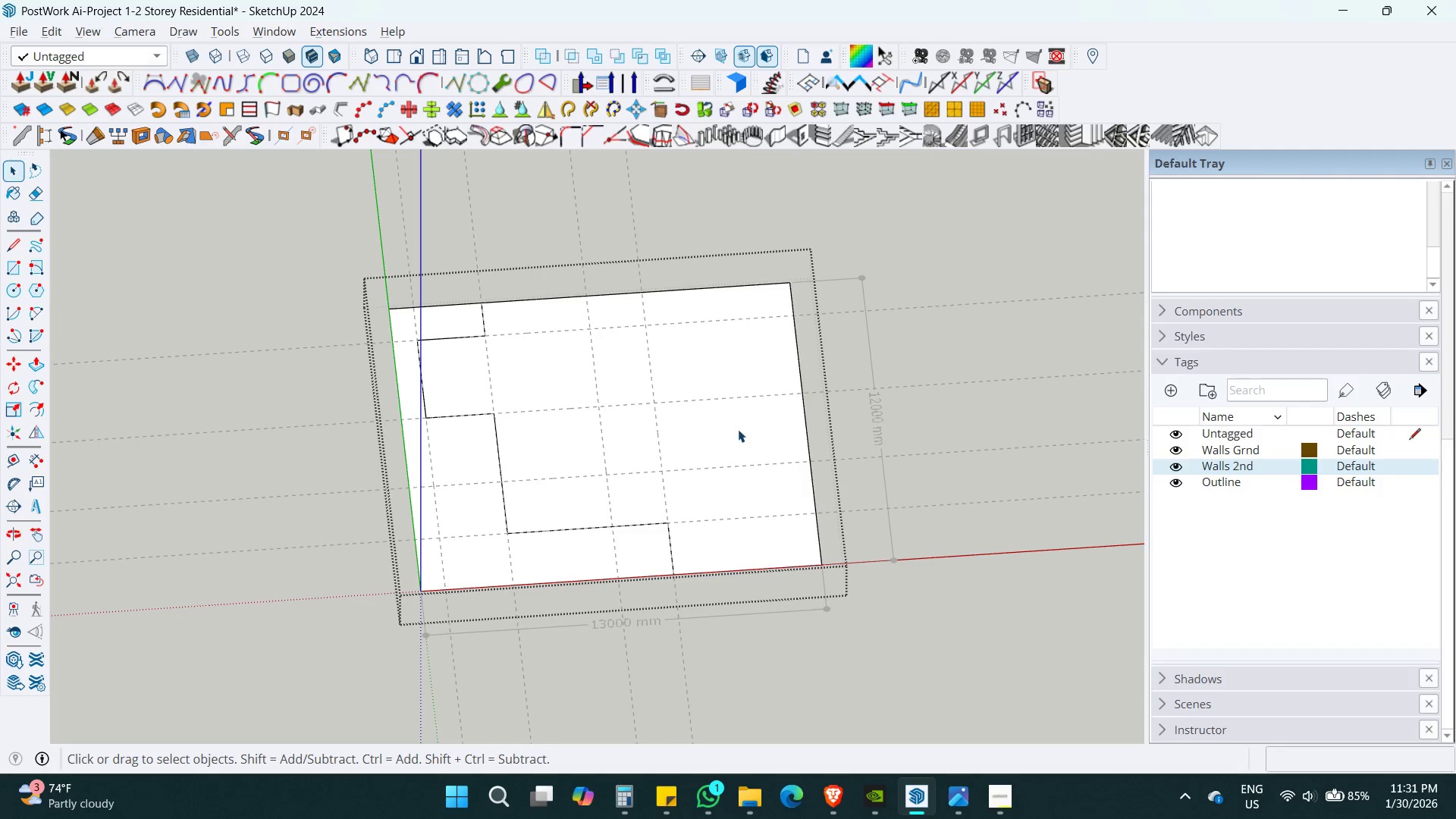 
triple_click([733, 431])
 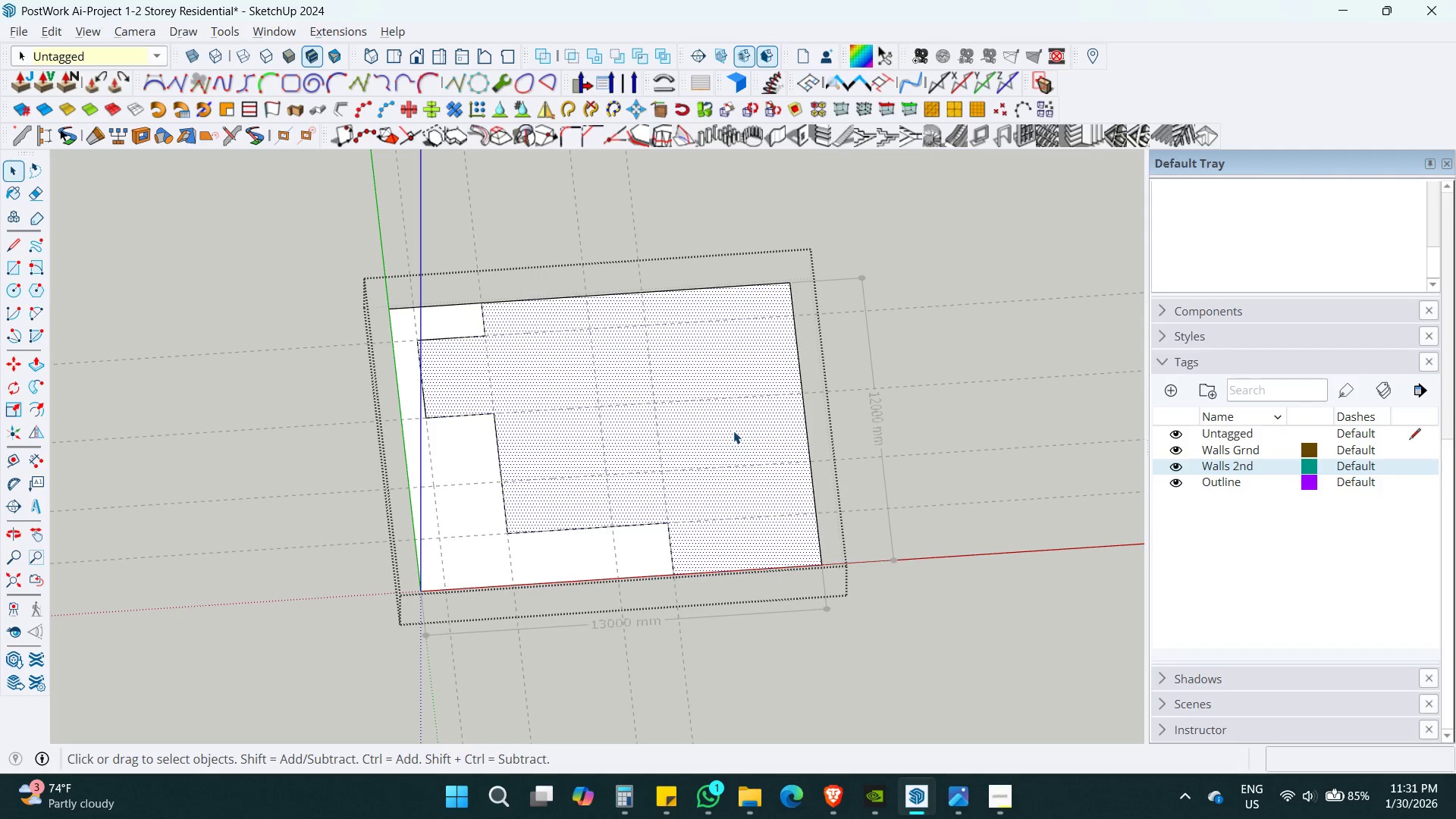 
key(Control+ControlLeft)
 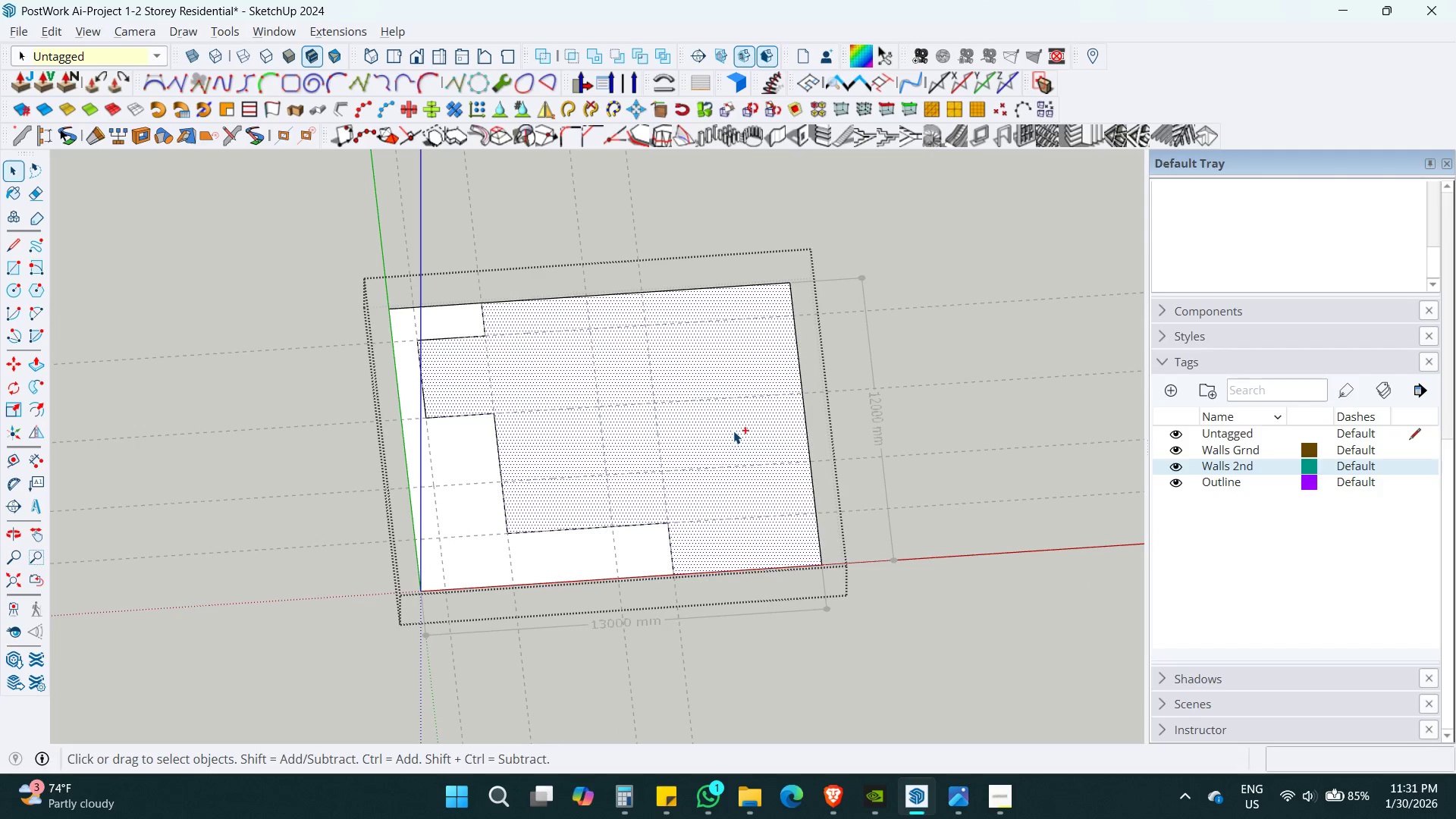 
key(Control+C)
 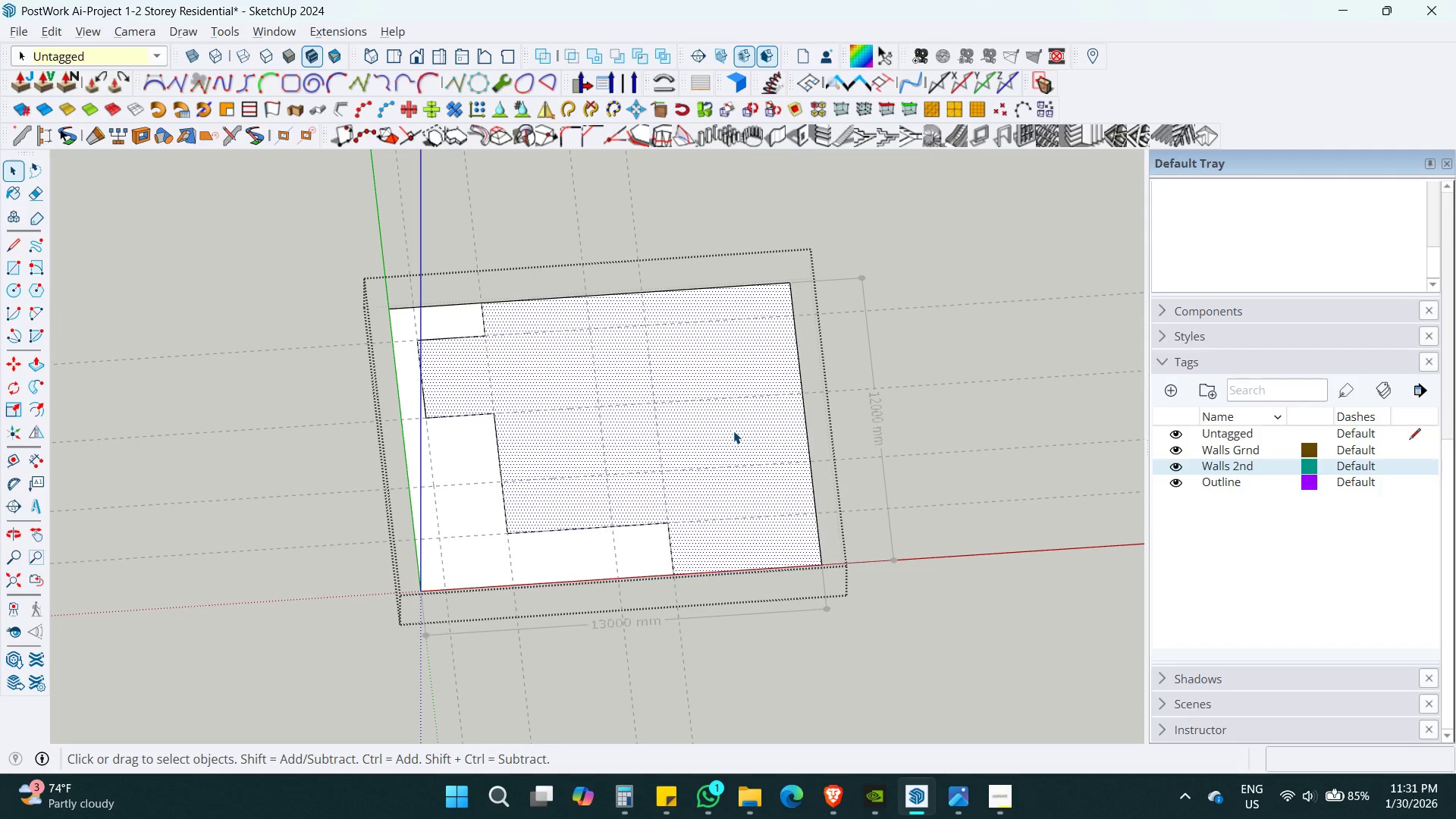 
key(Space)
 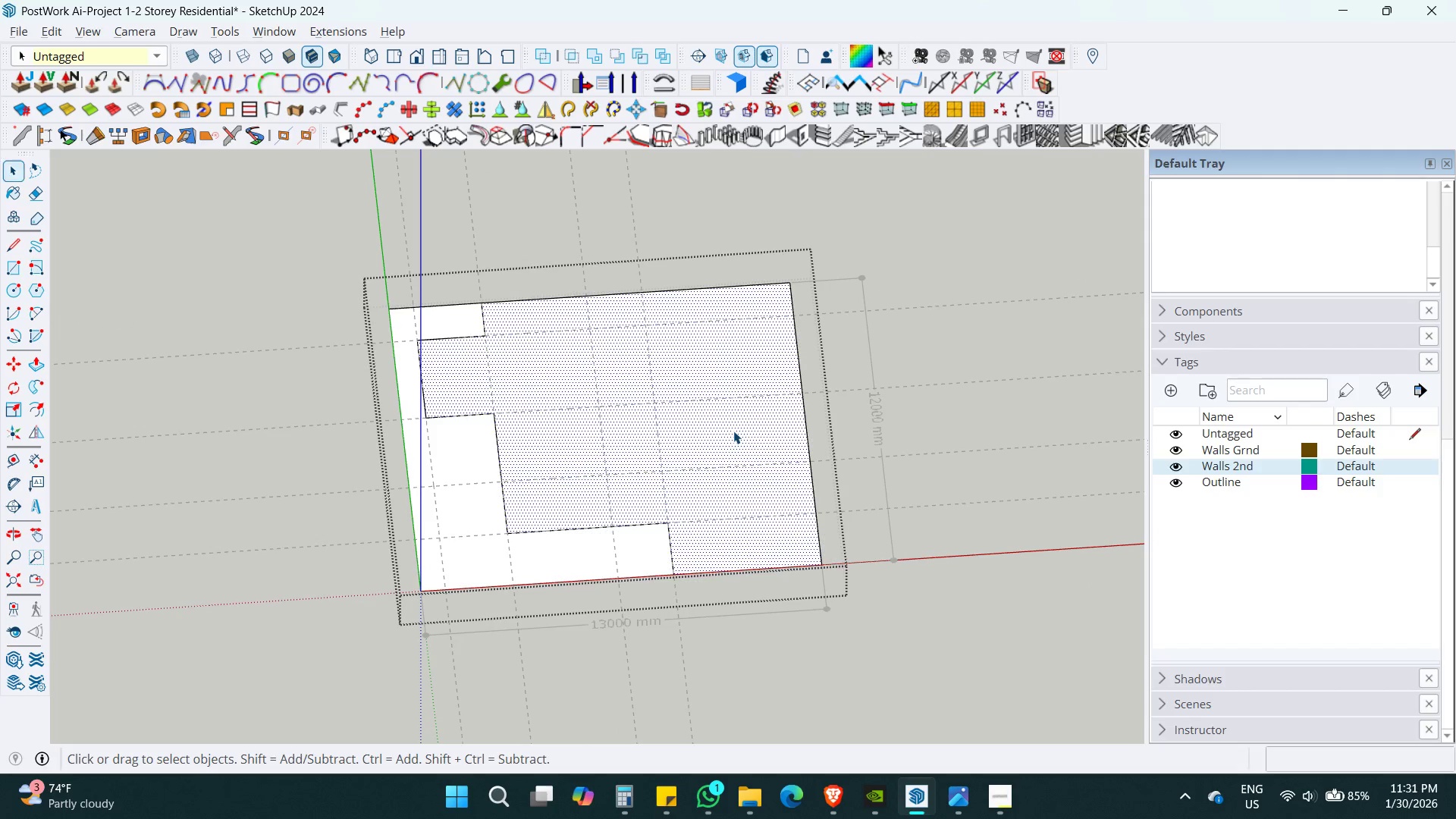 
key(Escape)
 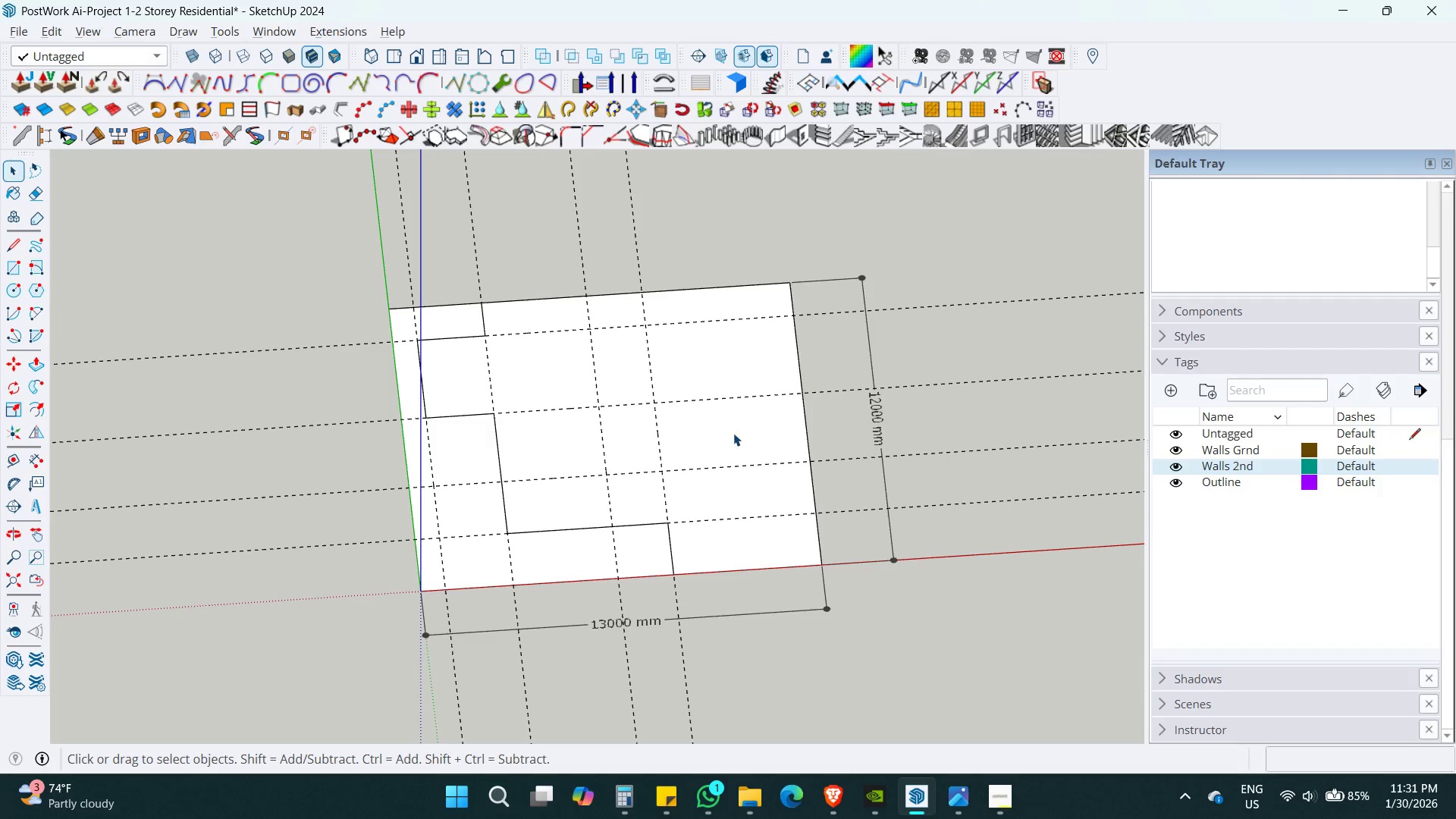 
key(Escape)
 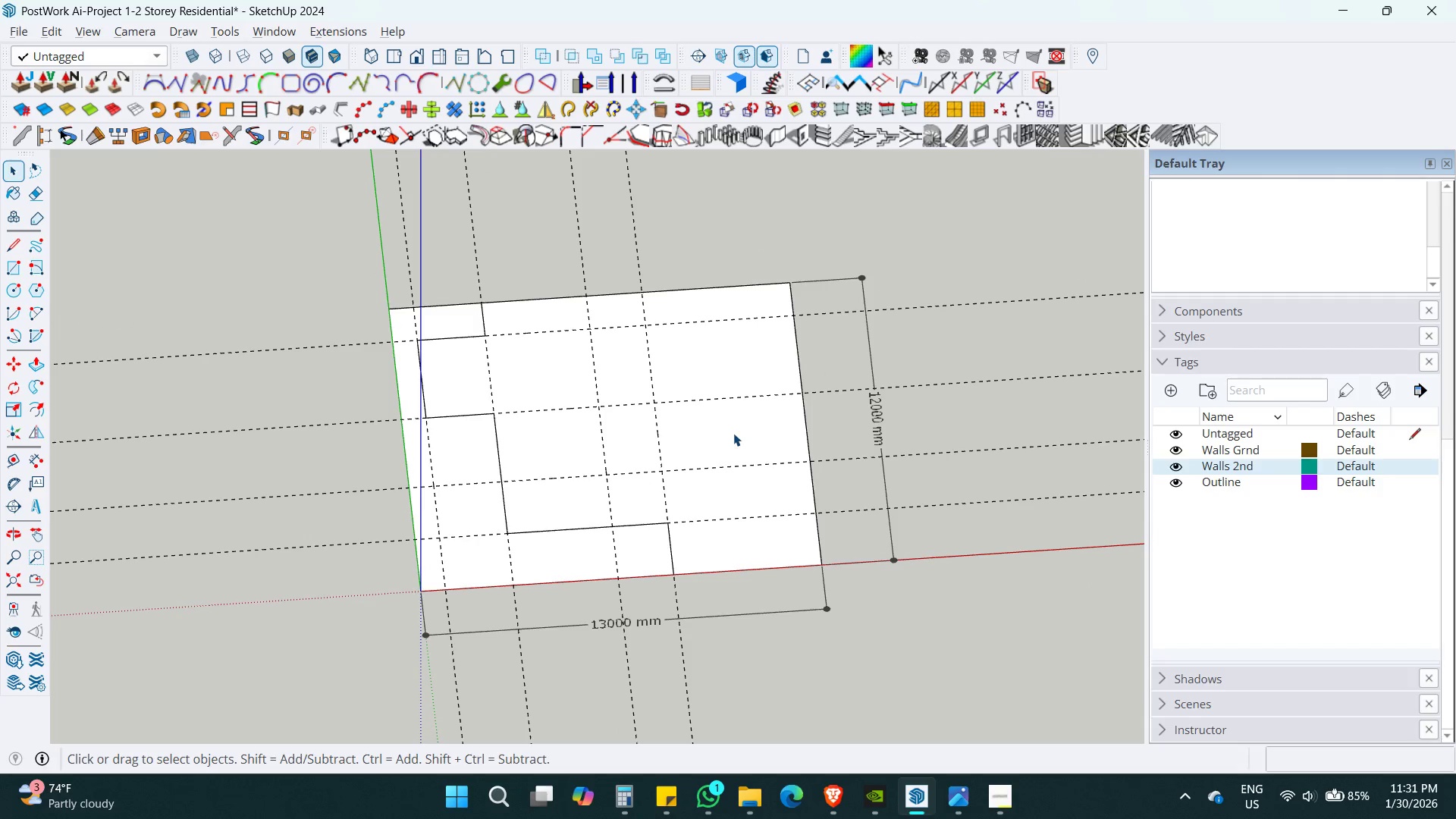 
key(Escape)
 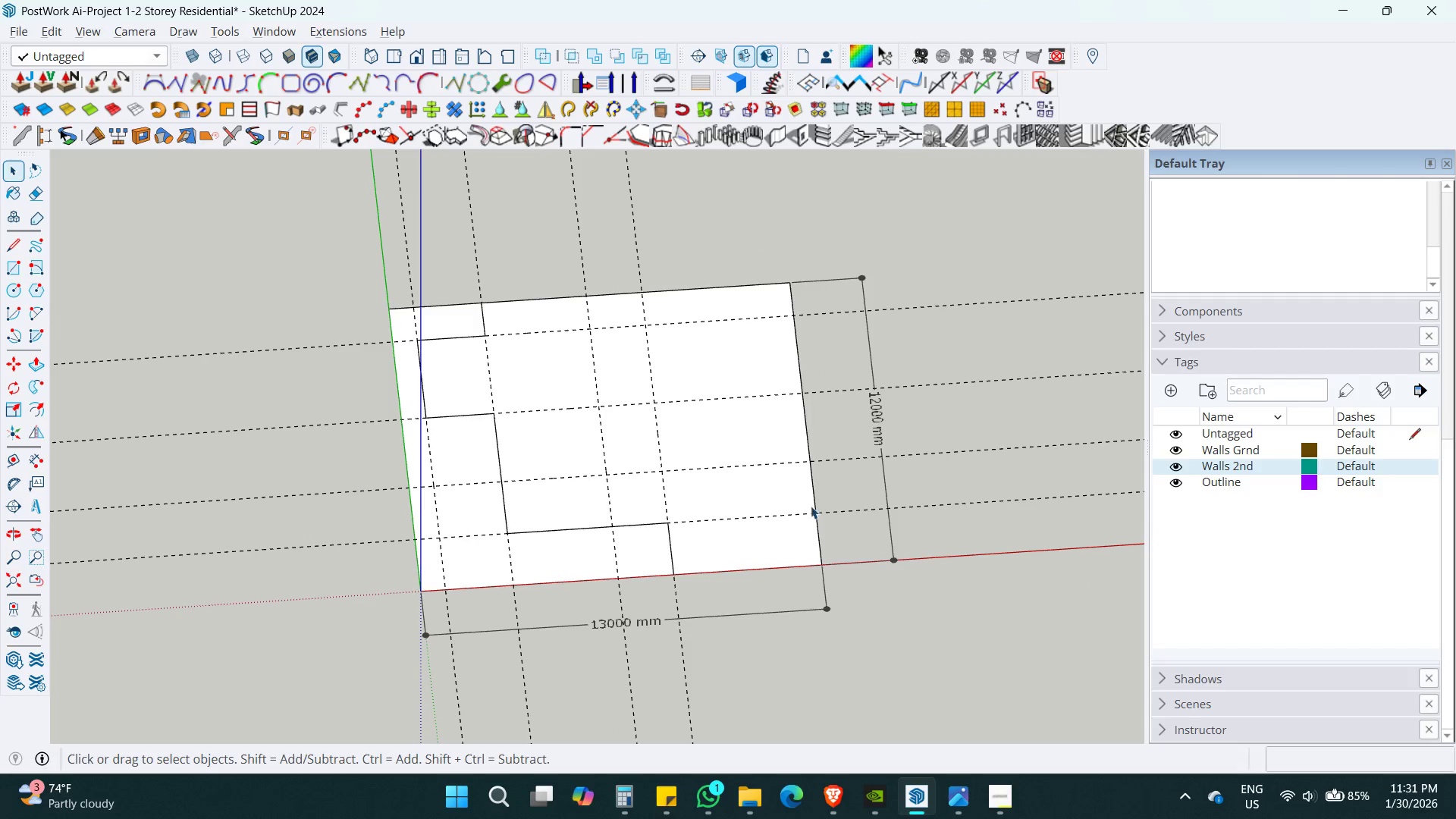 
hold_key(key=ShiftLeft, duration=0.55)
 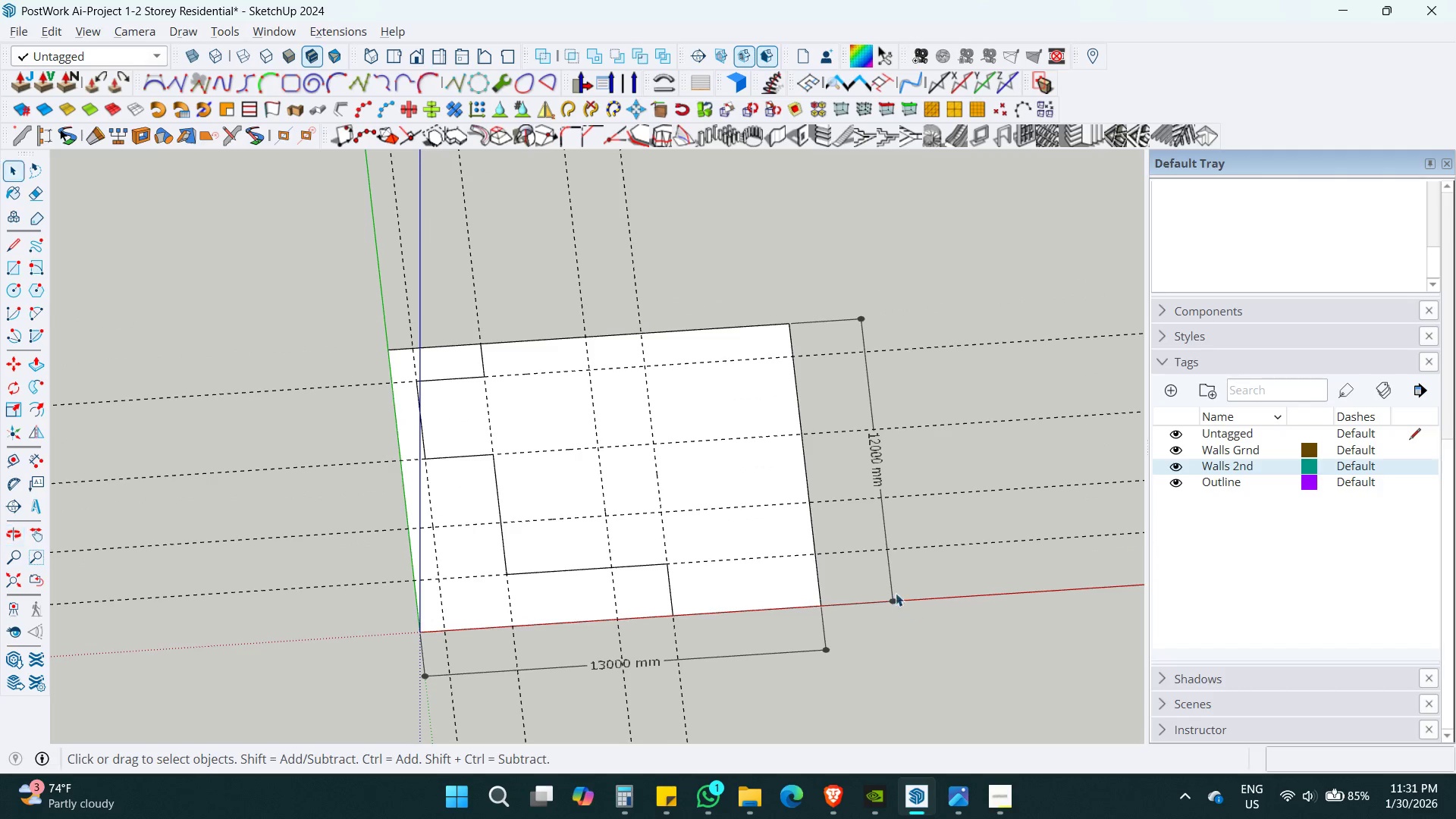 
key(Alt+V)
 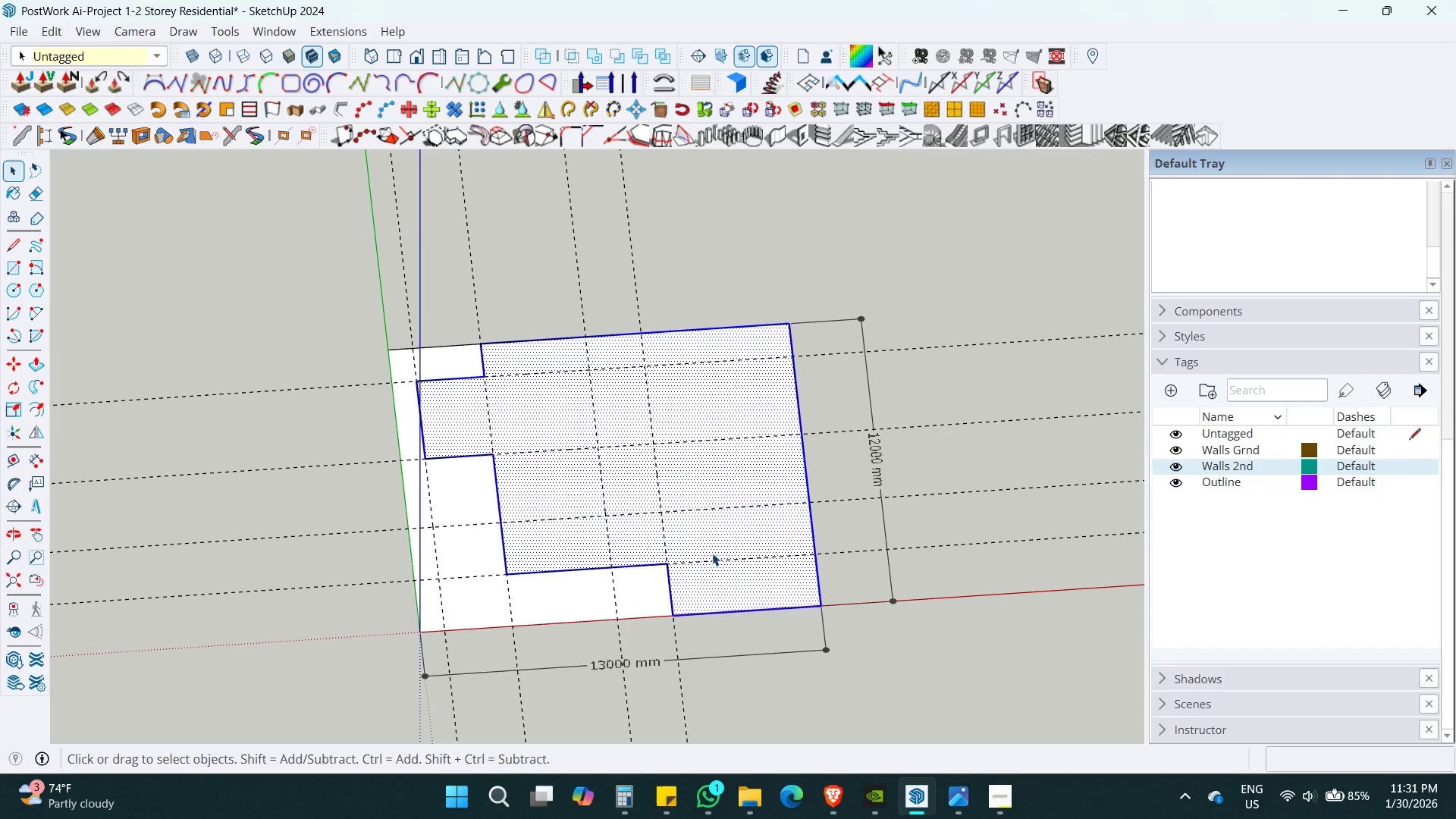 
key(P)
 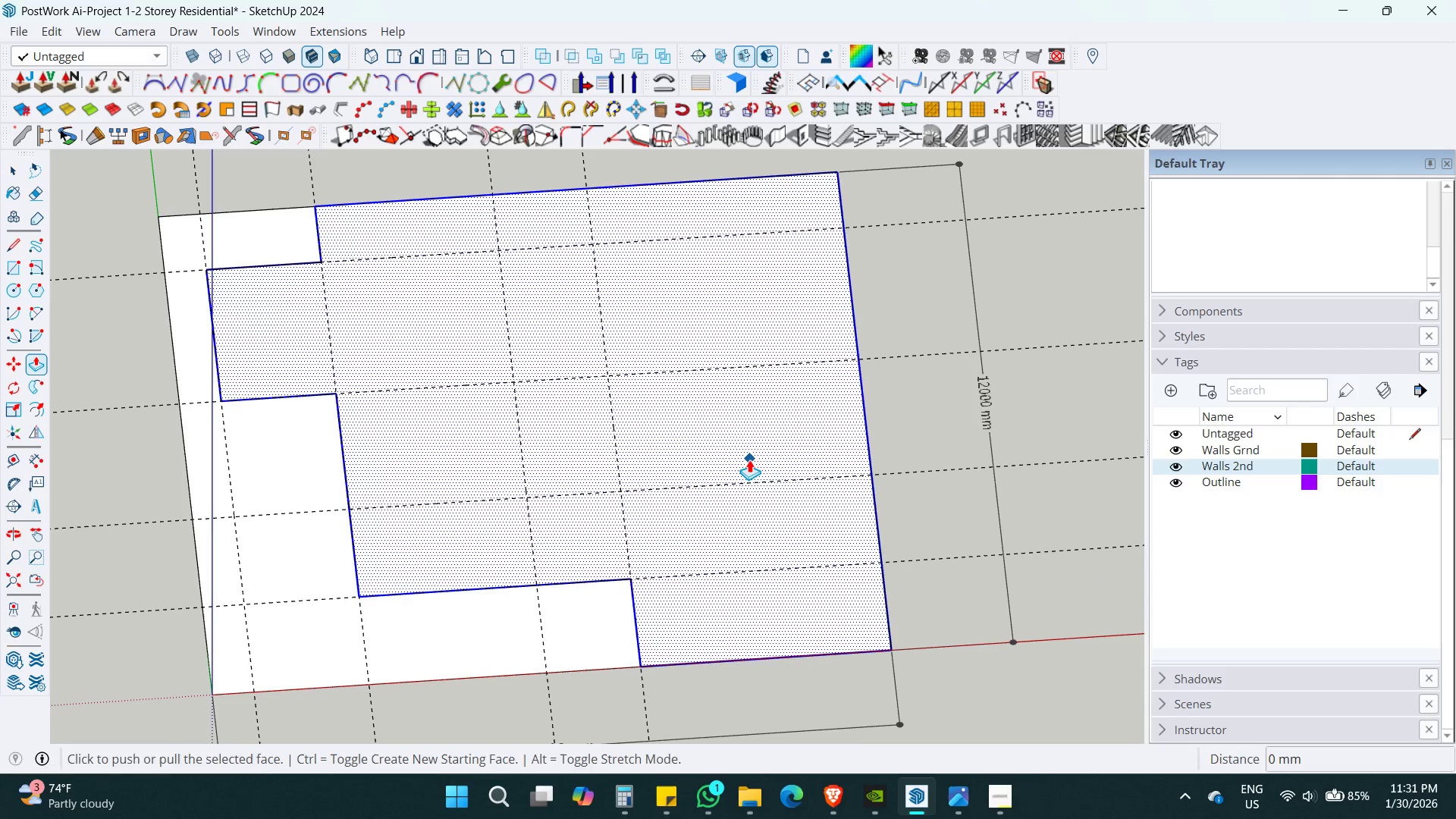 
scroll: coordinate [723, 539], scroll_direction: up, amount: 5.0
 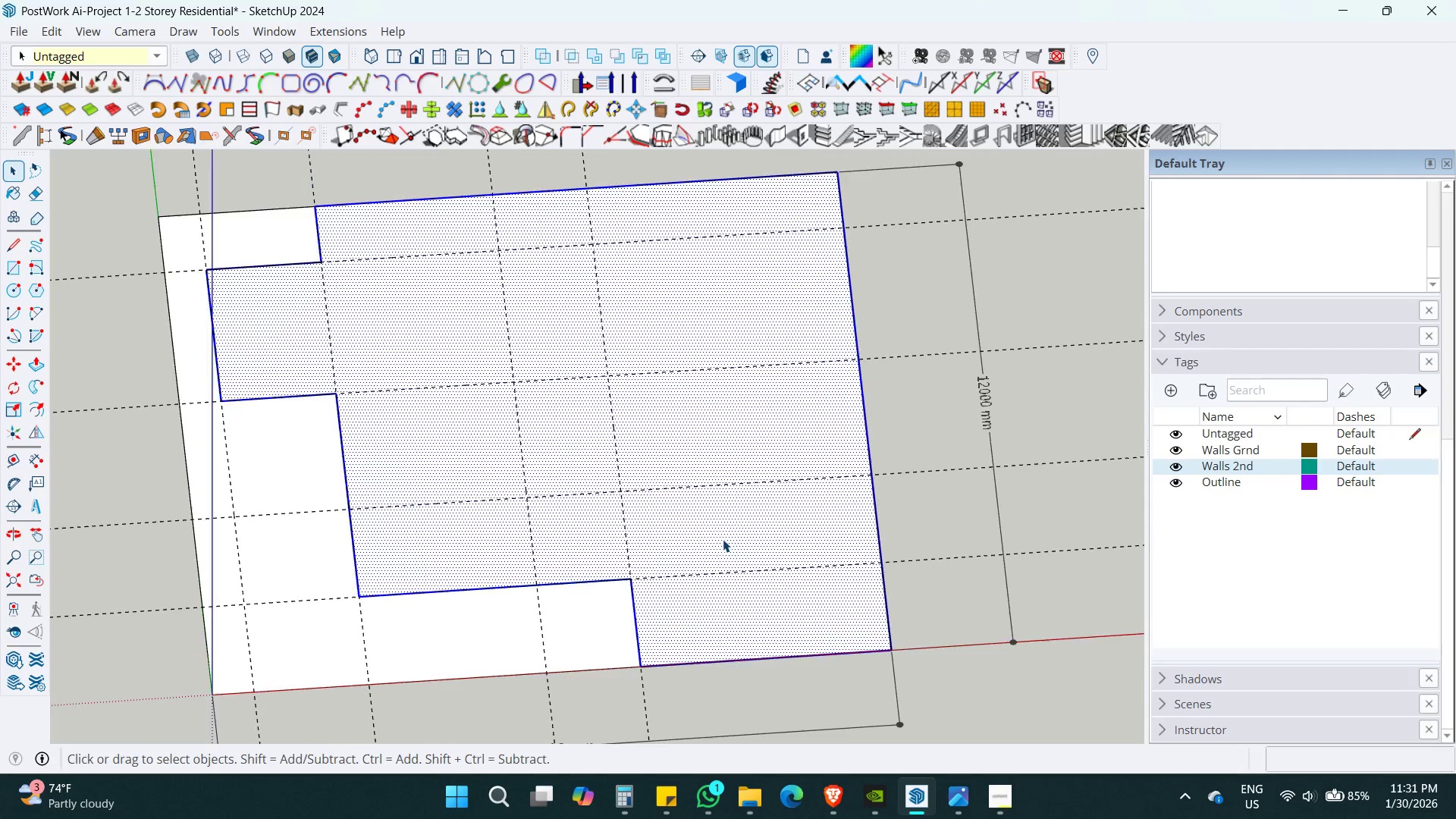 
left_click([749, 460])
 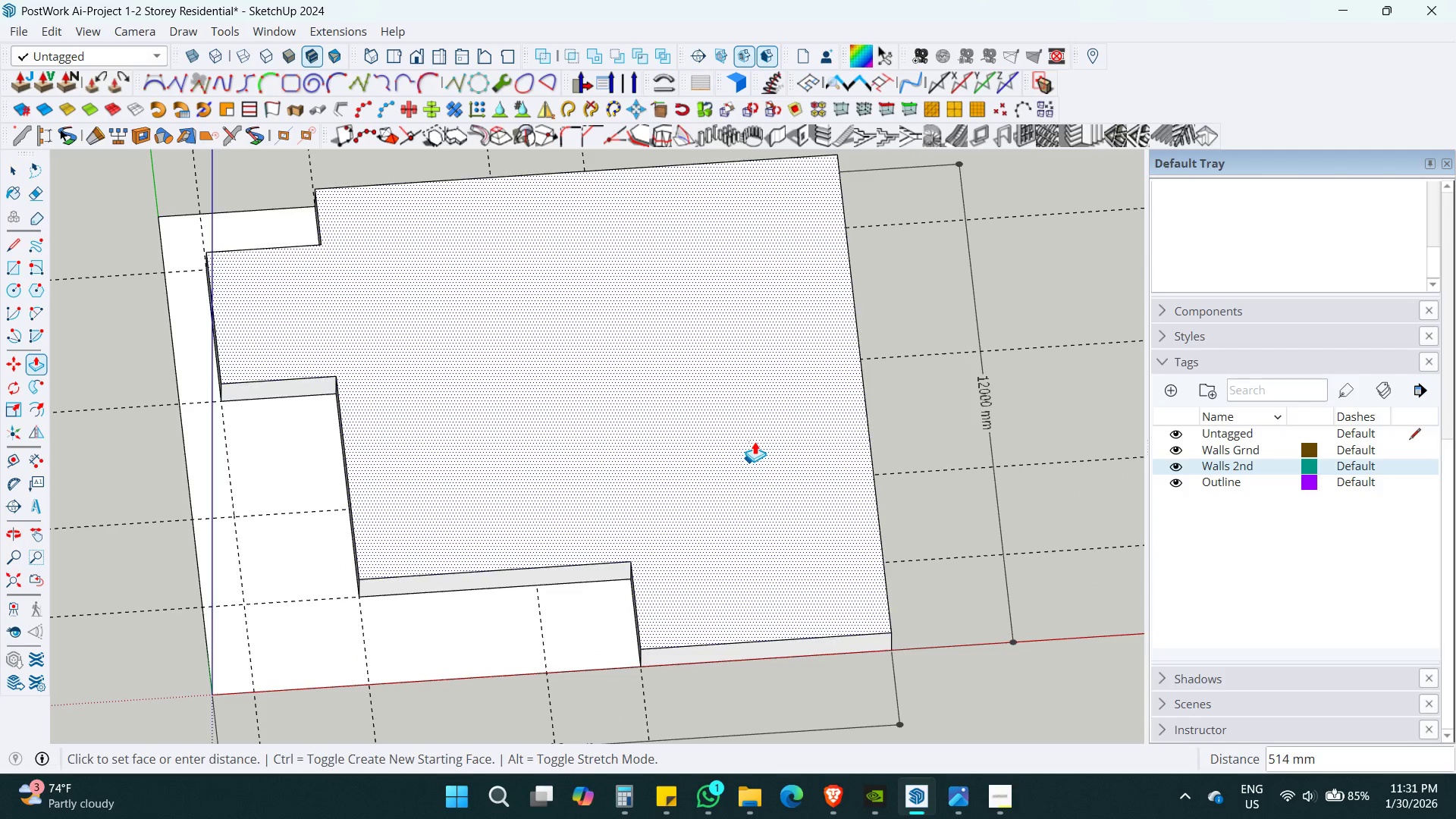 
key(Numpad3)
 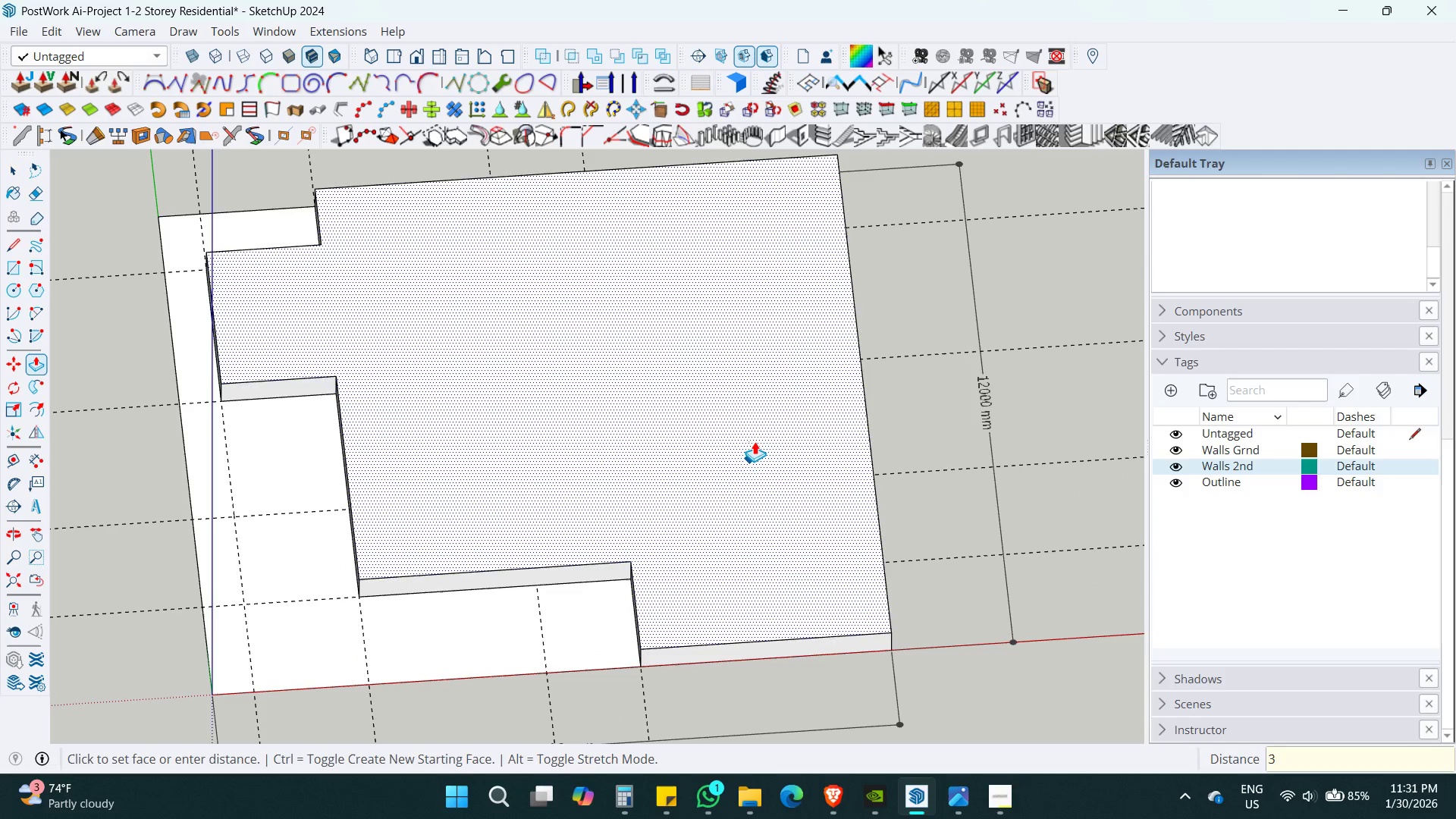 
key(Numpad5)
 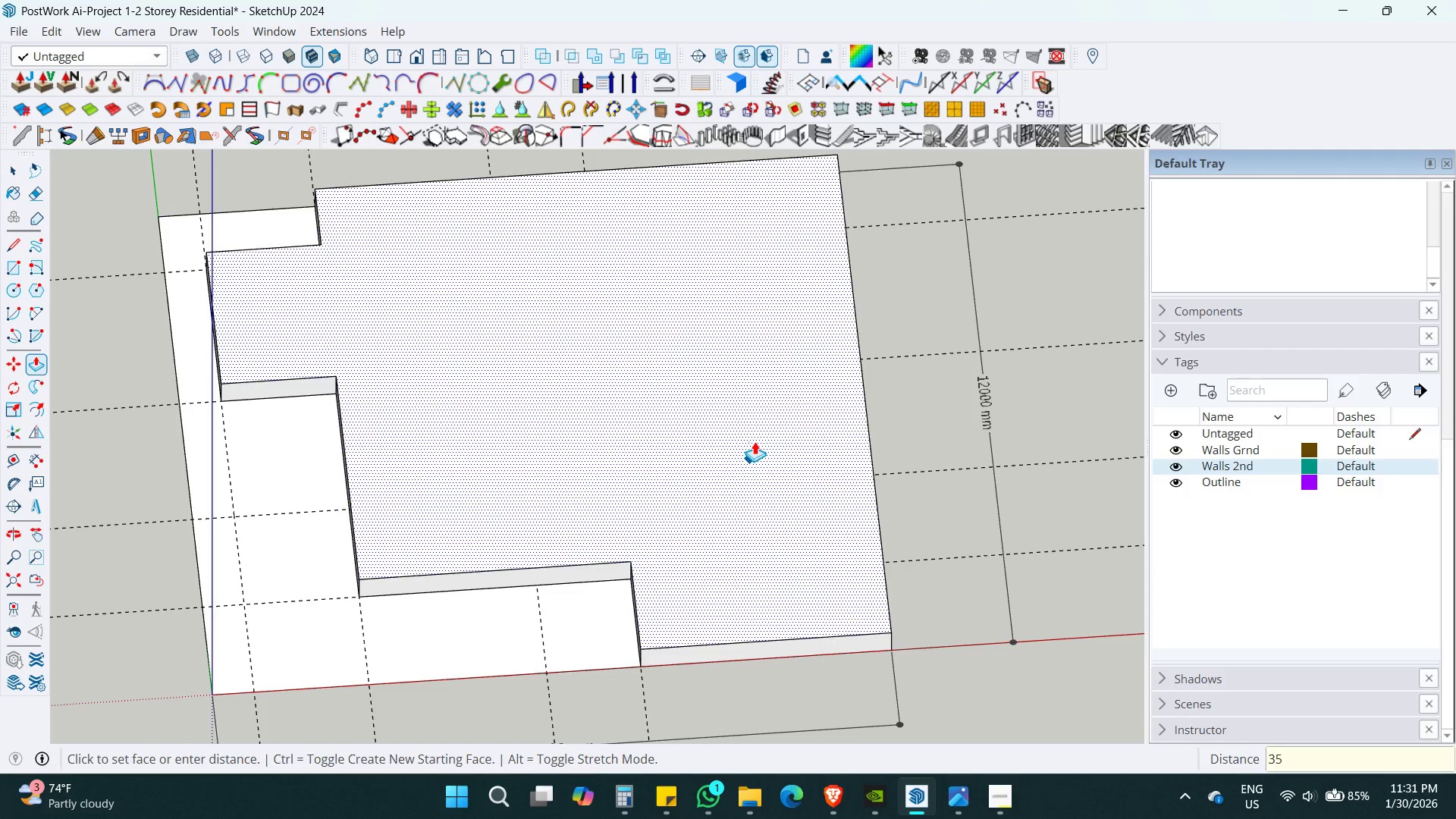 
key(Numpad0)
 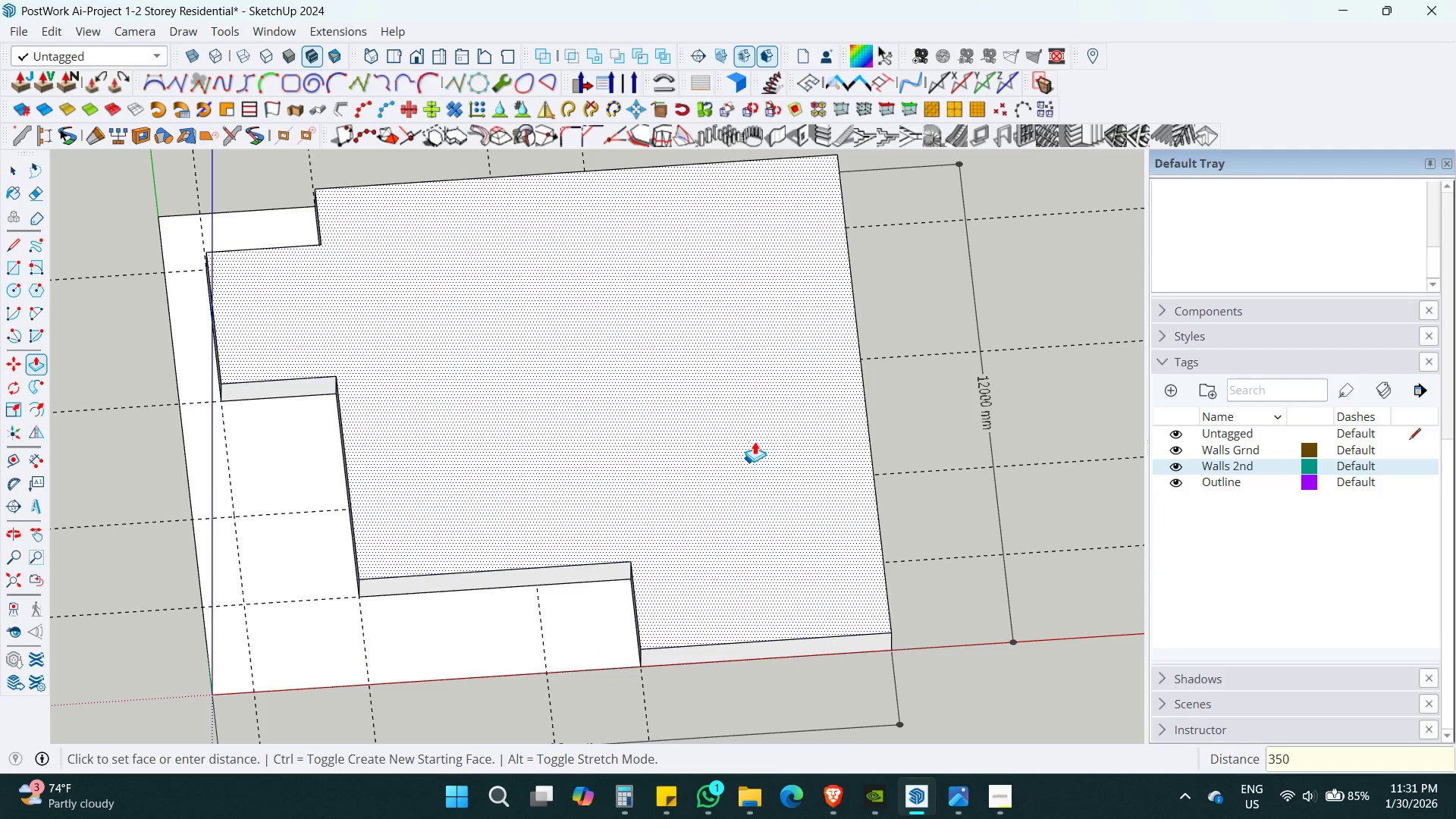 
key(Enter)
 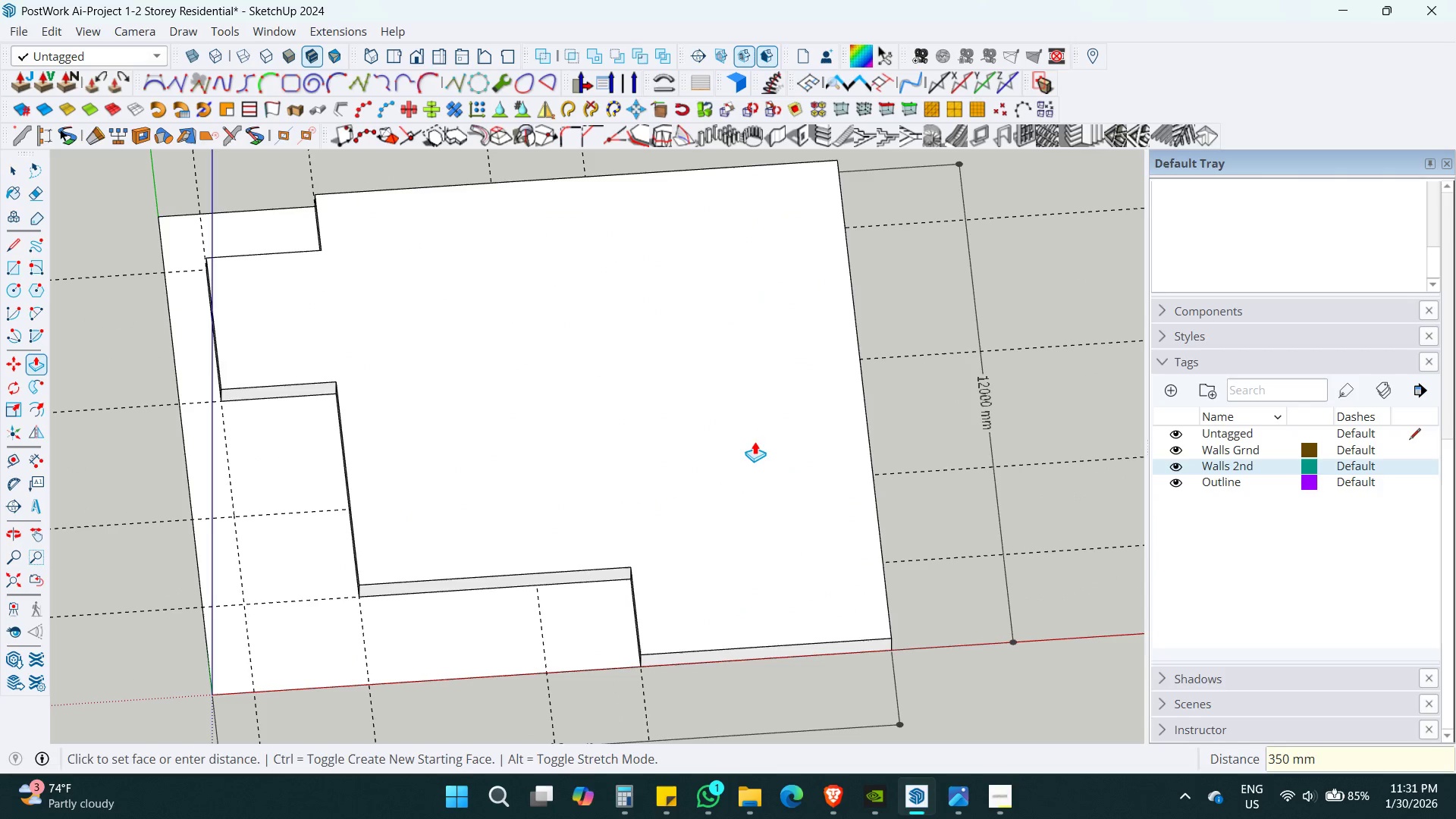 
scroll: coordinate [764, 475], scroll_direction: up, amount: 1.0
 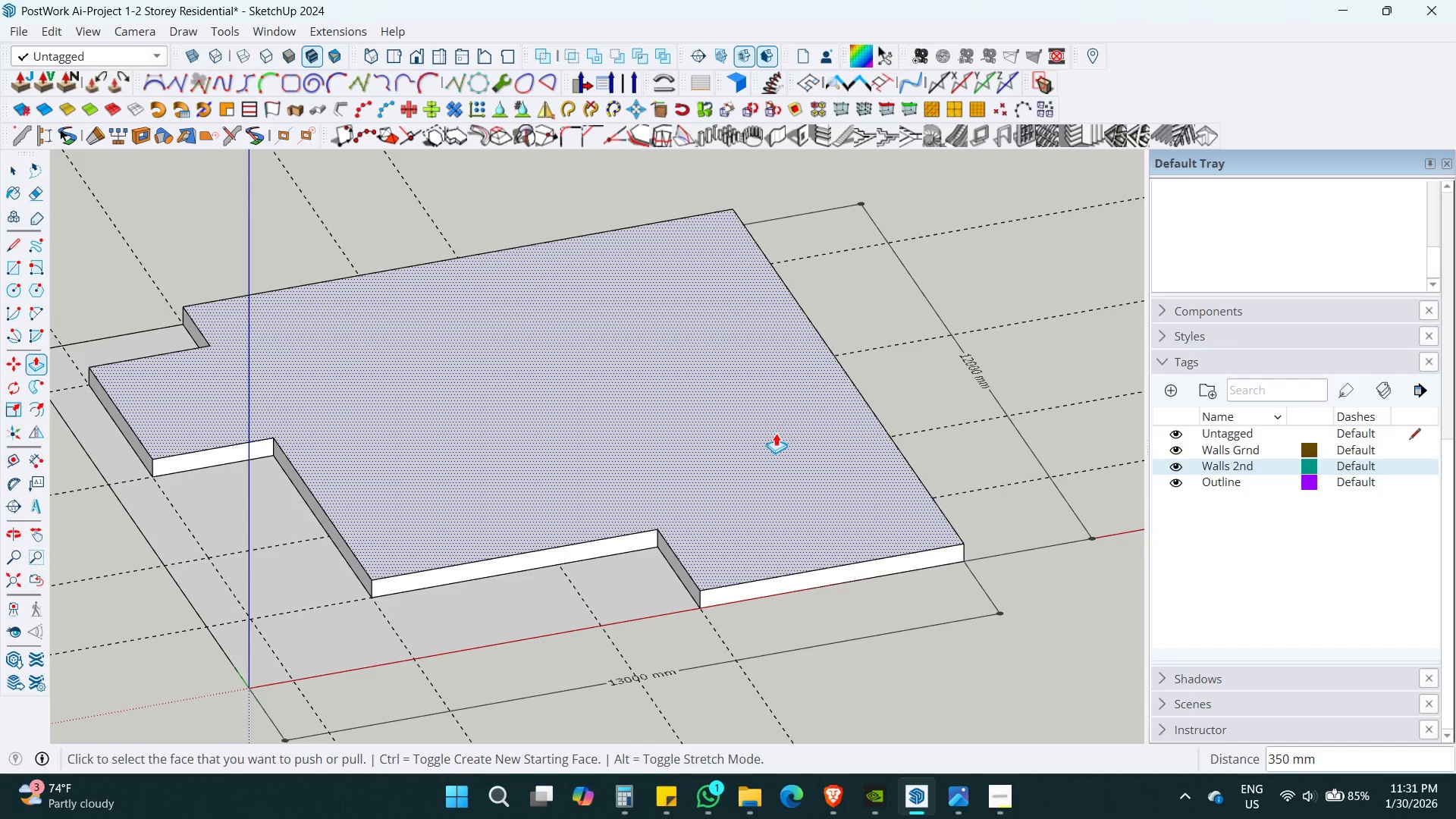 
key(Space)
 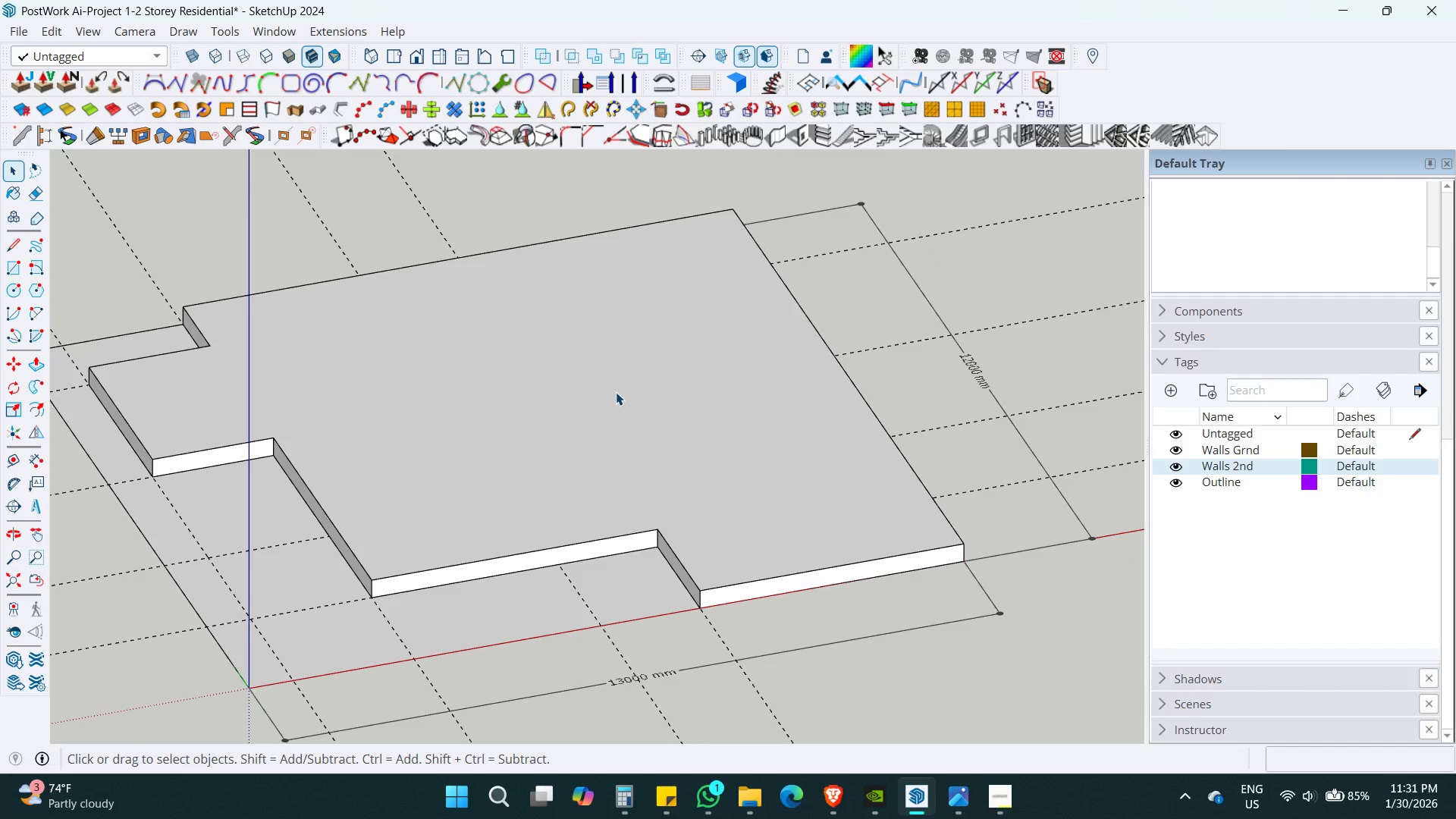 
double_click([616, 392])
 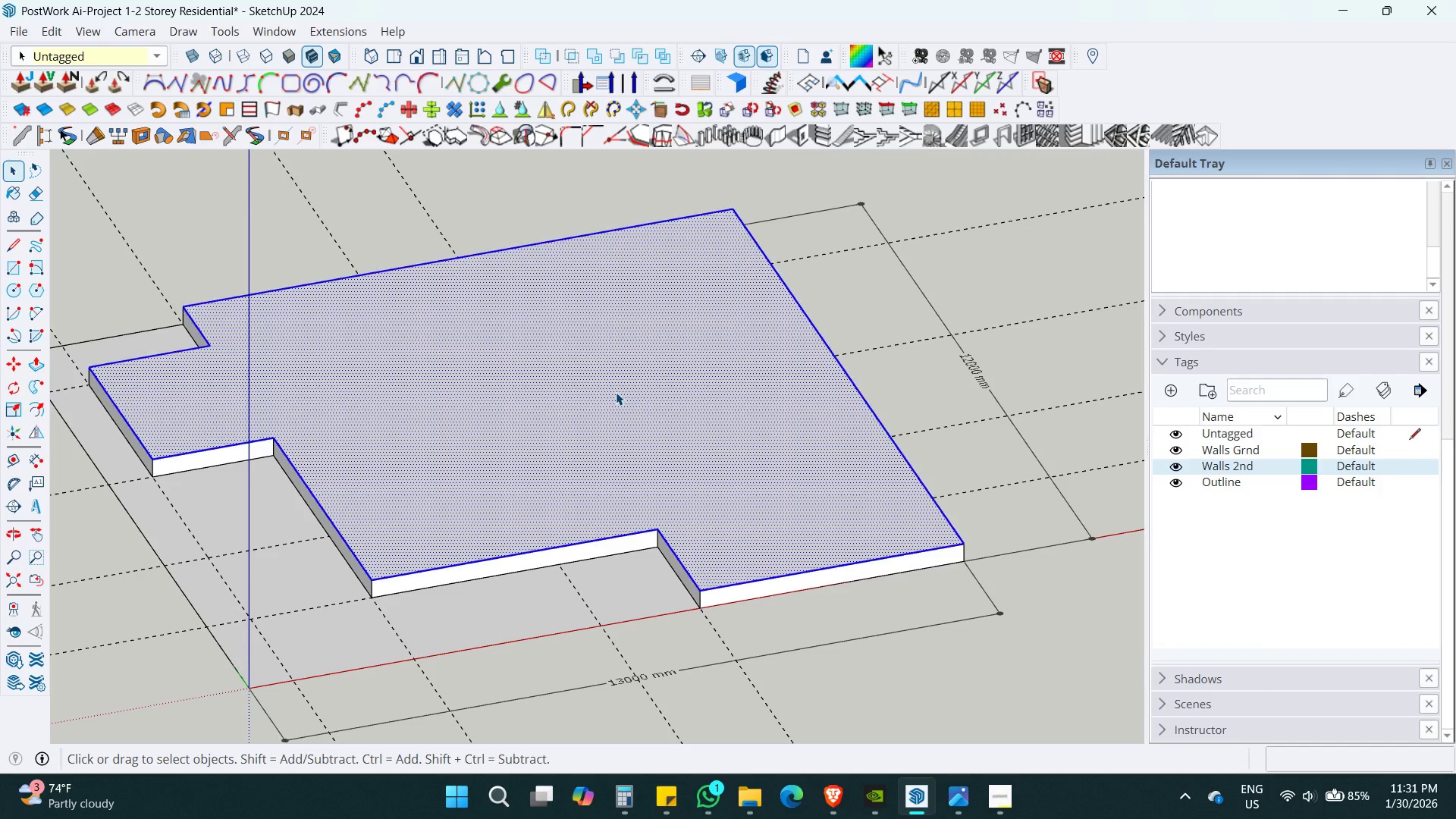 
triple_click([616, 392])
 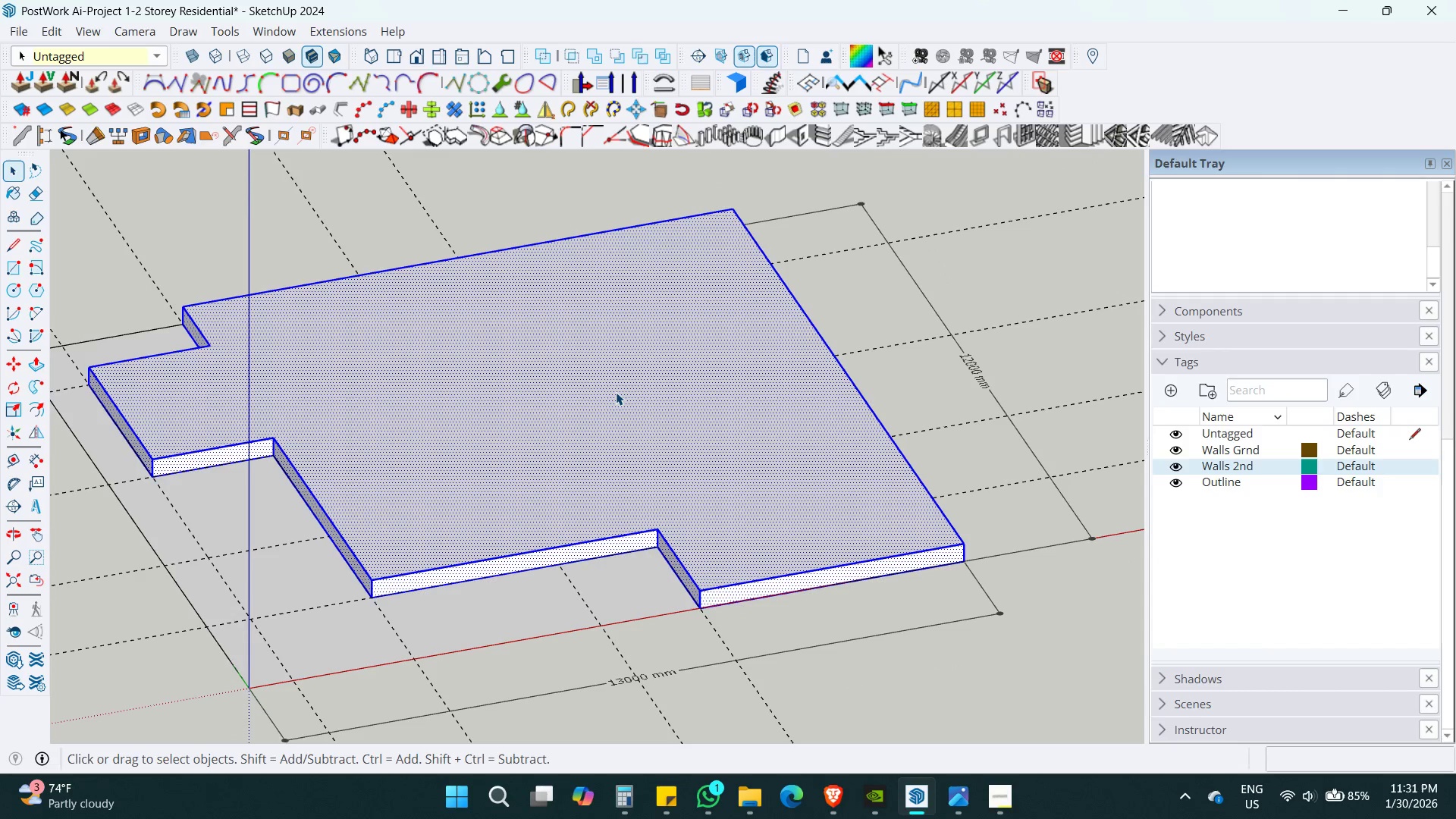 
key(Control+G)
 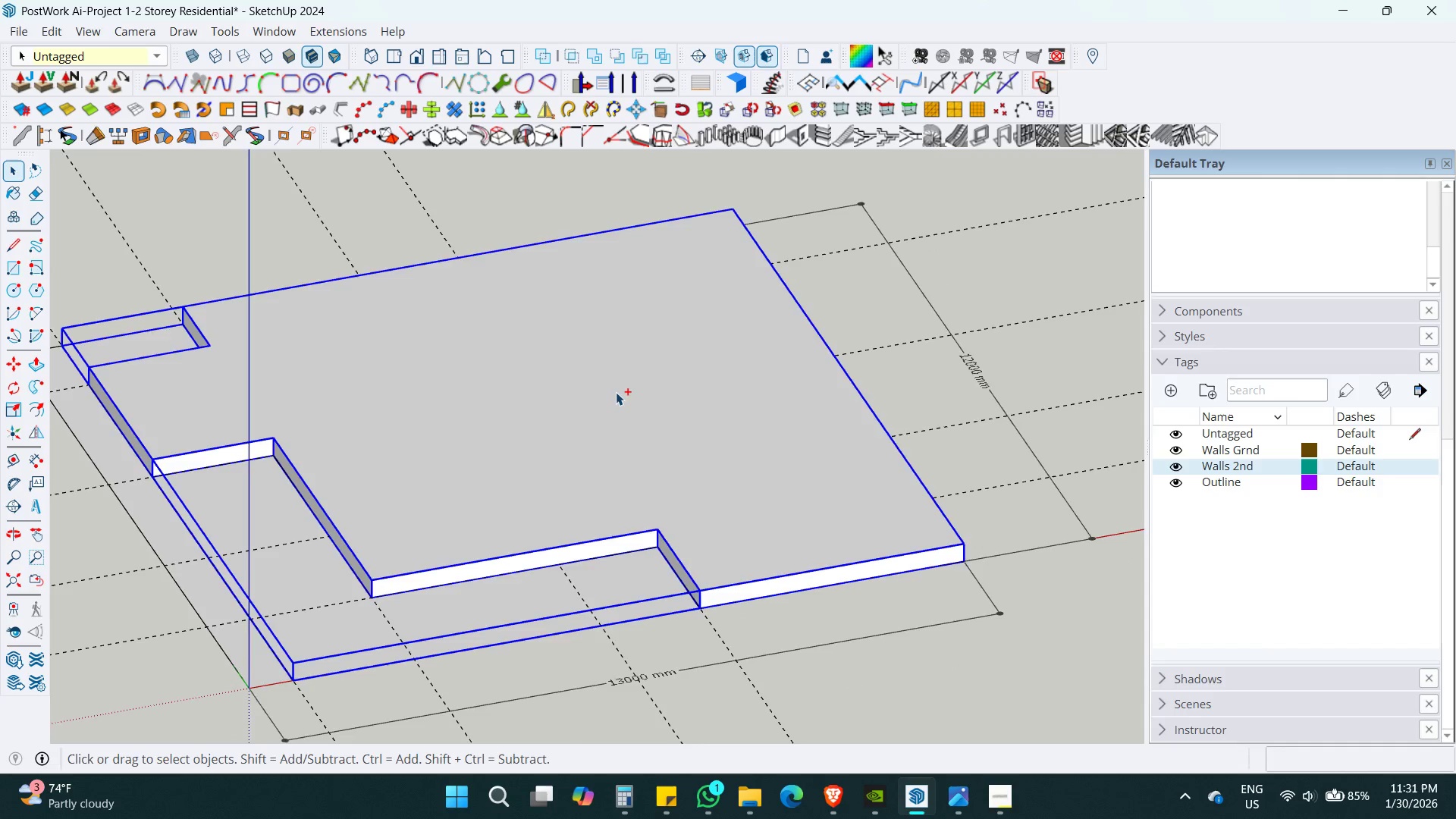 
key(Shift+ShiftLeft)
 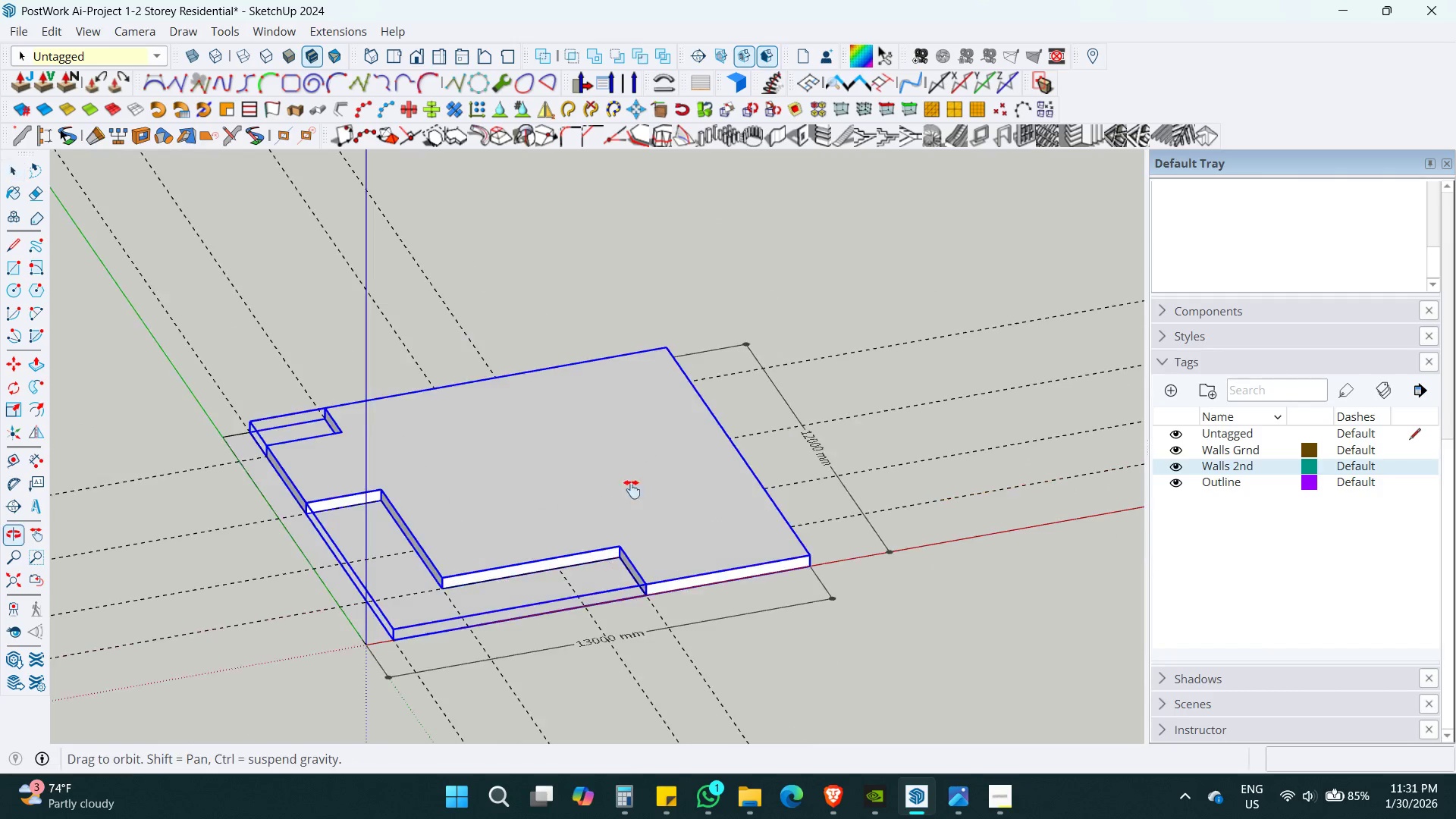 
key(Space)
 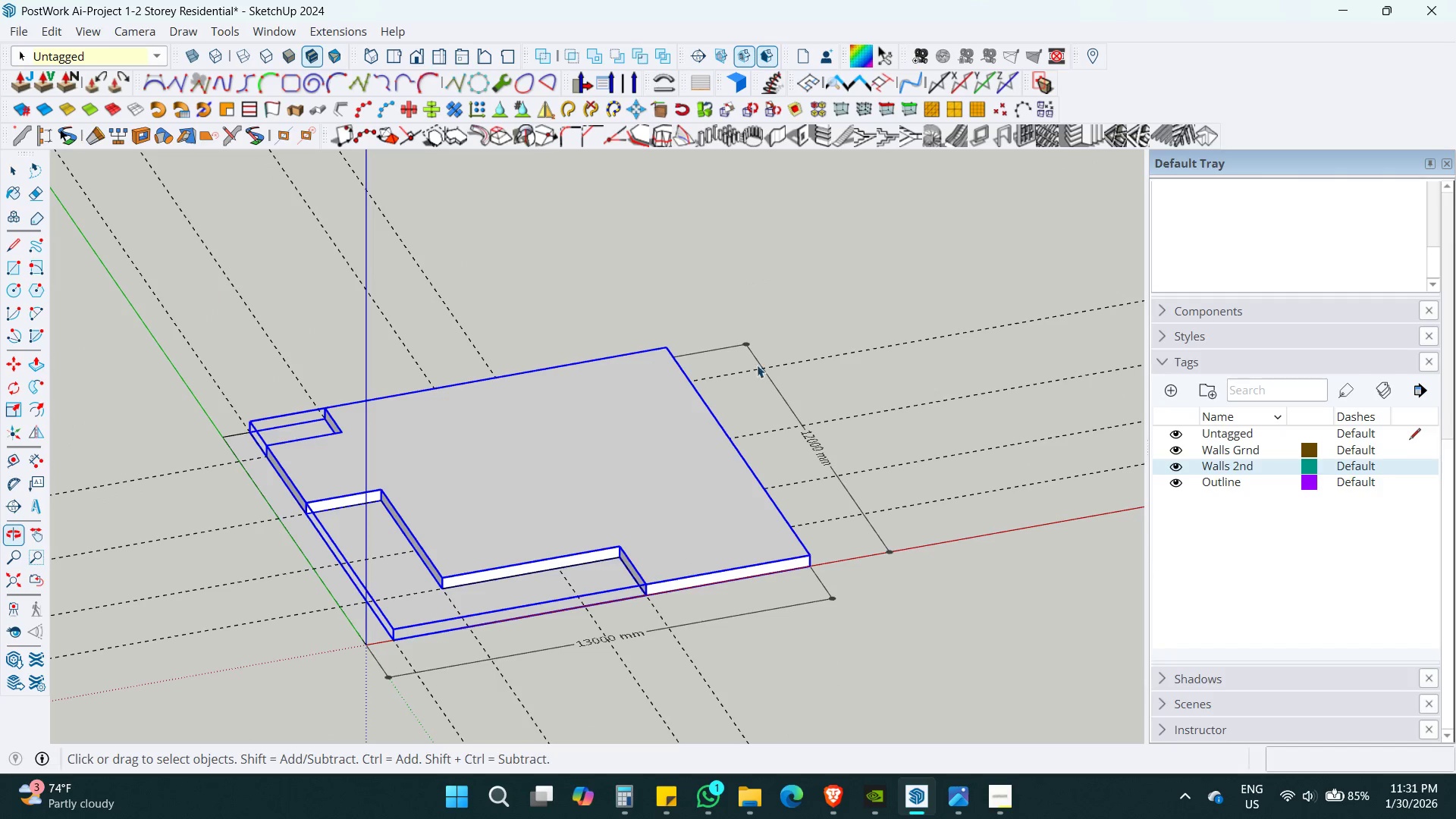 
scroll: coordinate [616, 392], scroll_direction: down, amount: 5.0
 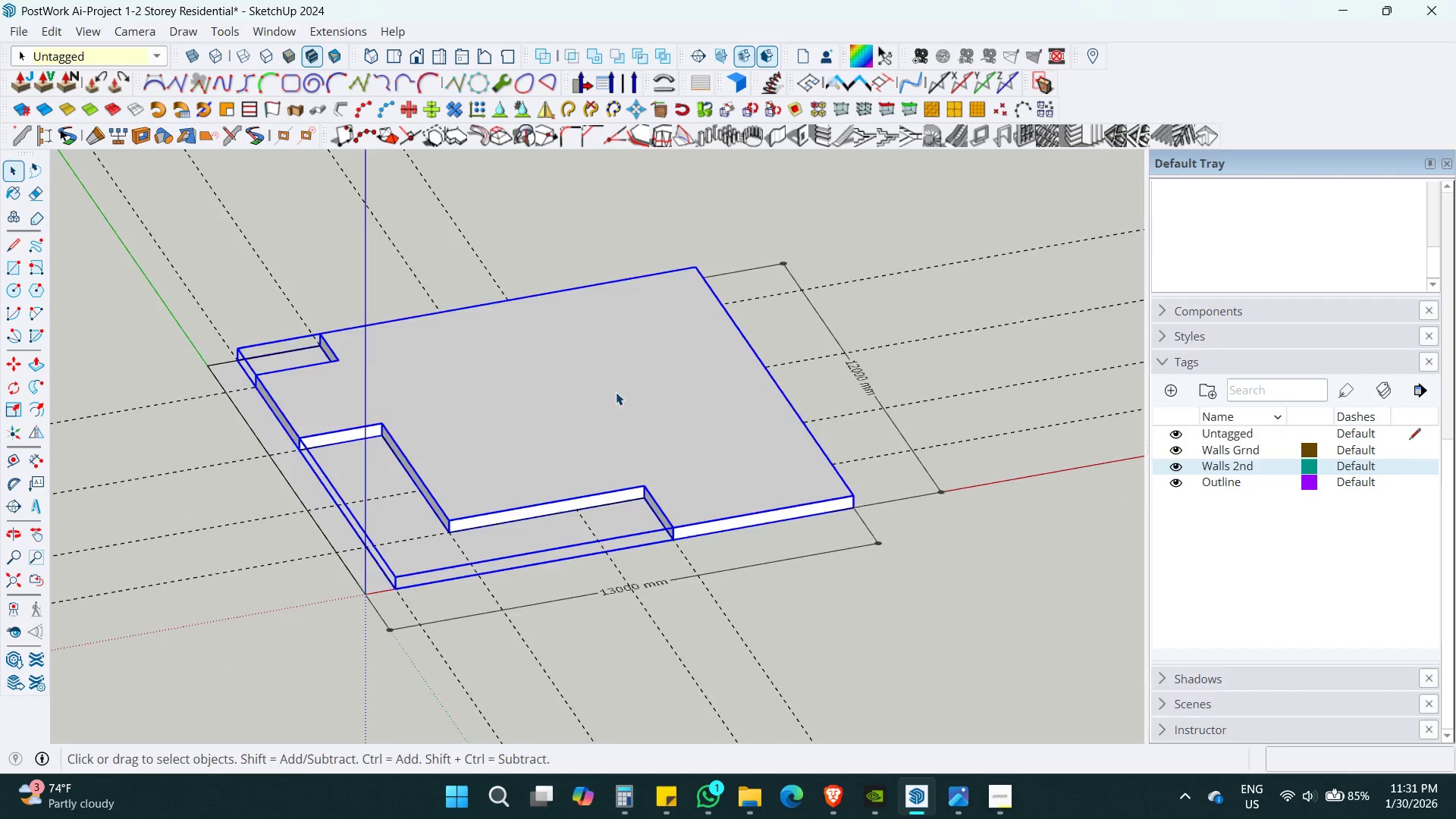 
left_click([780, 264])
 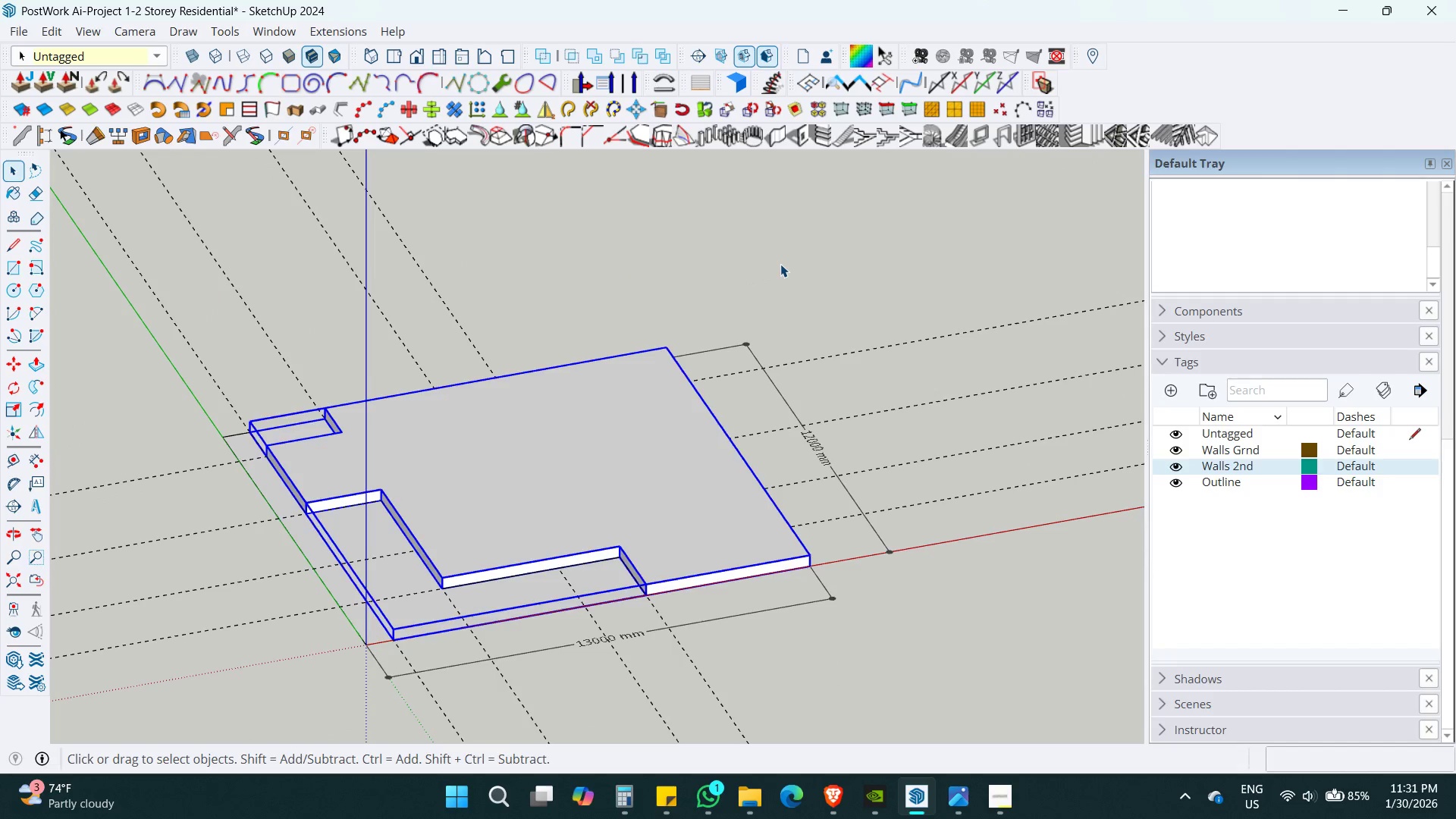 
key(Control+S)
 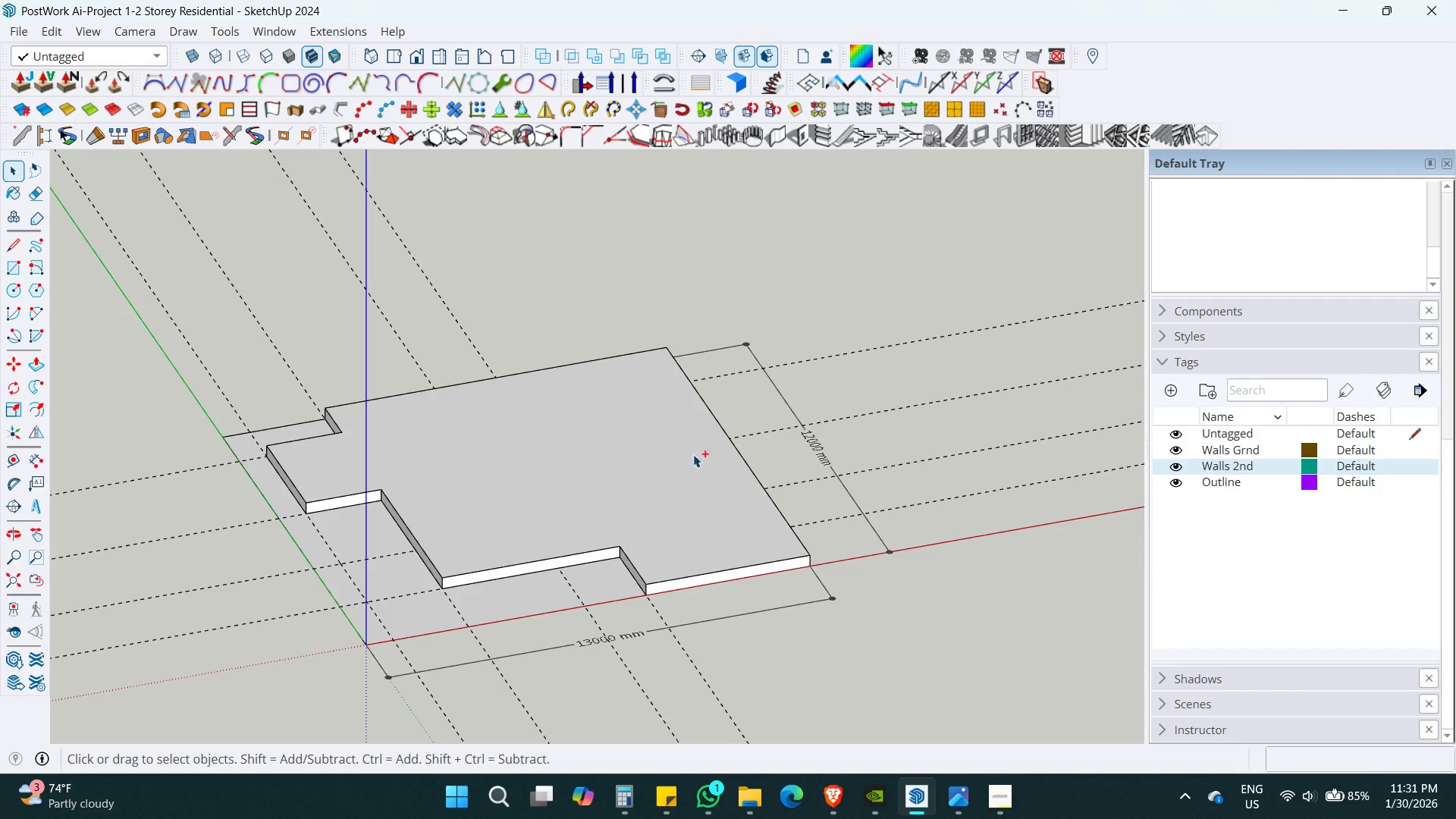 
hold_key(key=ShiftLeft, duration=0.31)
 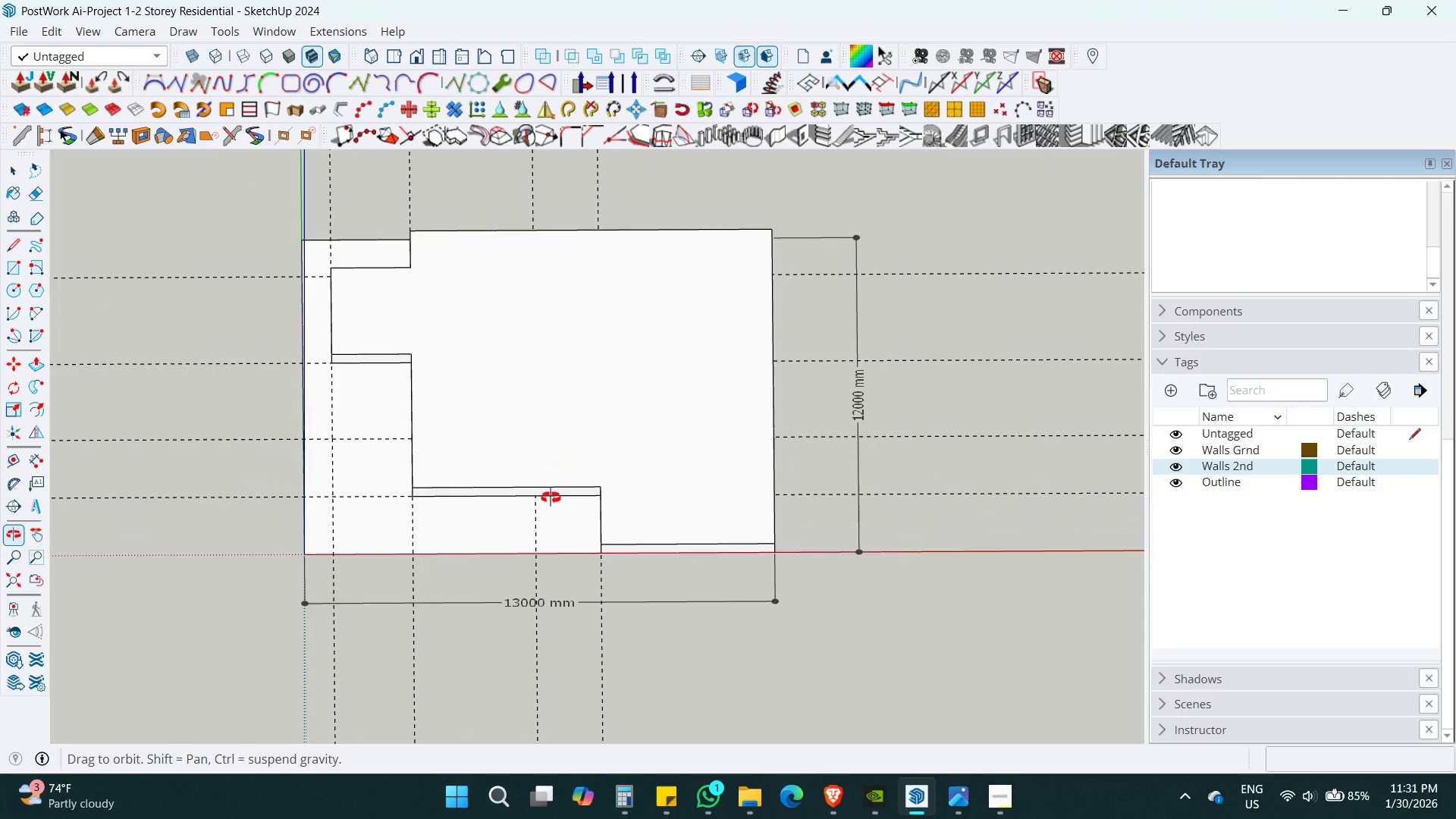 
hold_key(key=ShiftLeft, duration=0.38)
 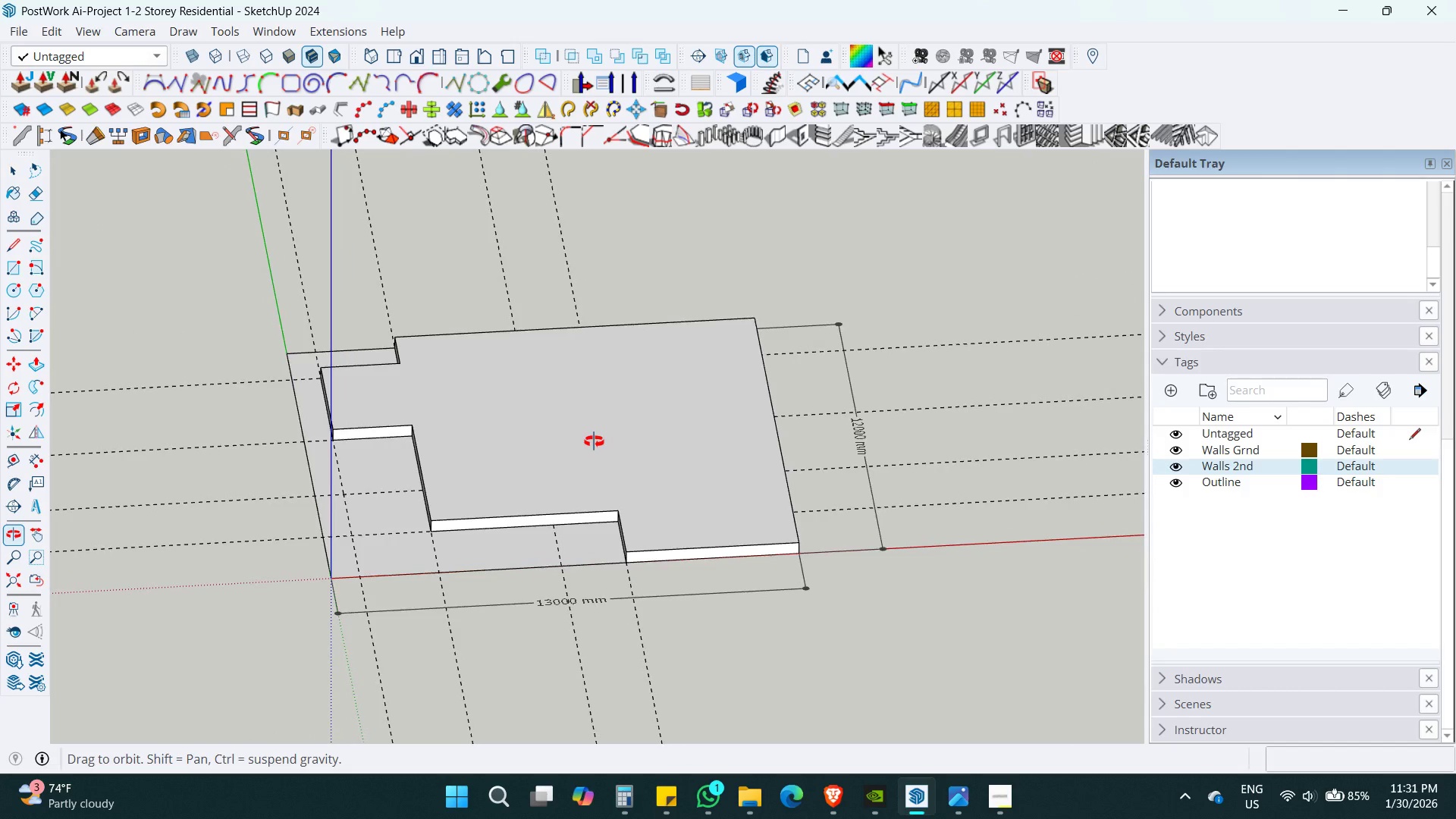 
double_click([554, 400])
 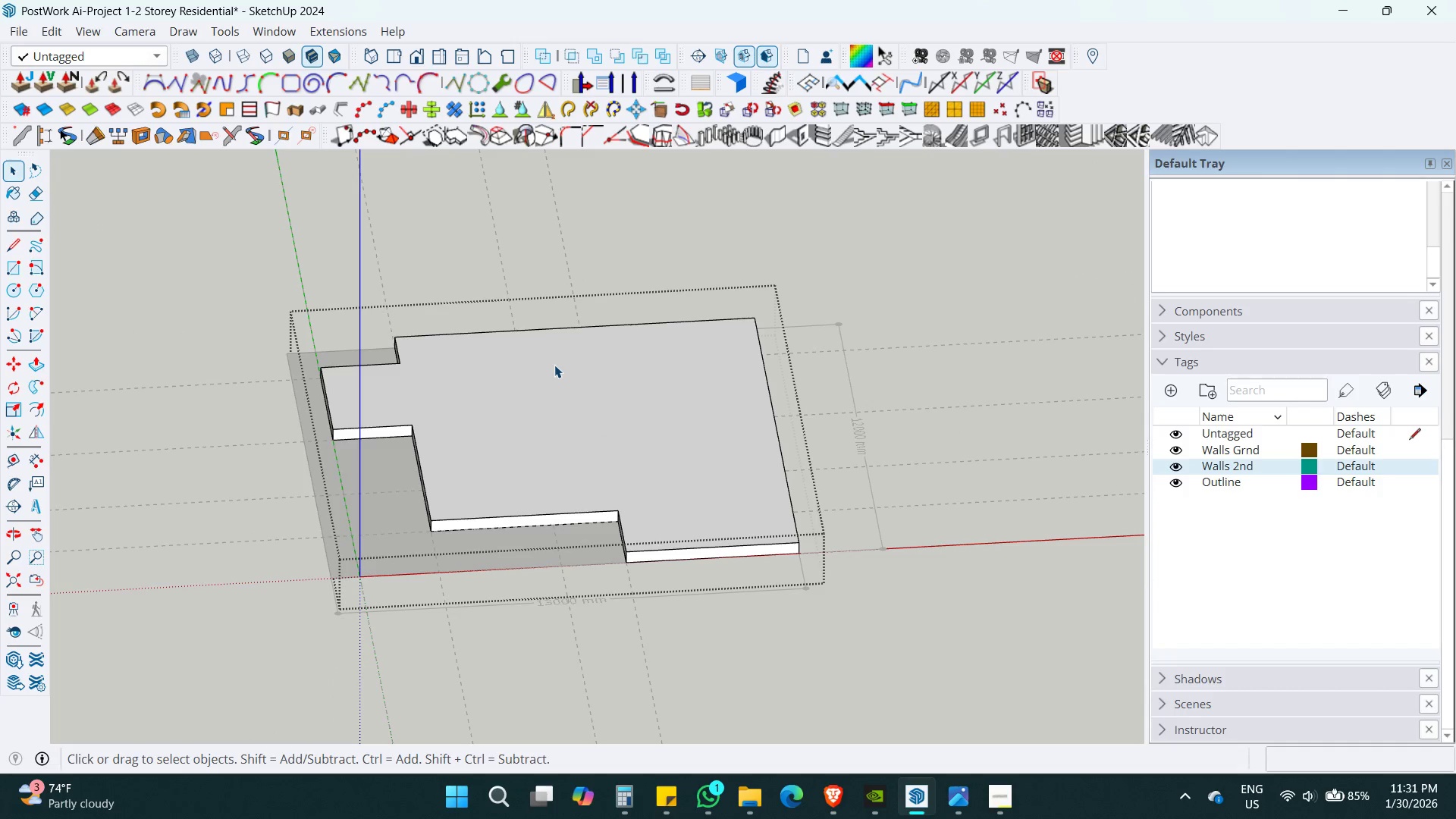 
left_click([554, 365])
 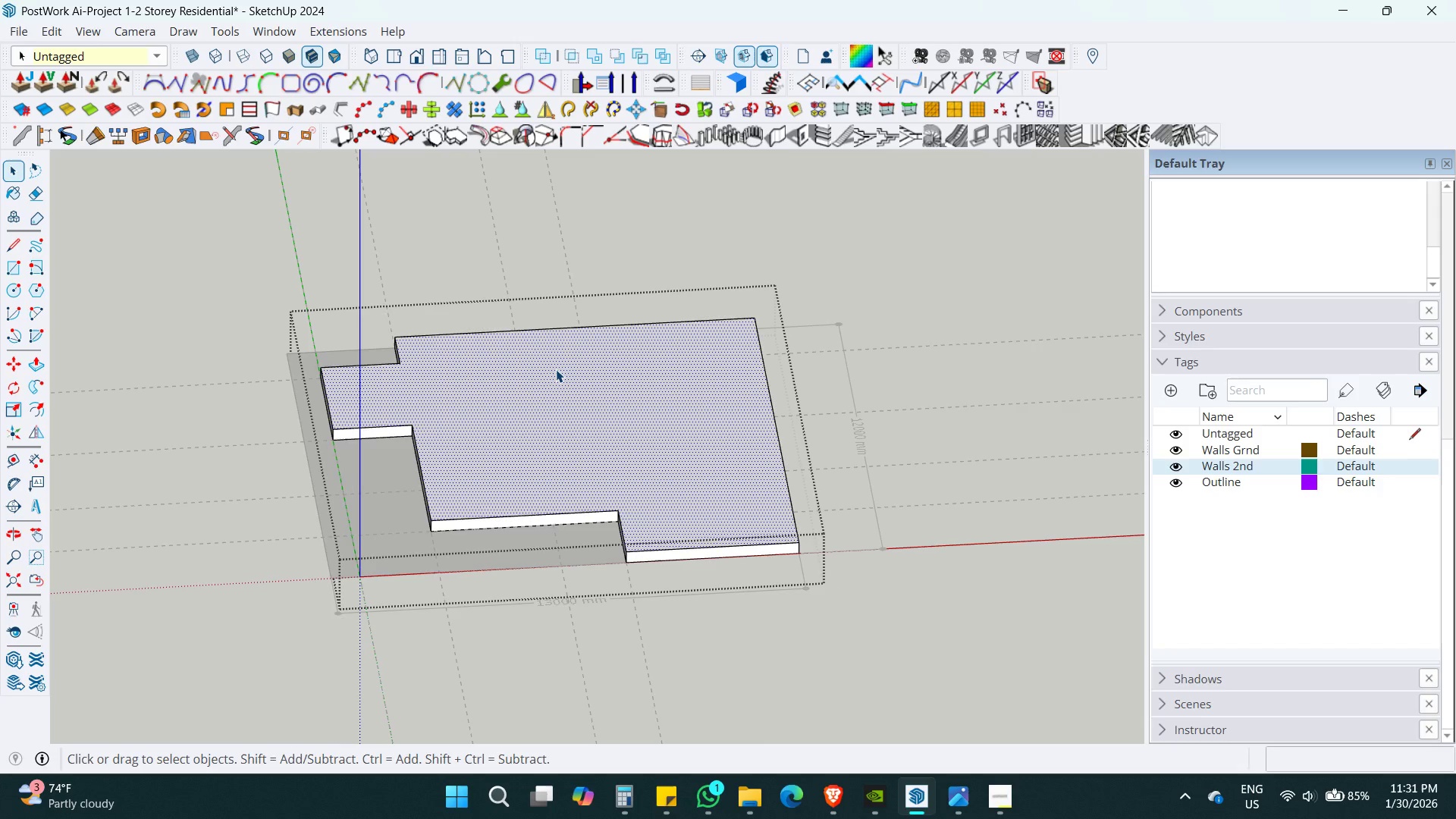 
key(Control+ControlLeft)
 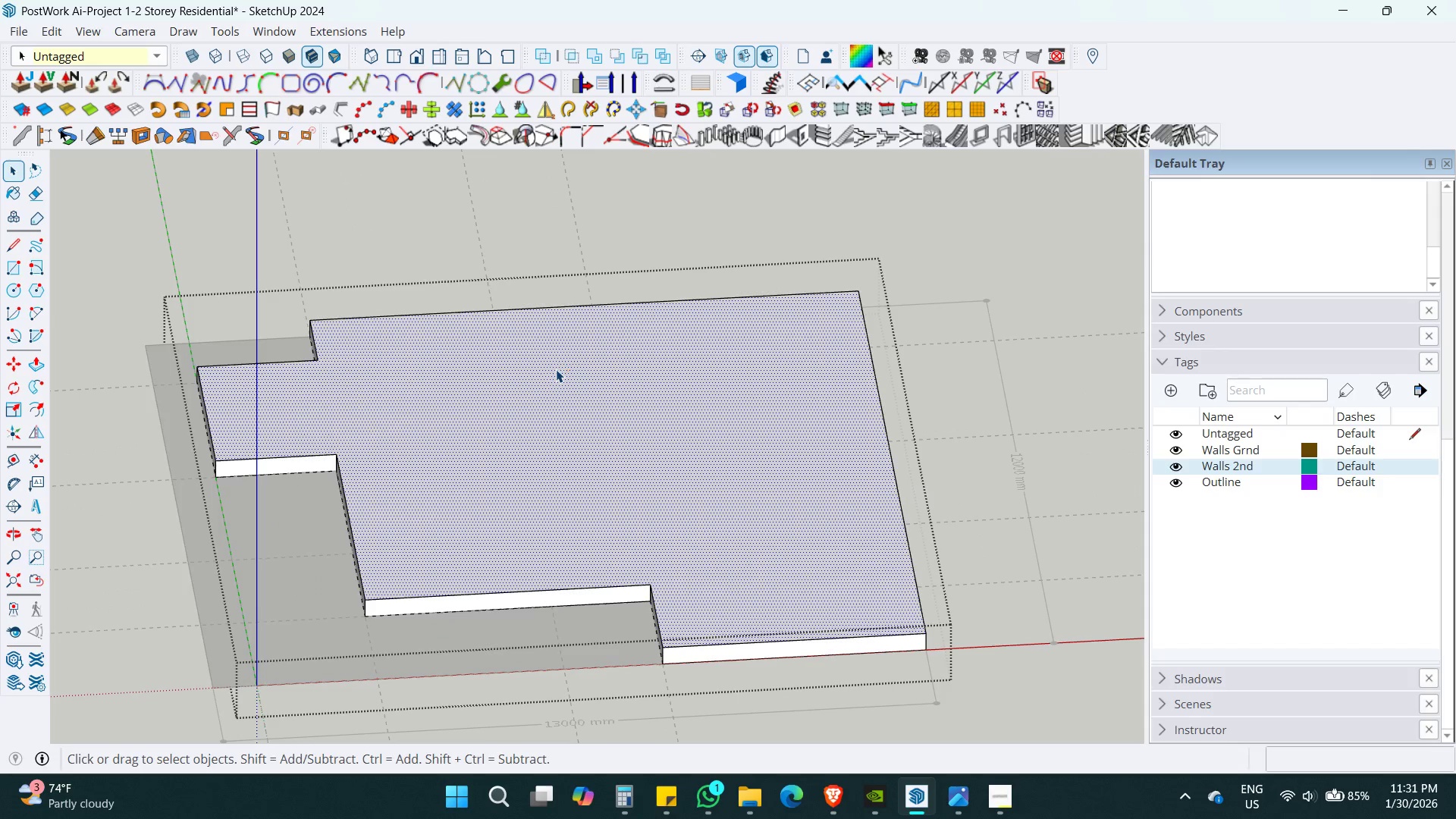 
scroll: coordinate [556, 369], scroll_direction: up, amount: 4.0
 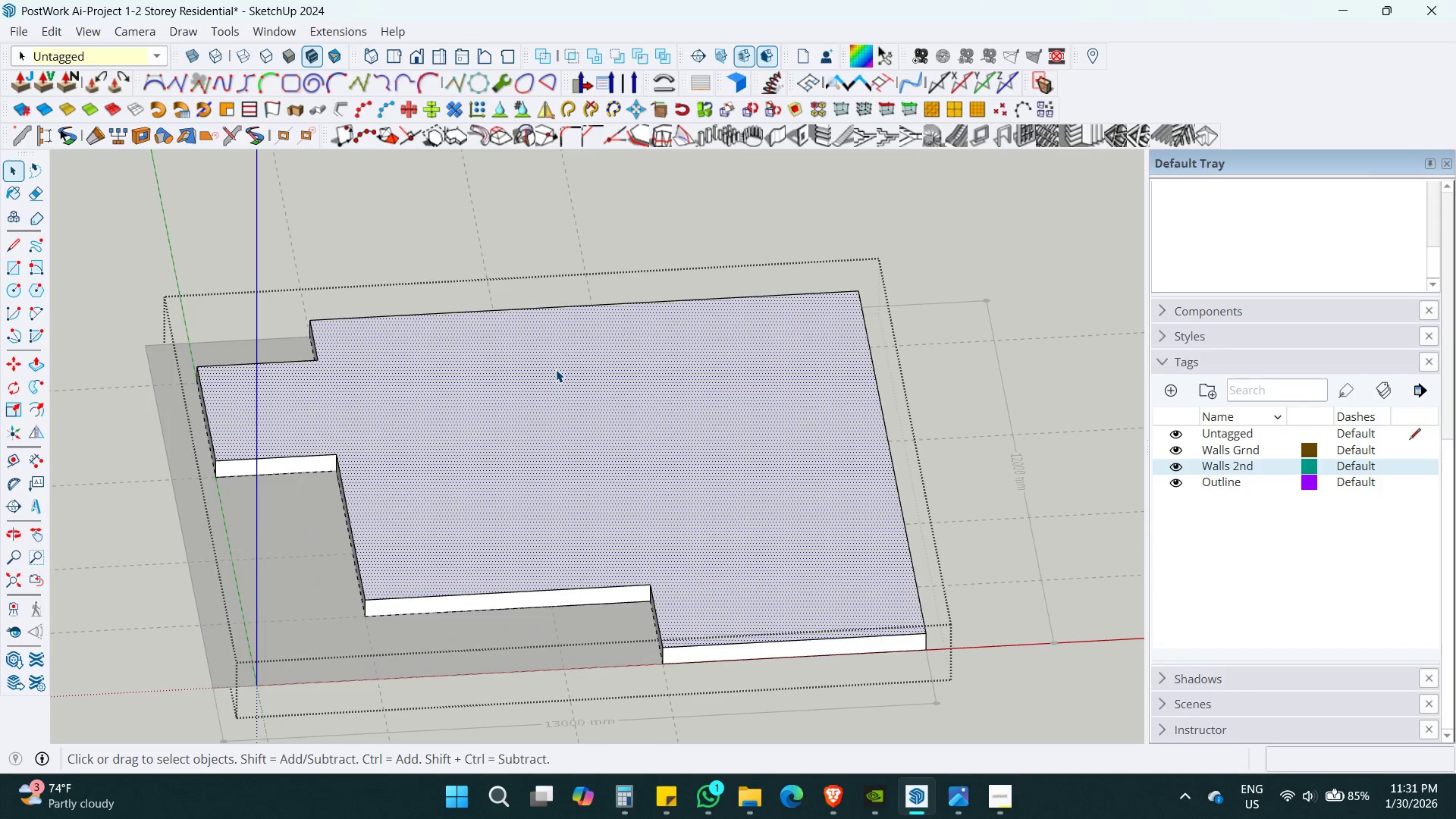 
key(Control+ControlLeft)
 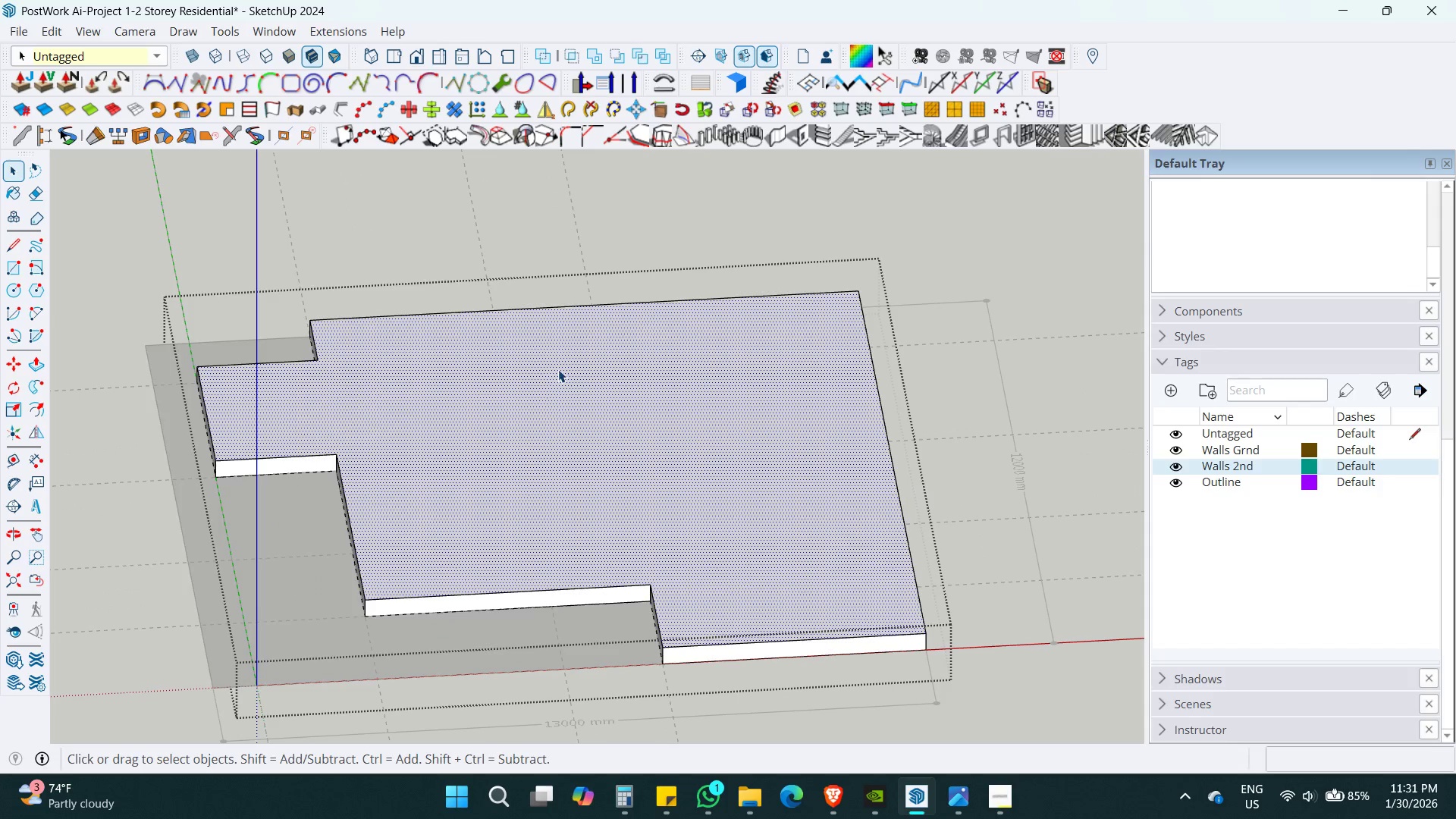 
key(F)
 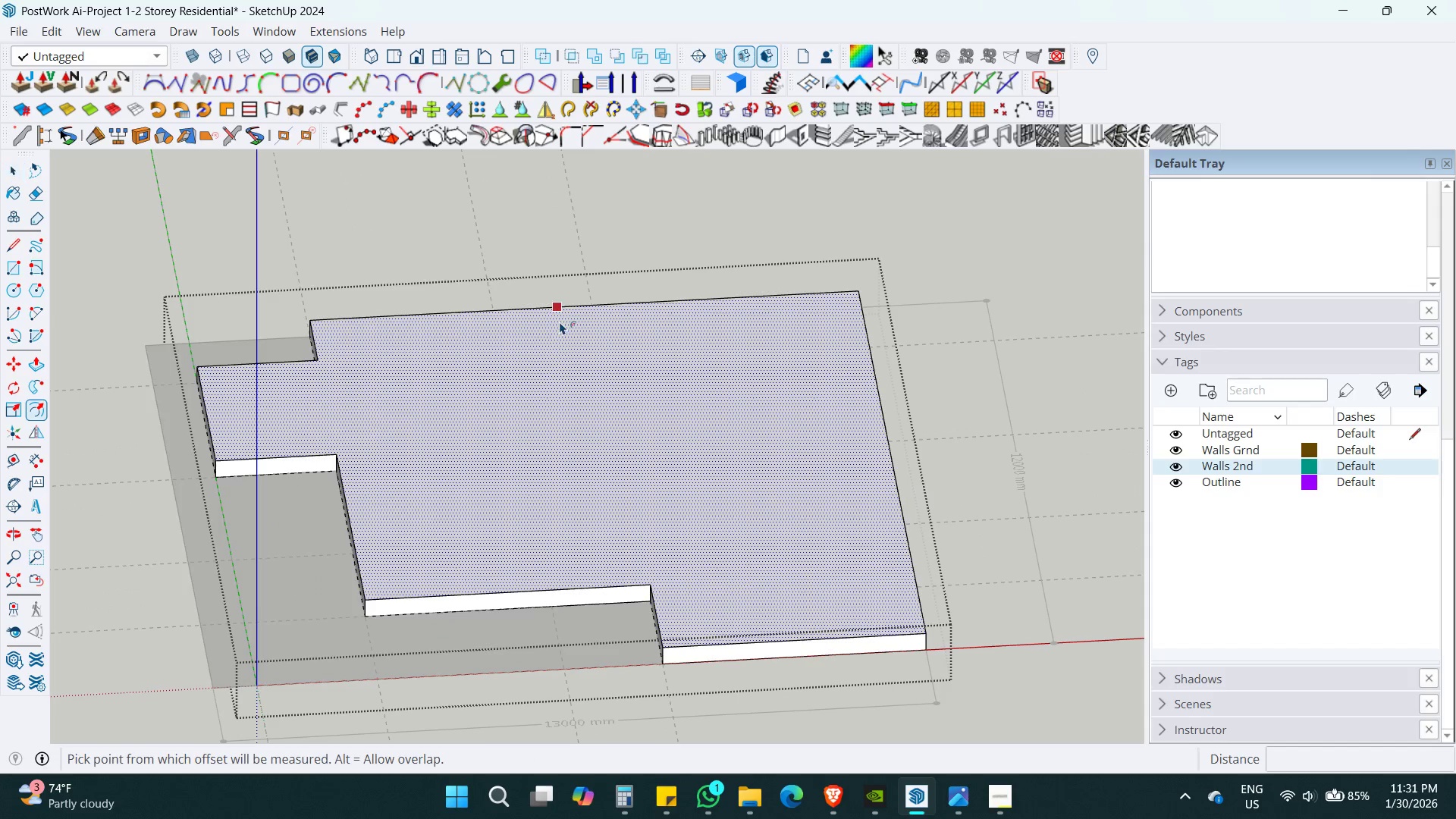 
left_click([560, 322])
 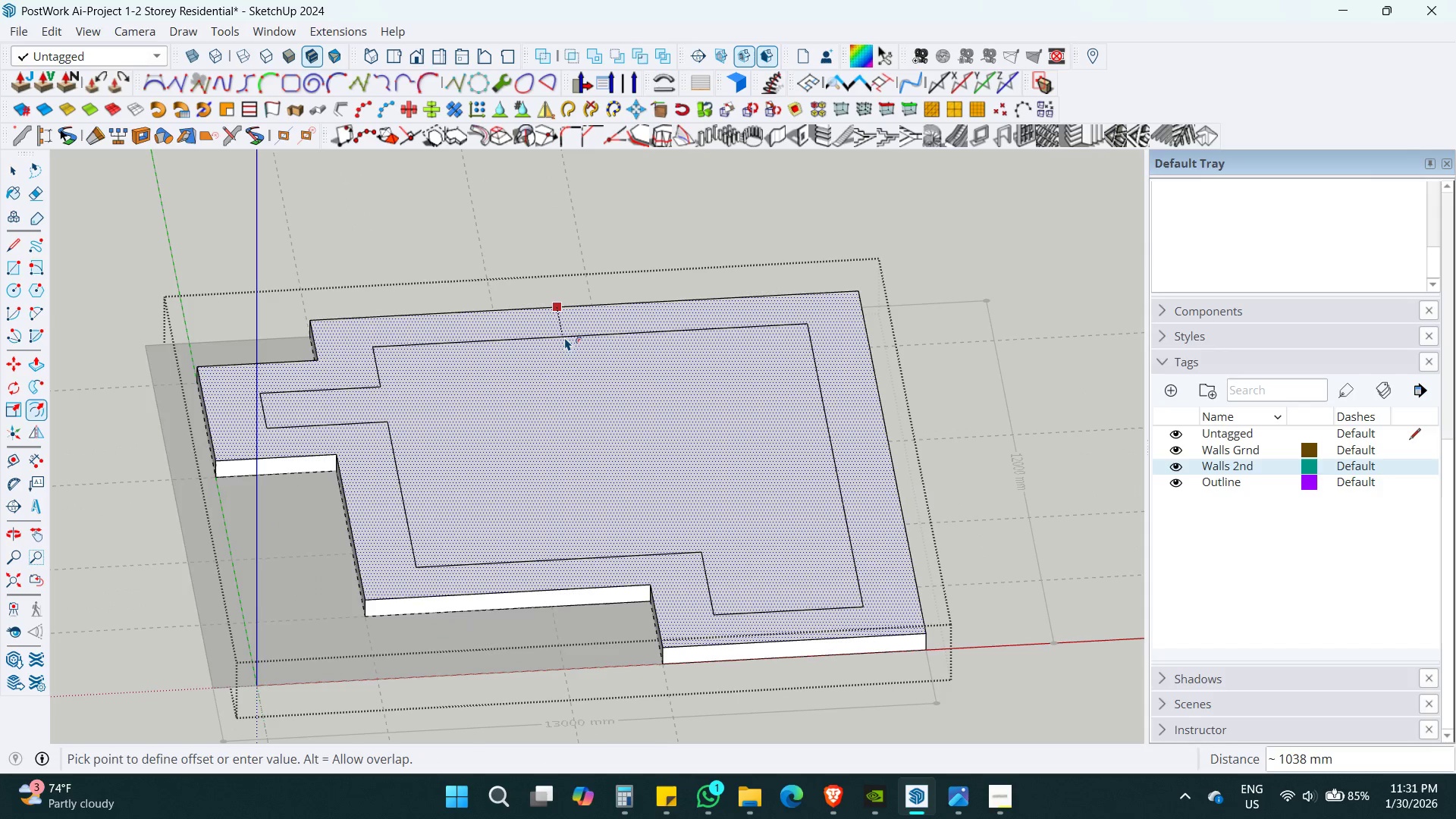 
key(Numpad2)
 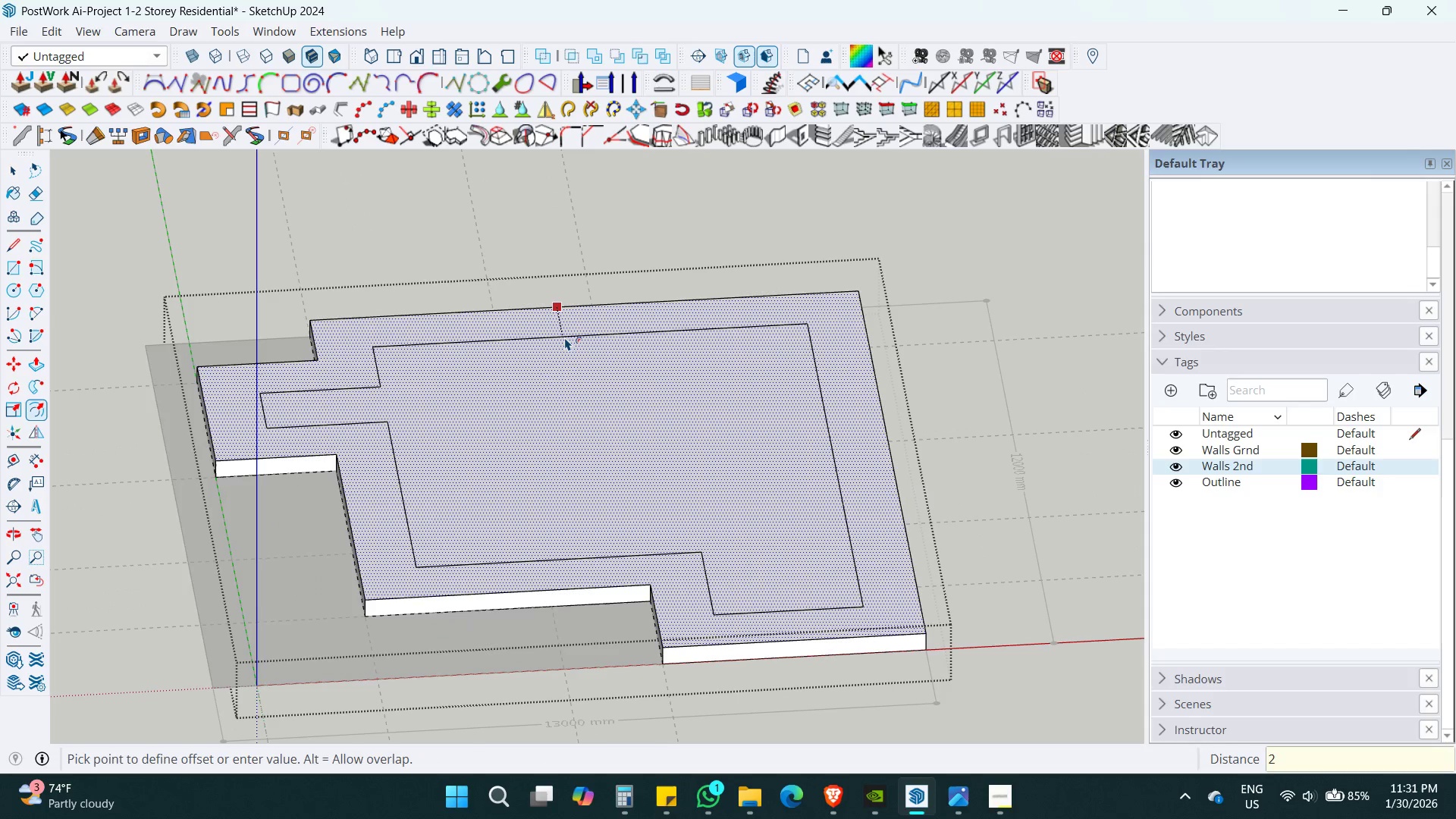 
key(Numpad0)
 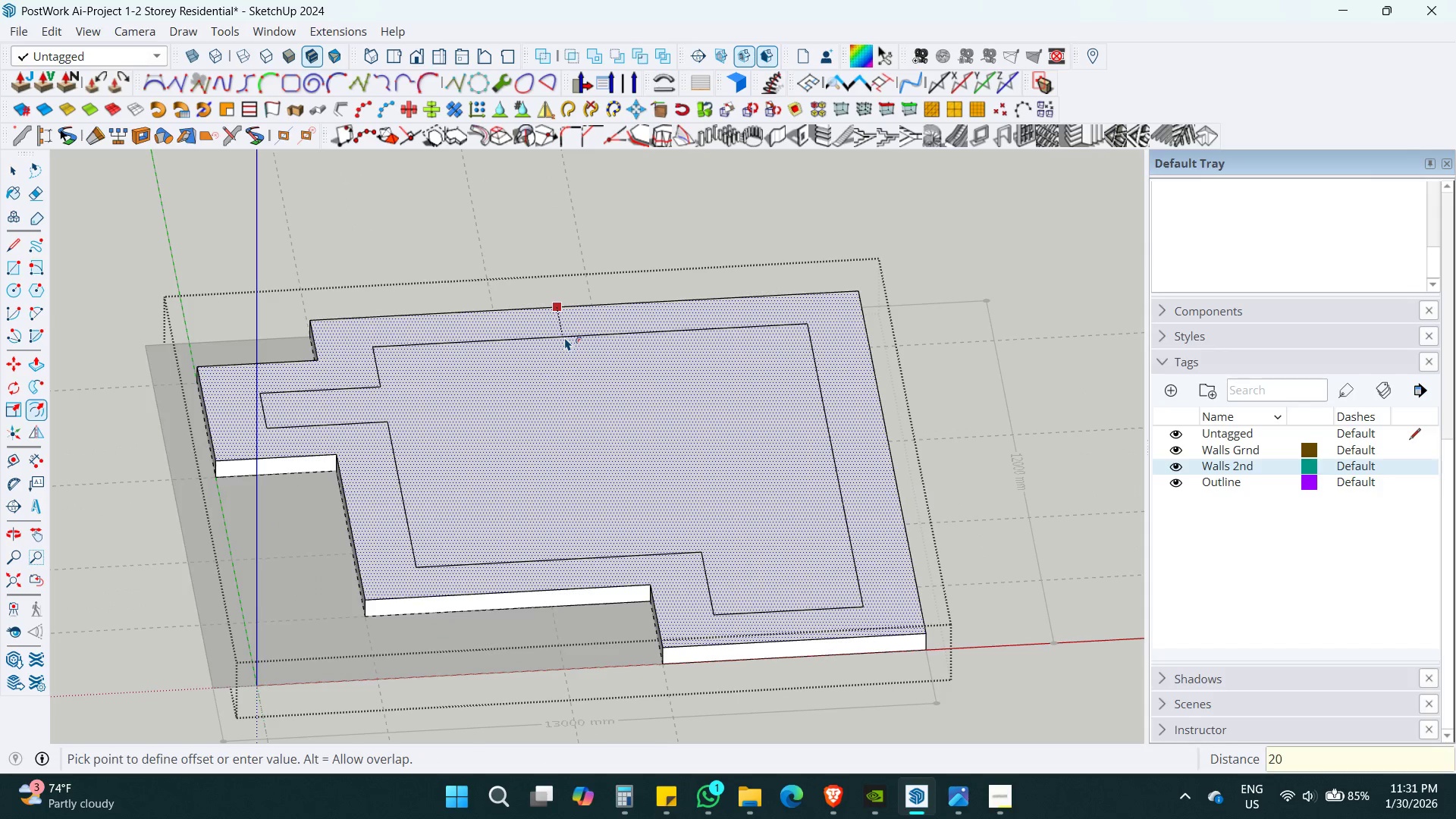 
key(Numpad0)
 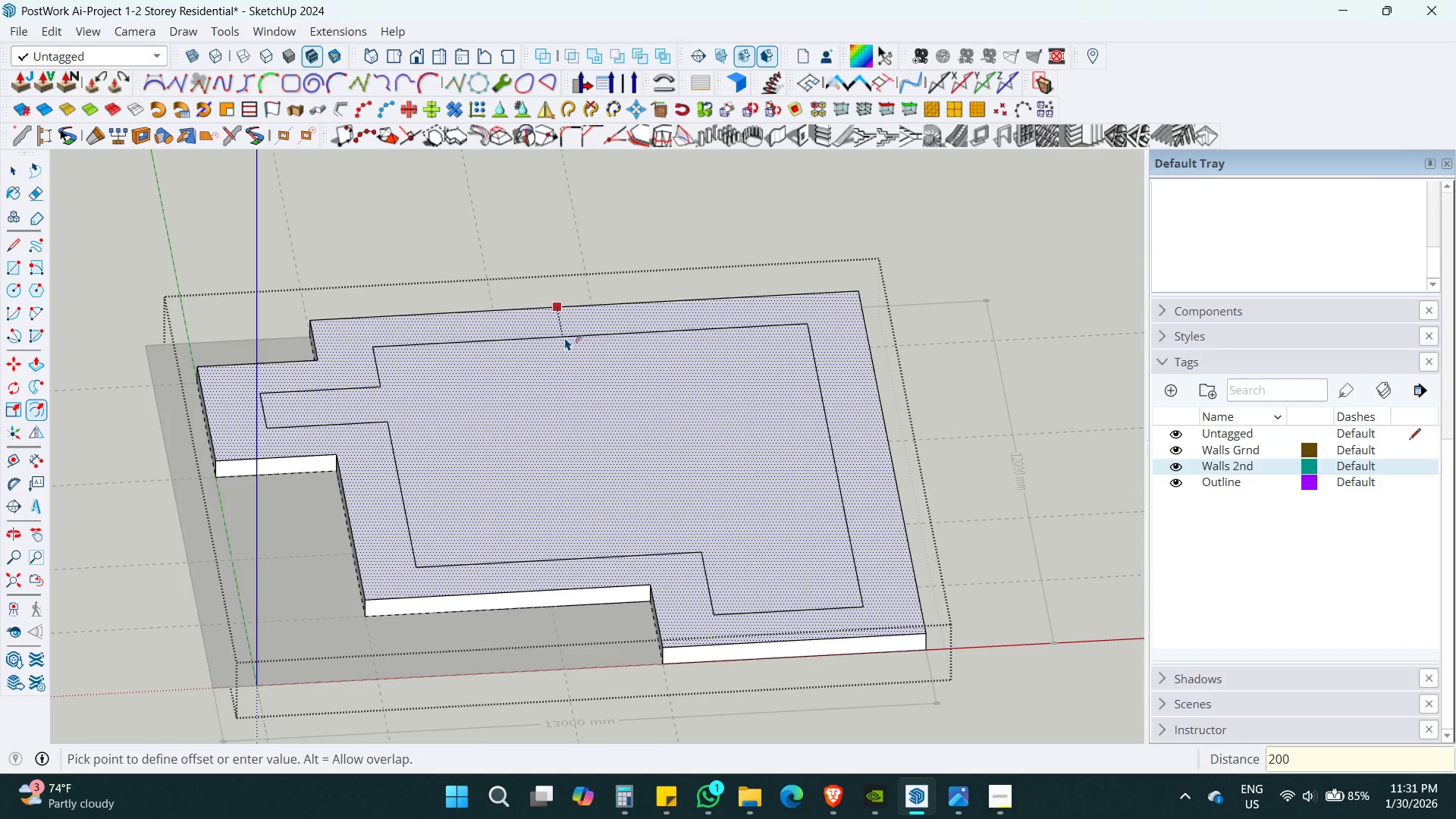 
key(Enter)
 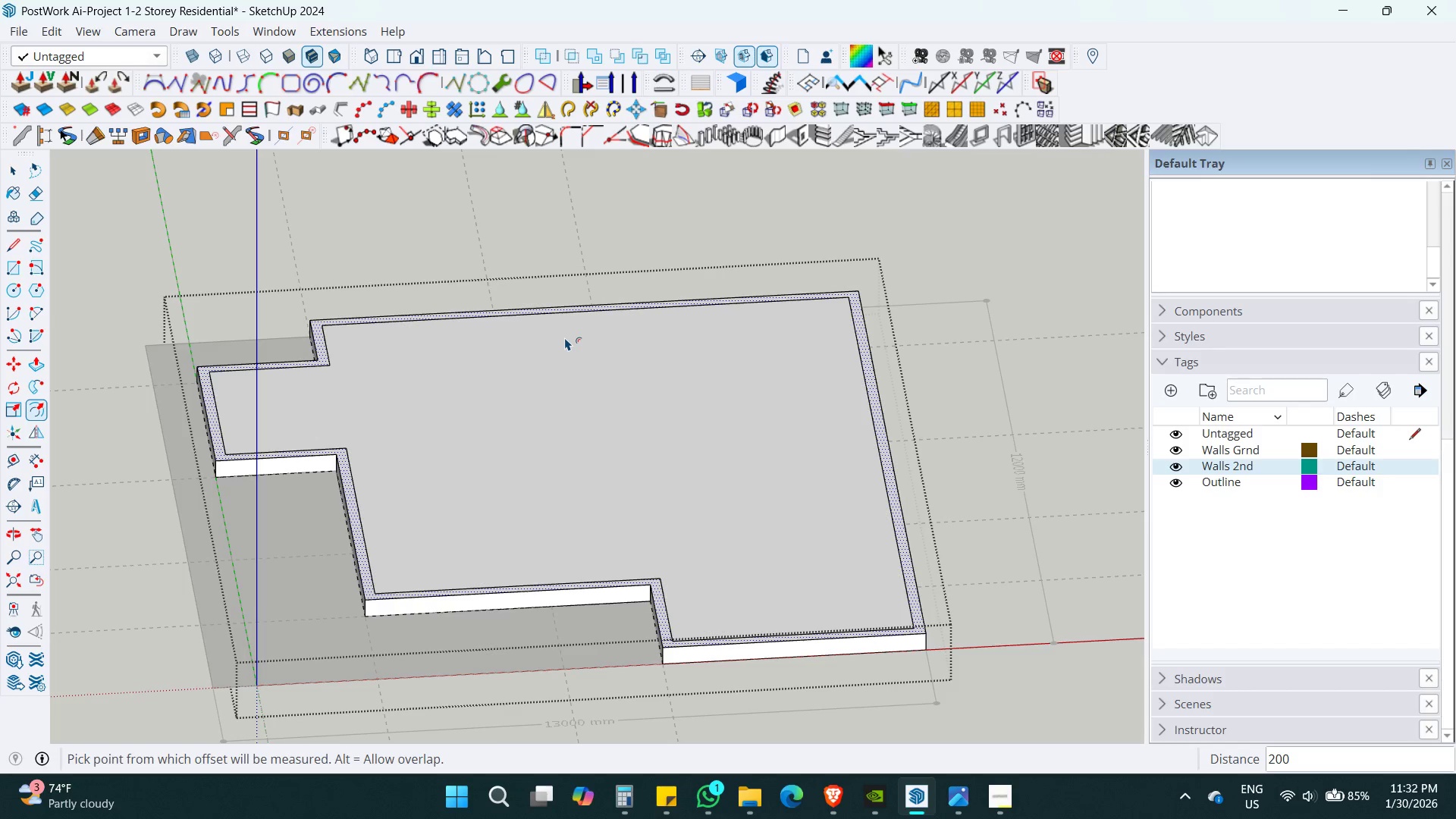 
wait(80.36)
 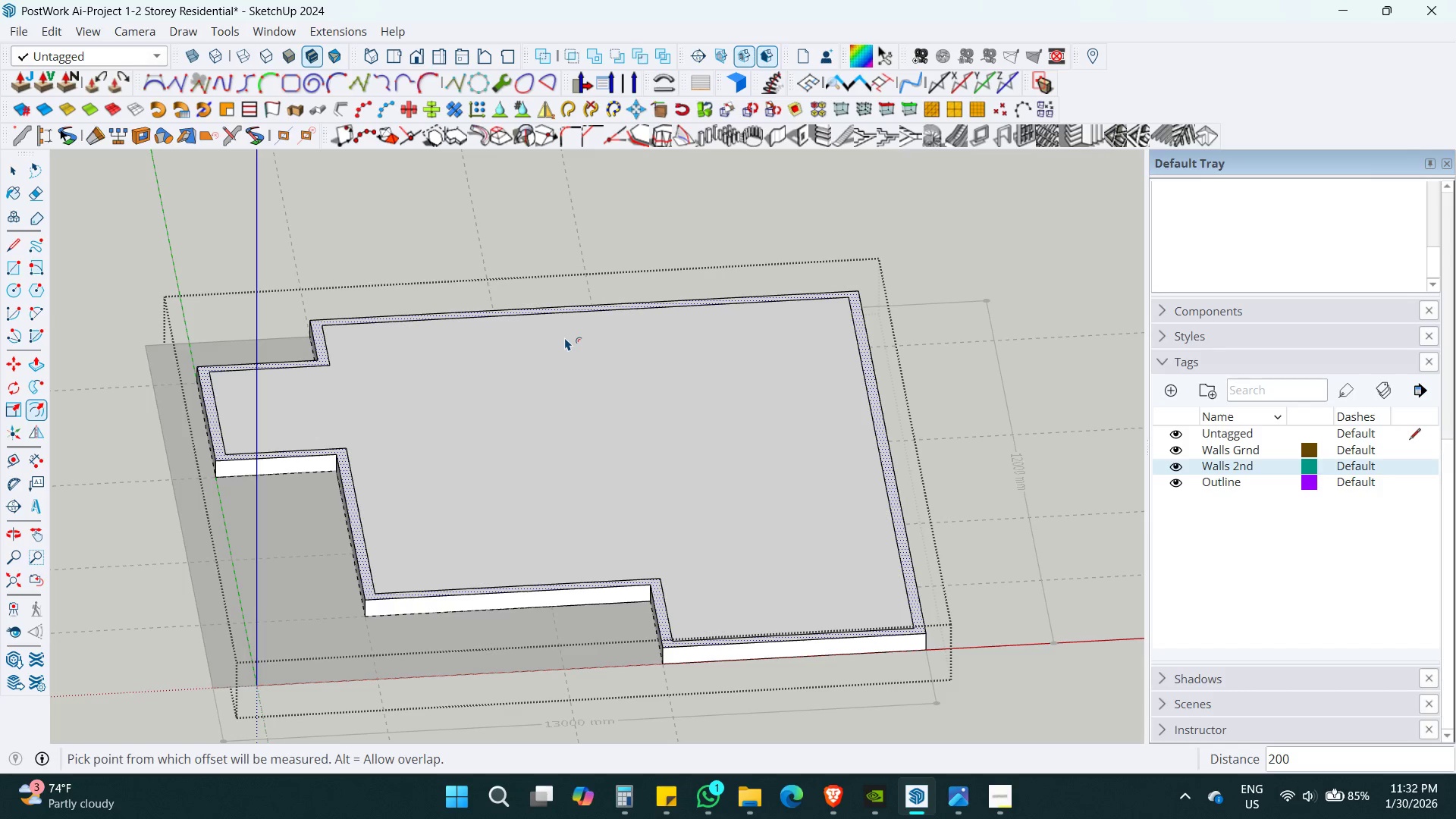 
key(Space)
 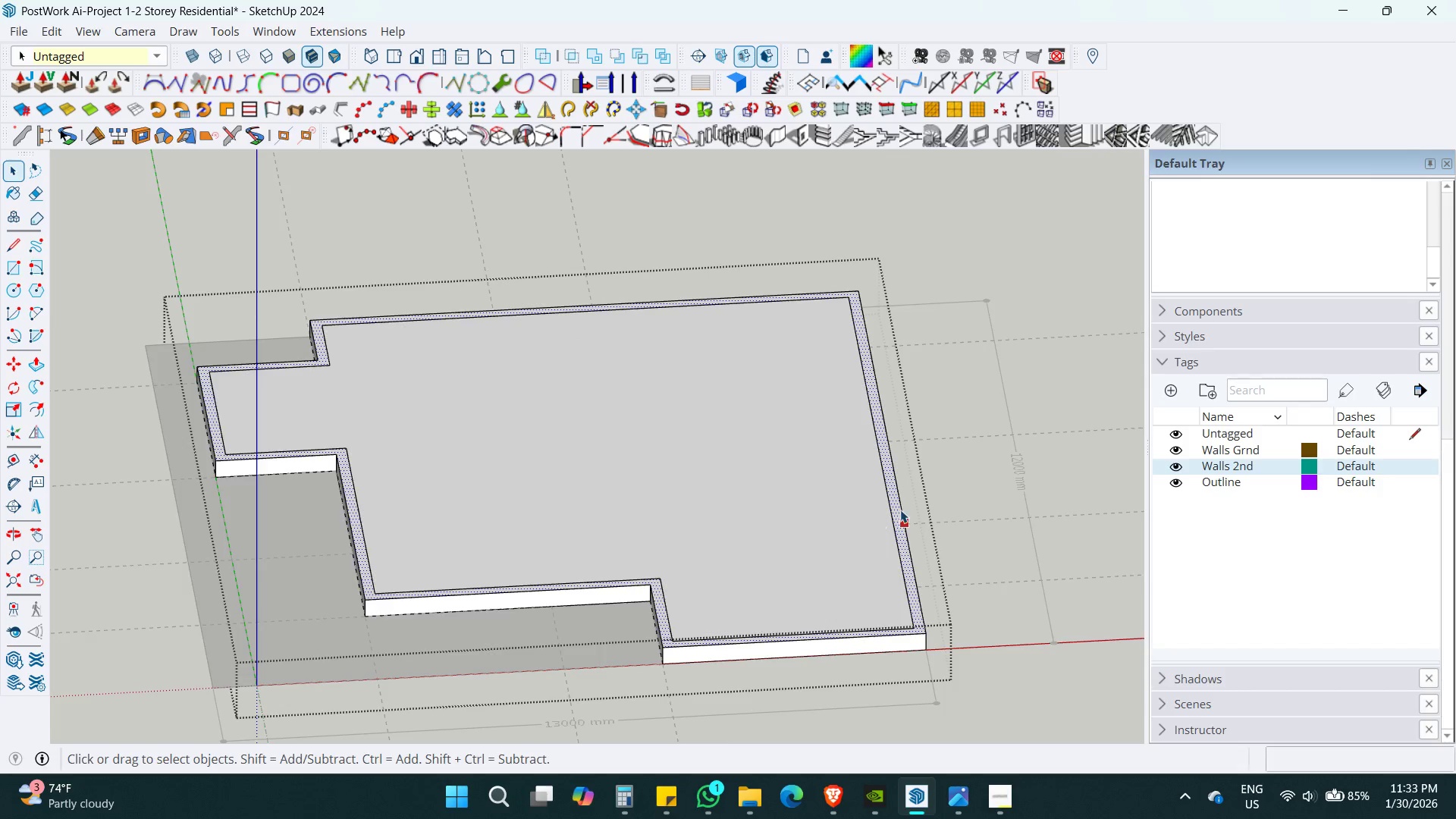 
key(Shift+ShiftLeft)
 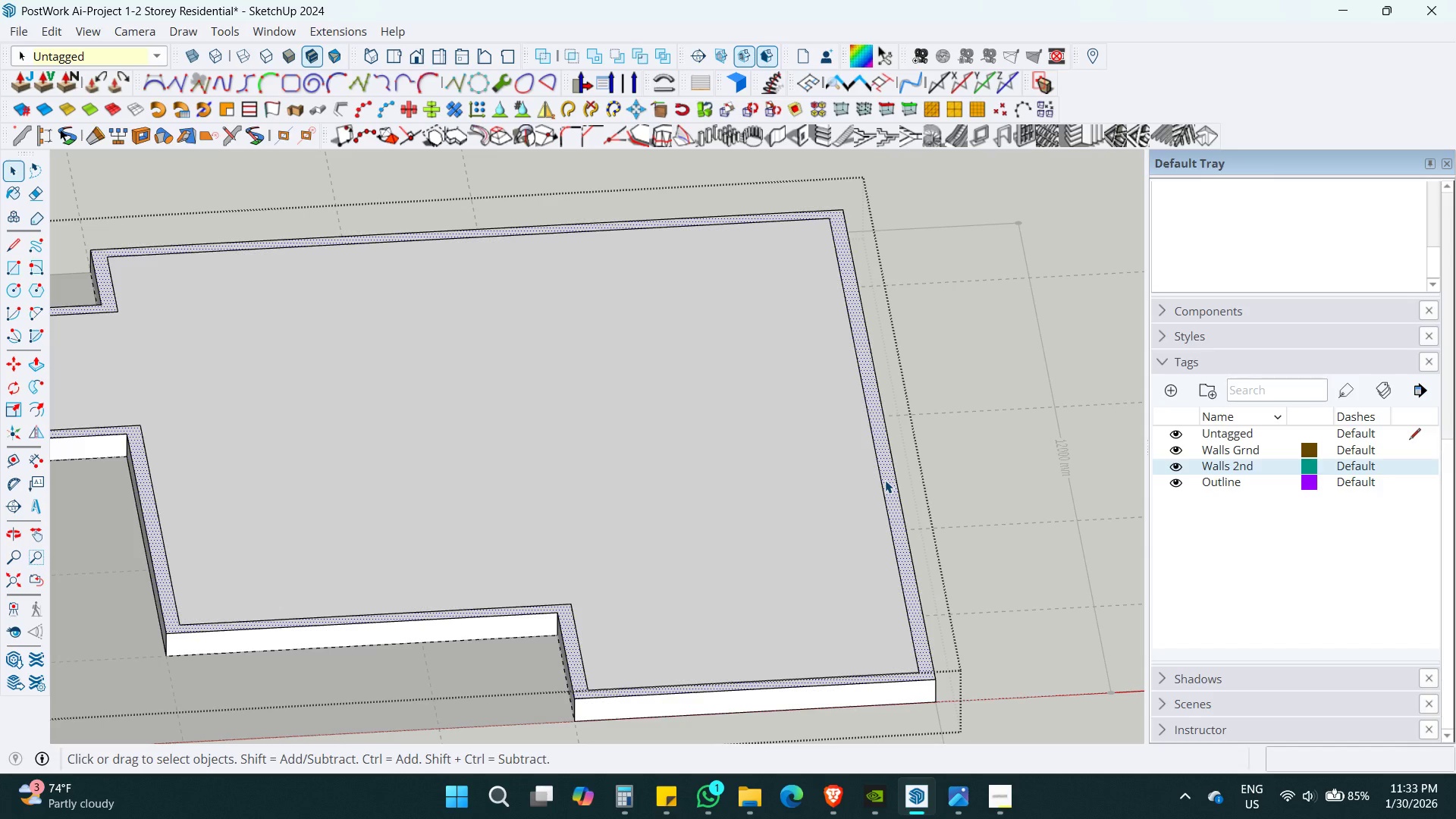 
scroll: coordinate [900, 510], scroll_direction: up, amount: 3.0
 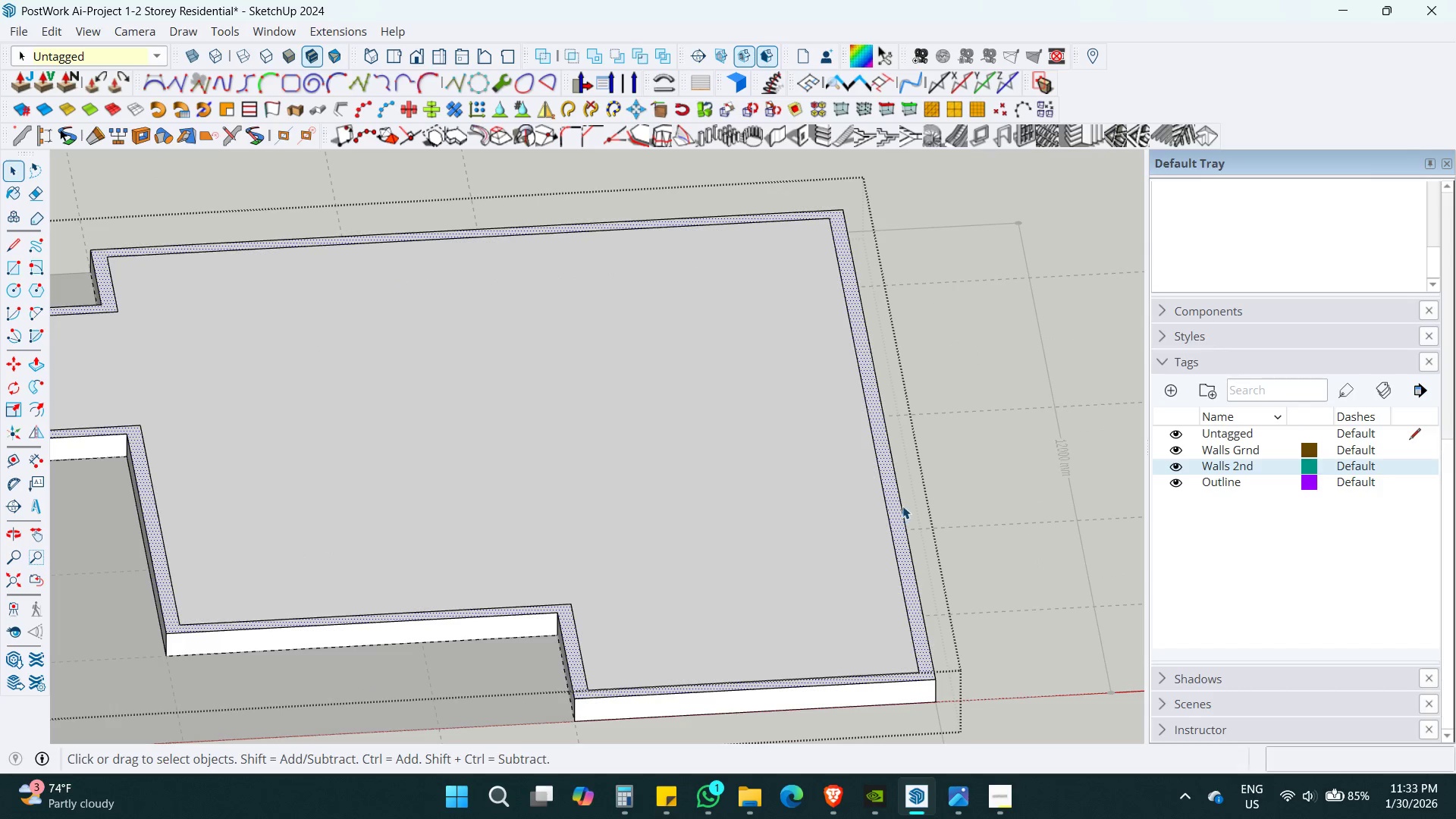 
left_click([885, 480])
 